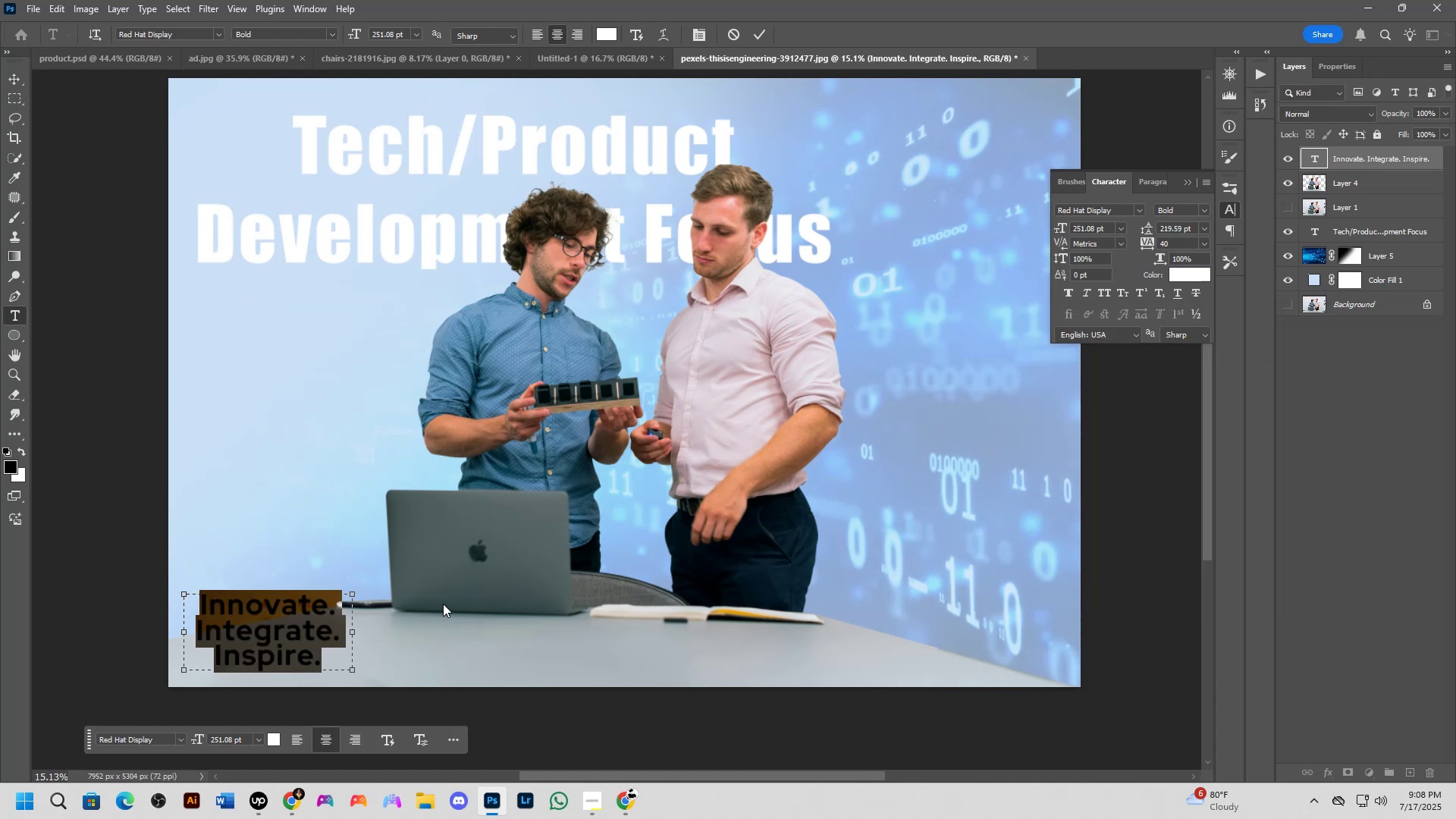 
key(NumpadEnter)
 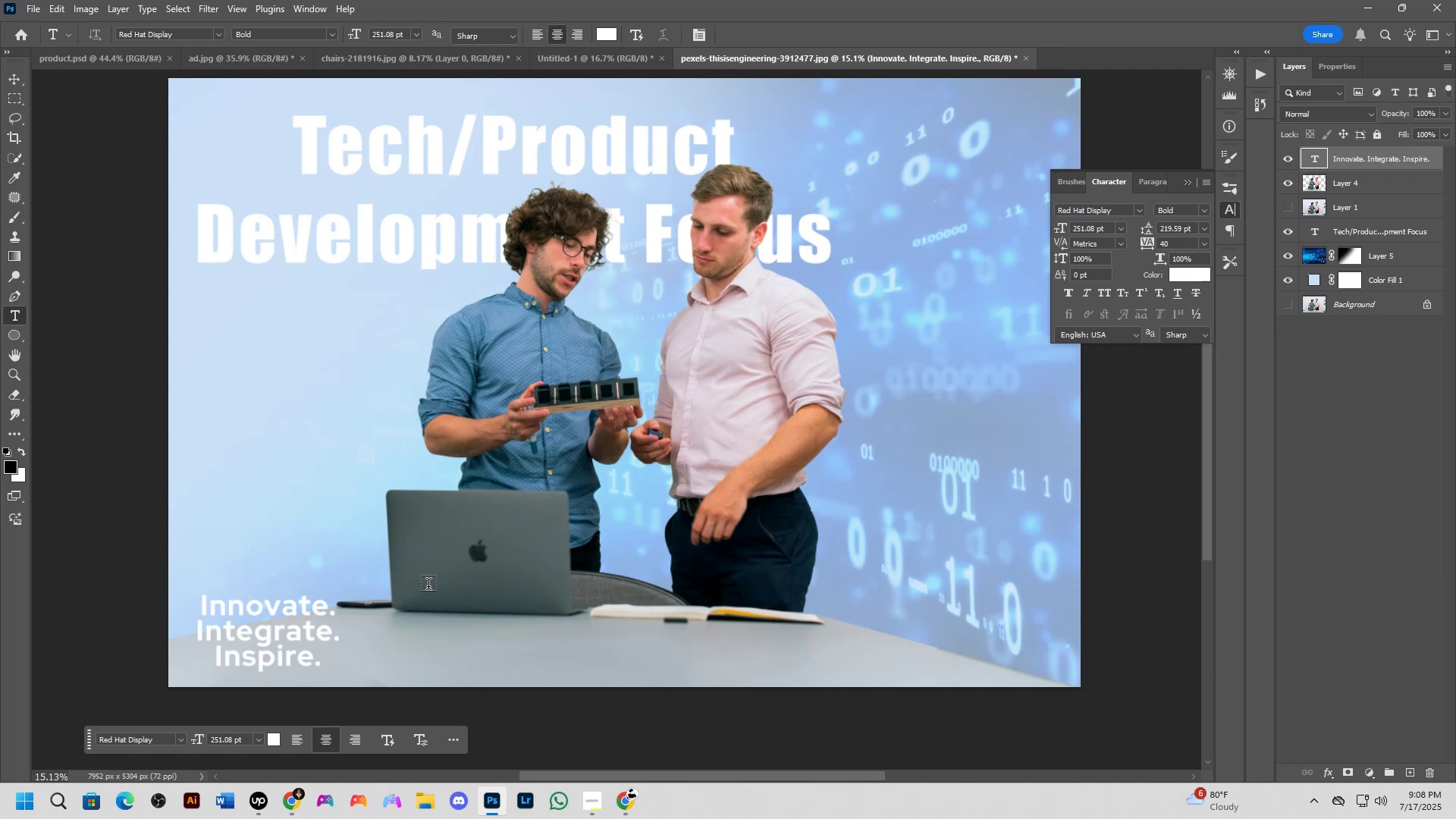 
wait(12.18)
 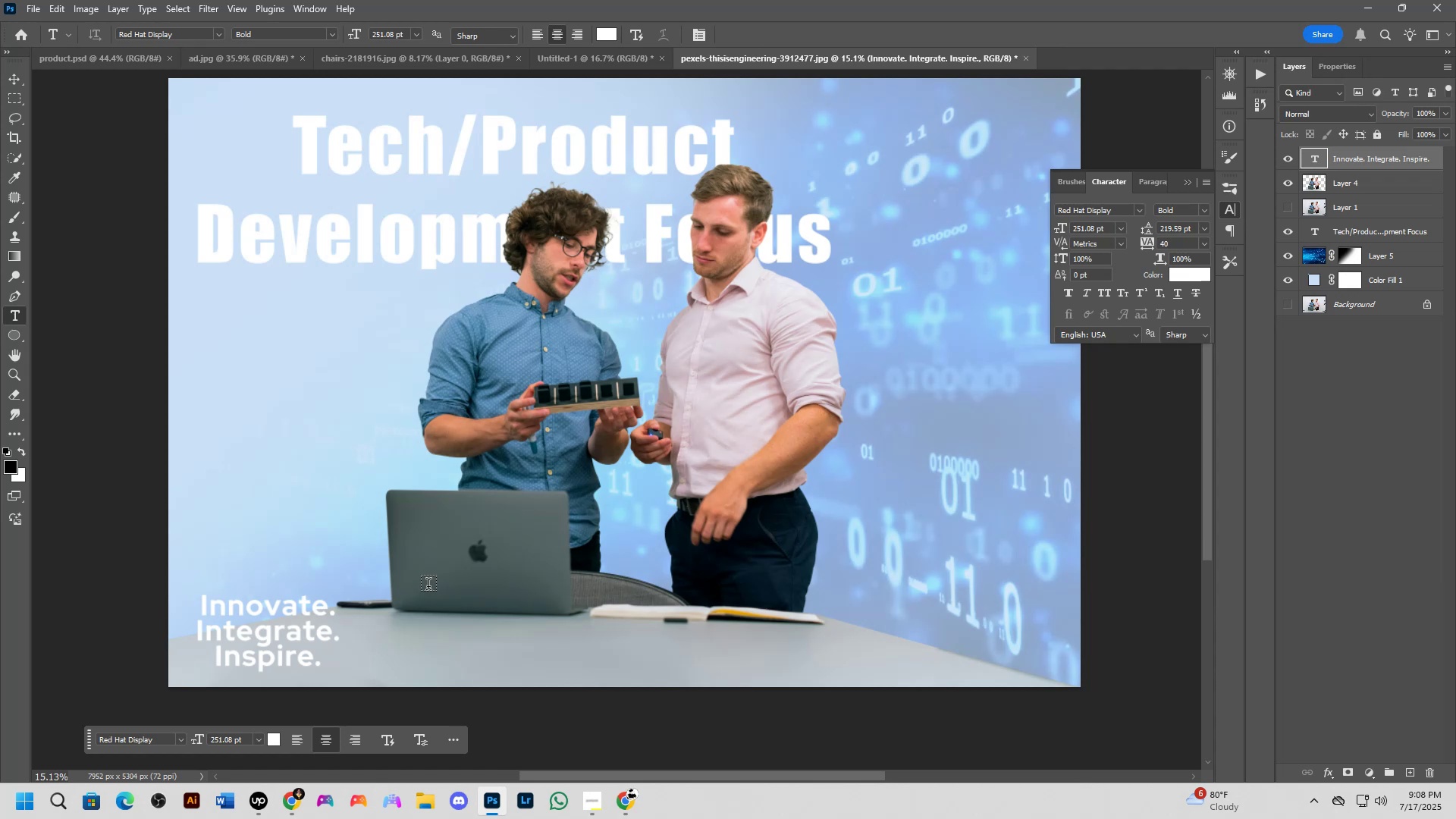 
scroll: coordinate [337, 598], scroll_direction: up, amount: 1.0
 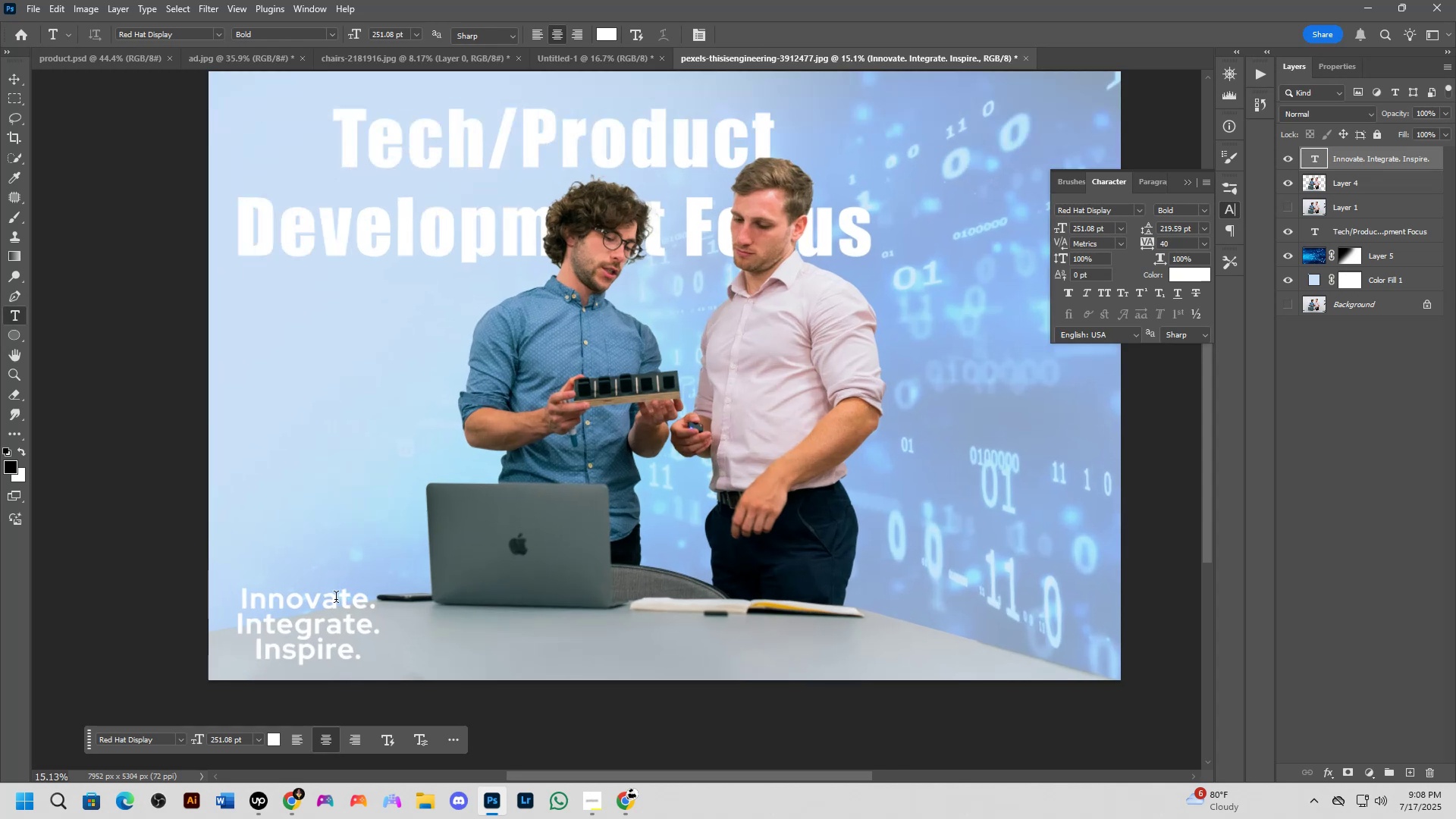 
hold_key(key=ControlLeft, duration=1.53)
left_click_drag(start_coordinate=[332, 601], to_coordinate=[325, 335])
 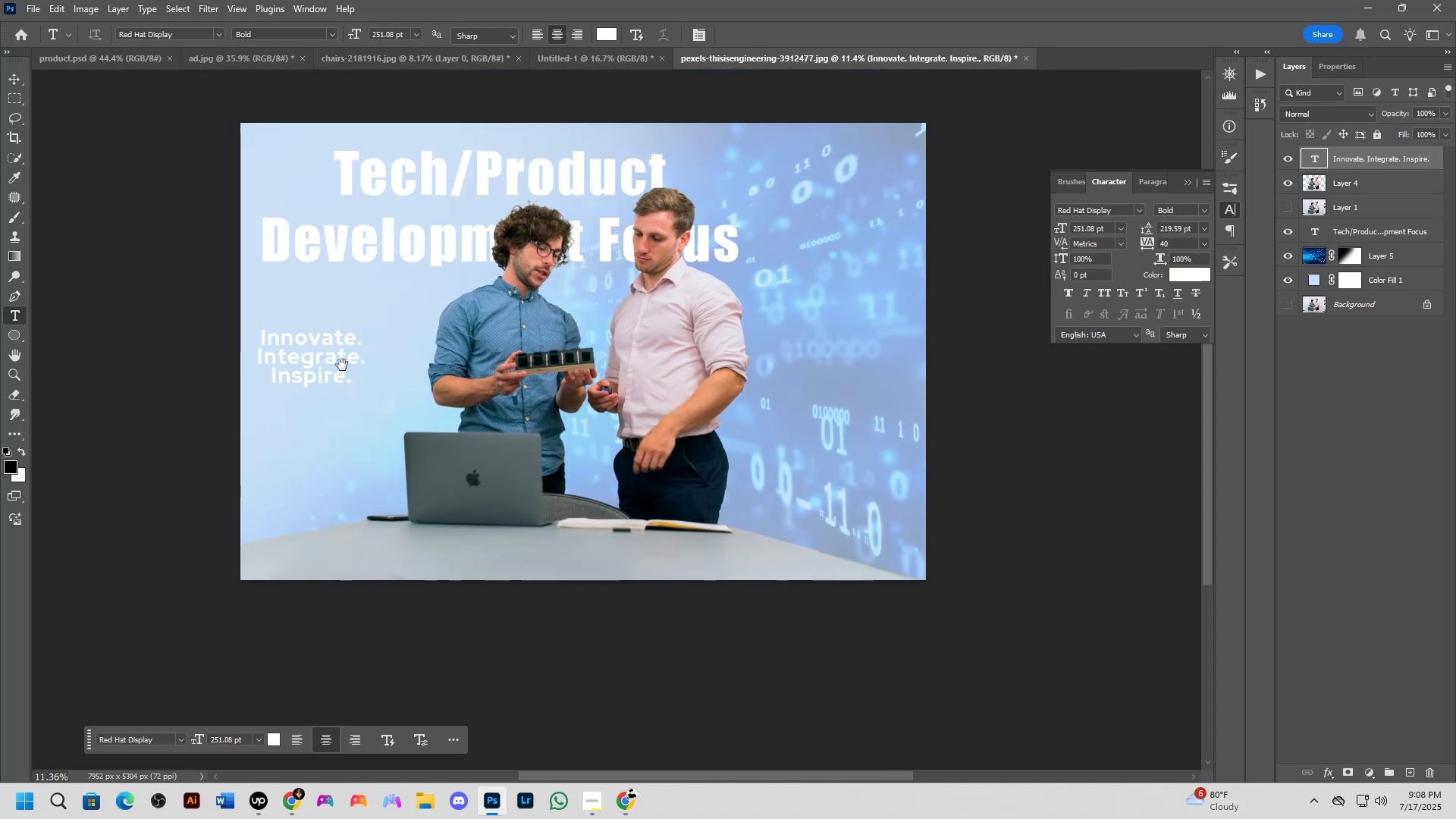 
hold_key(key=ControlLeft, duration=0.33)
 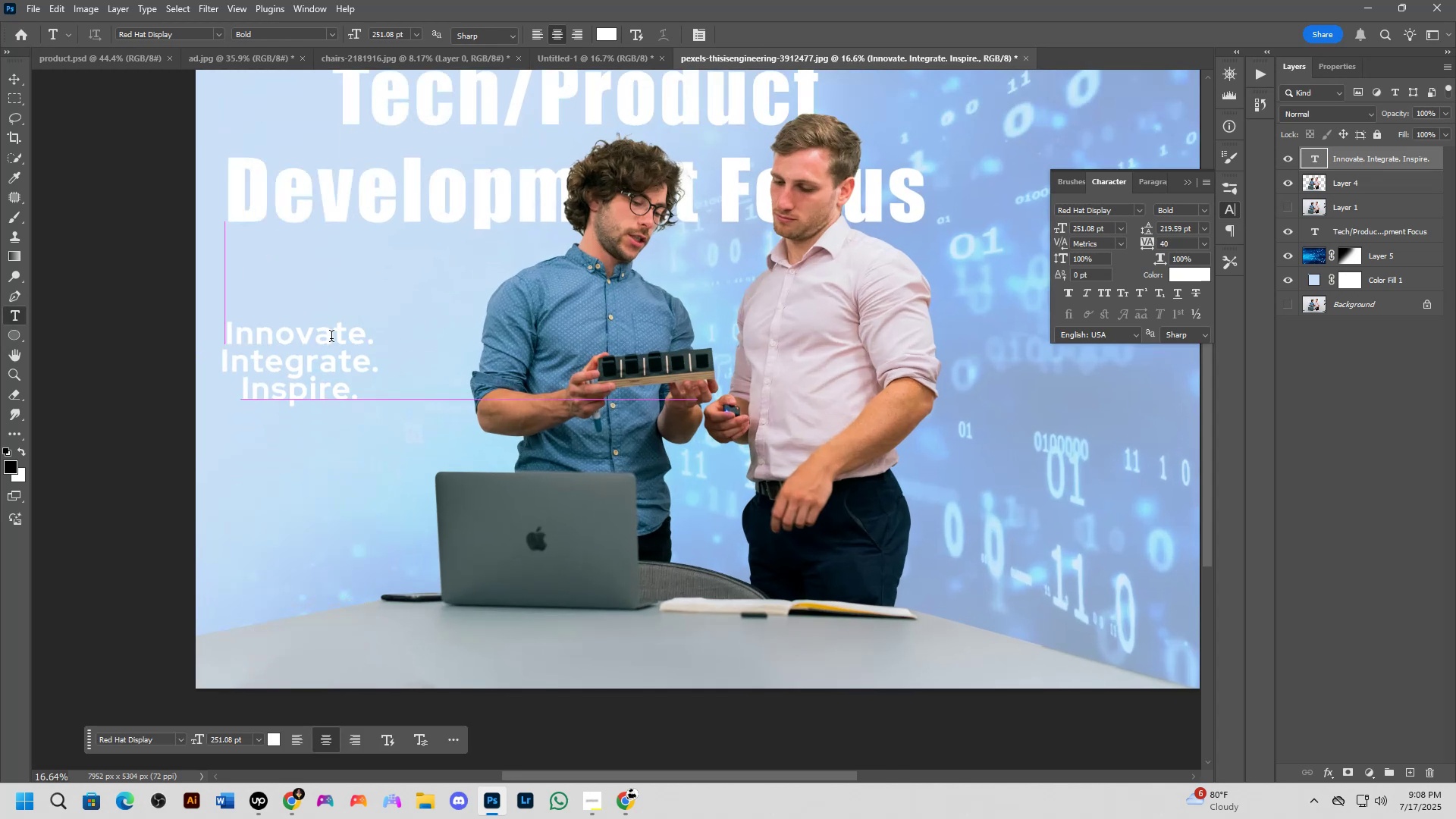 
scroll: coordinate [337, 351], scroll_direction: down, amount: 4.0
 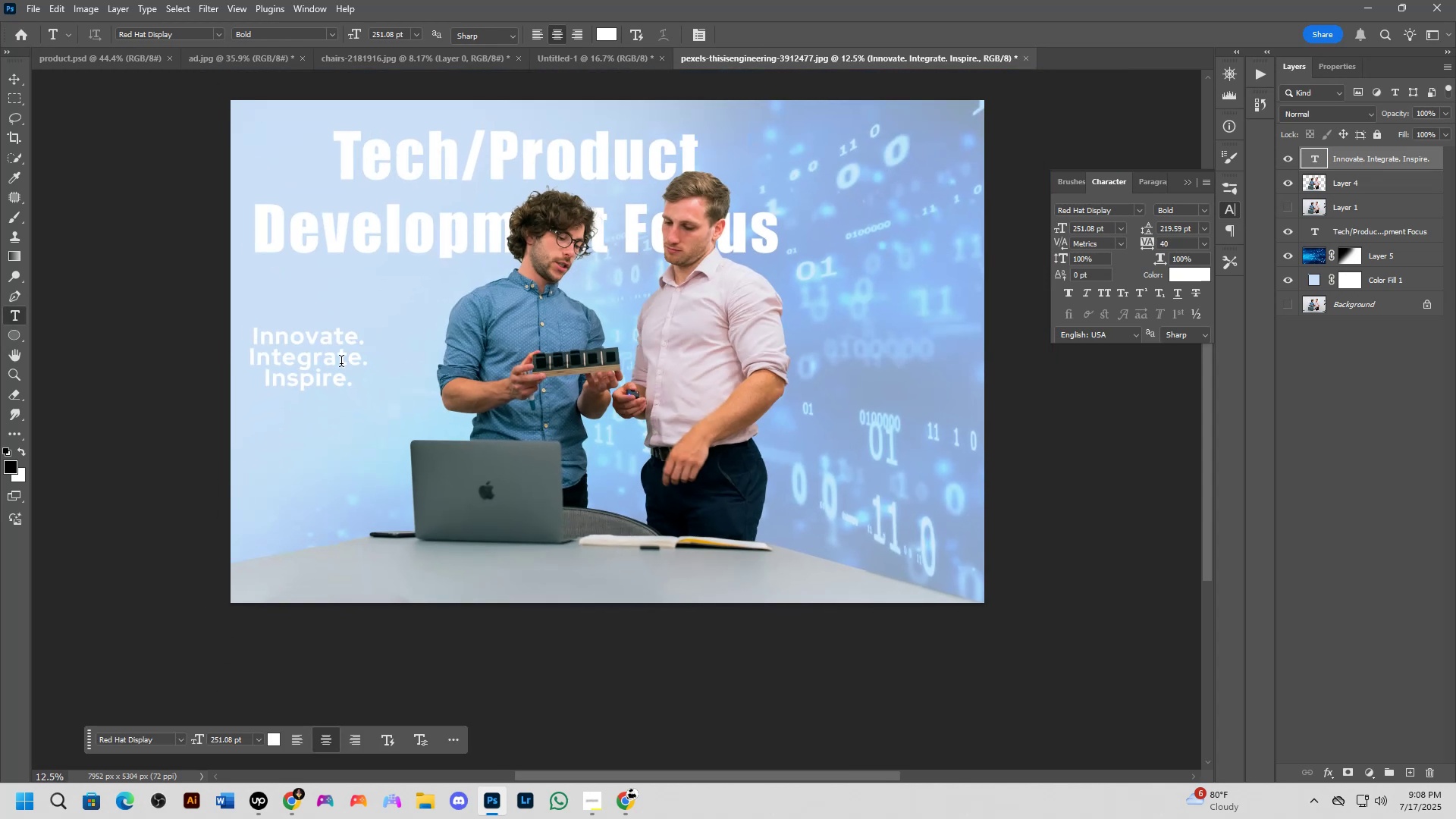 
hold_key(key=Space, duration=0.58)
 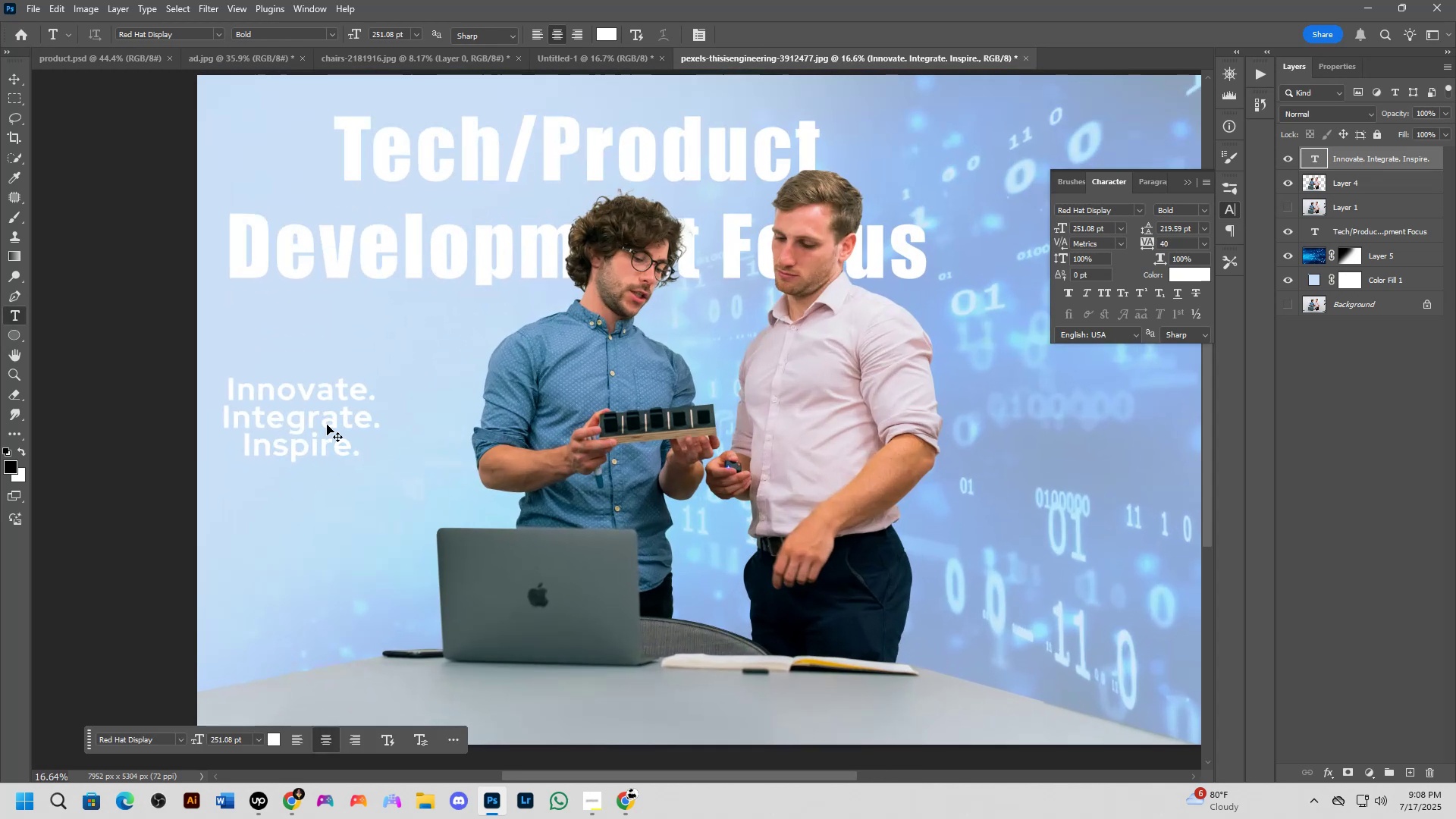 
left_click_drag(start_coordinate=[343, 369], to_coordinate=[343, 431])
 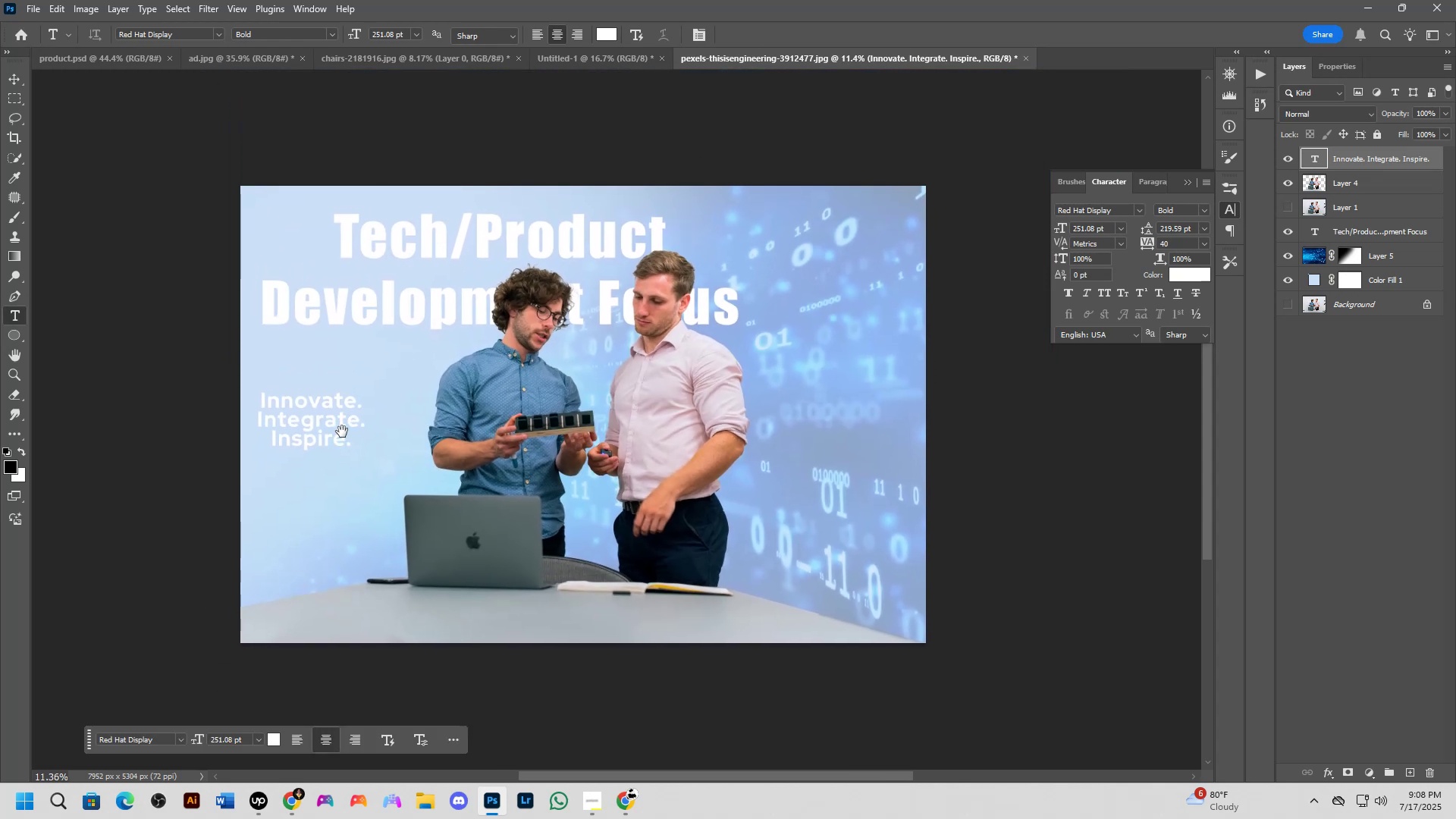 
scroll: coordinate [328, 425], scroll_direction: up, amount: 4.0
 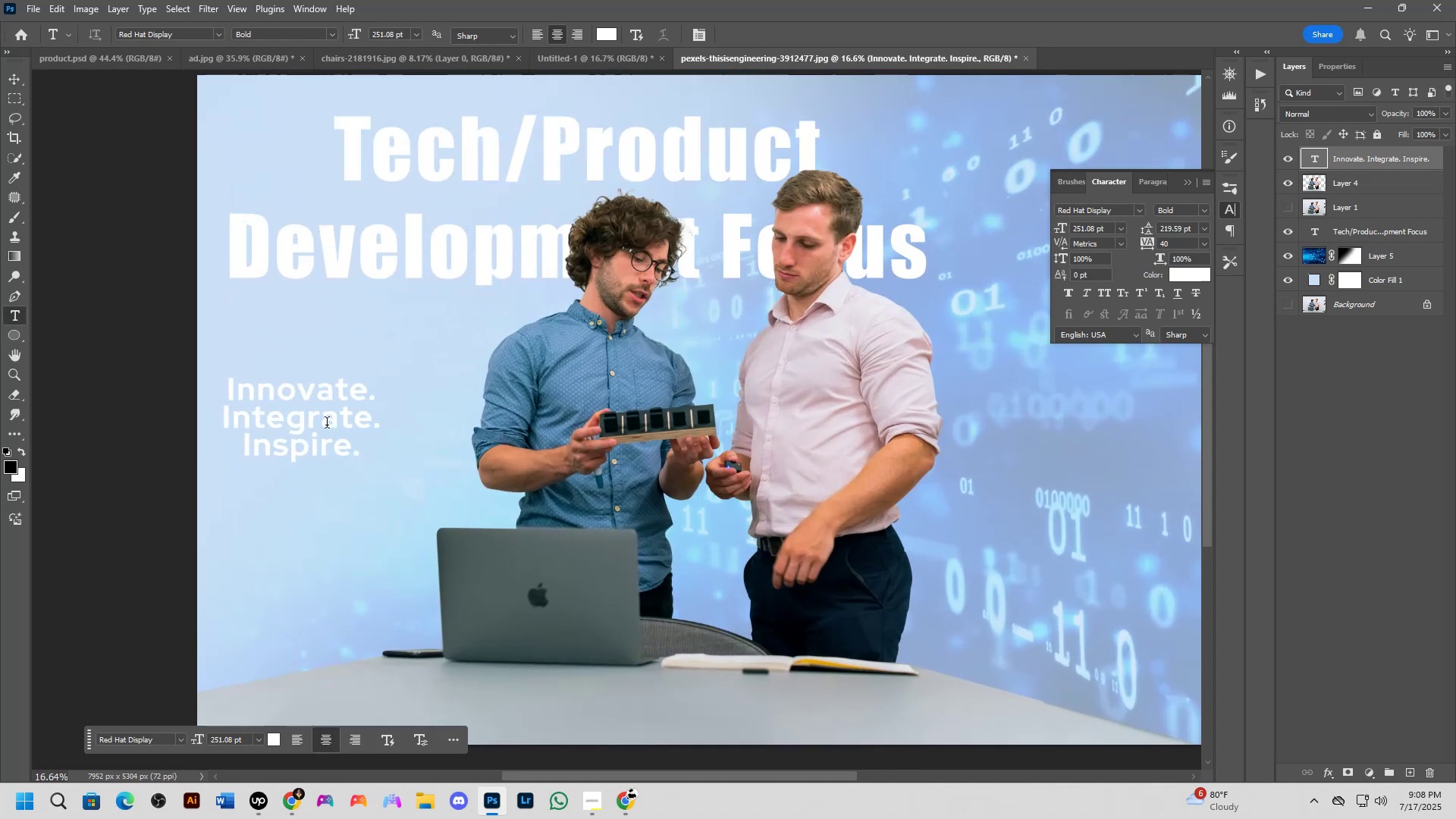 
hold_key(key=ControlLeft, duration=1.32)
left_click_drag(start_coordinate=[327, 425], to_coordinate=[365, 413])
 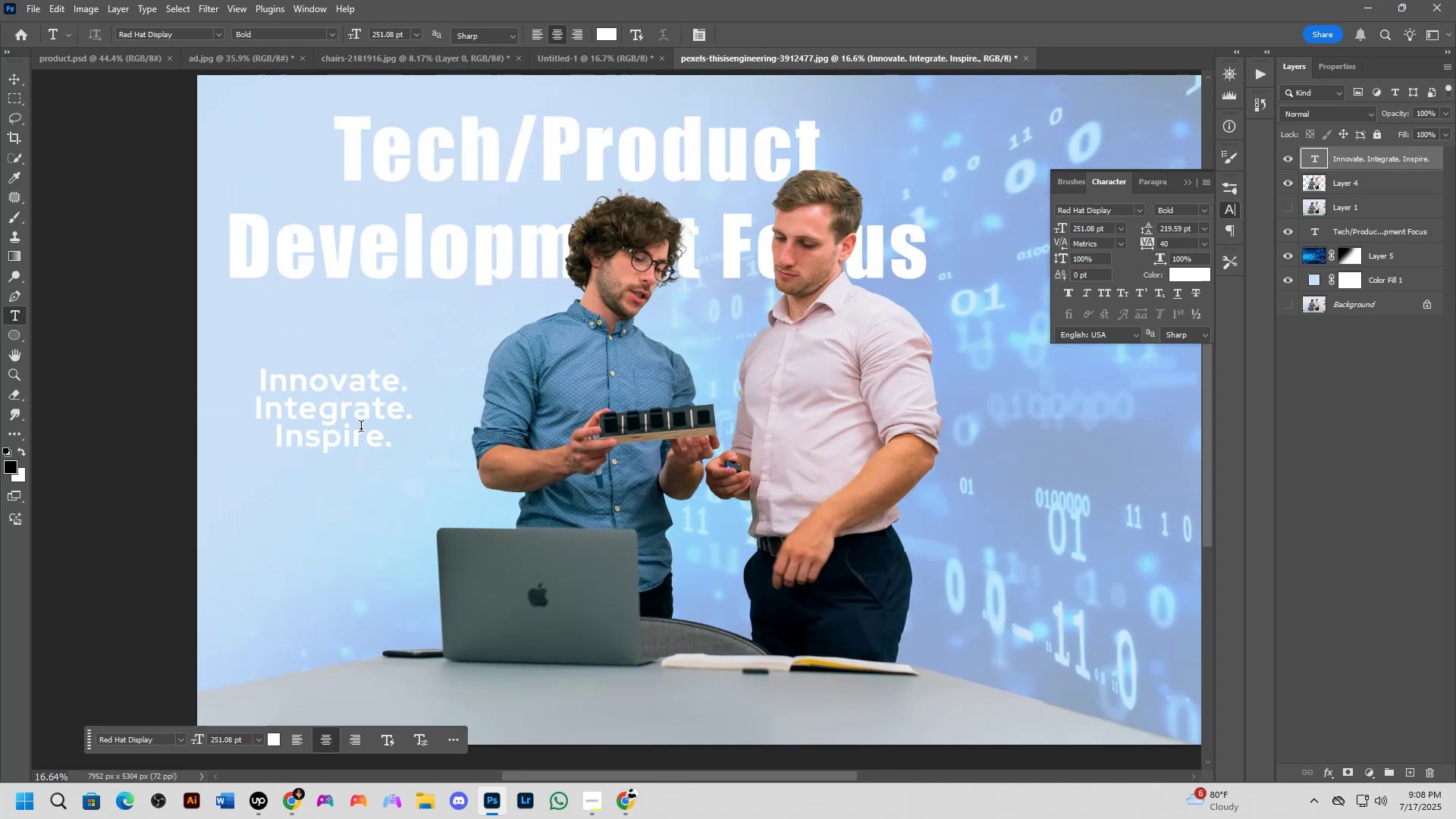 
scroll: coordinate [360, 436], scroll_direction: down, amount: 5.0
 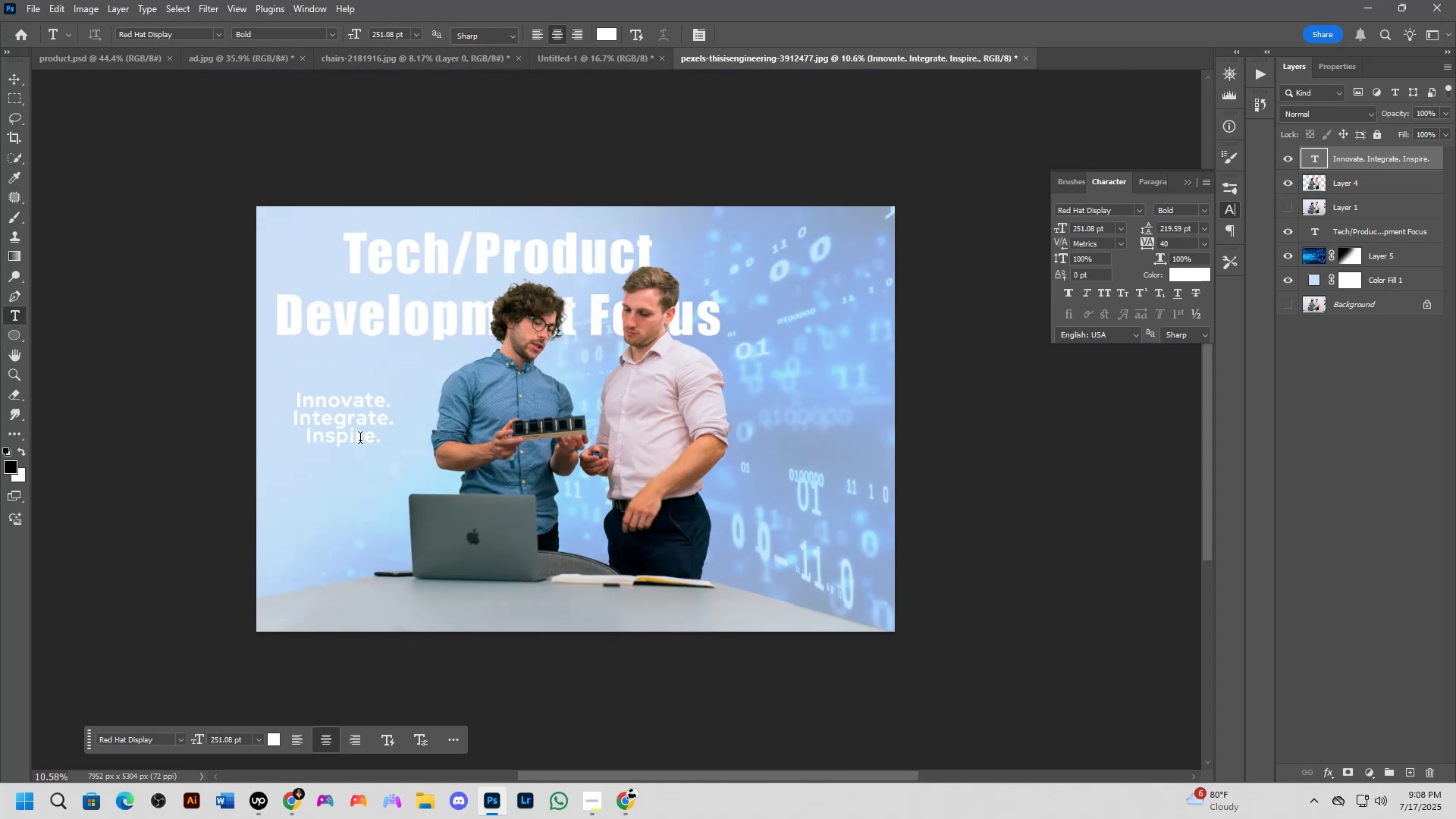 
hold_key(key=Space, duration=0.55)
 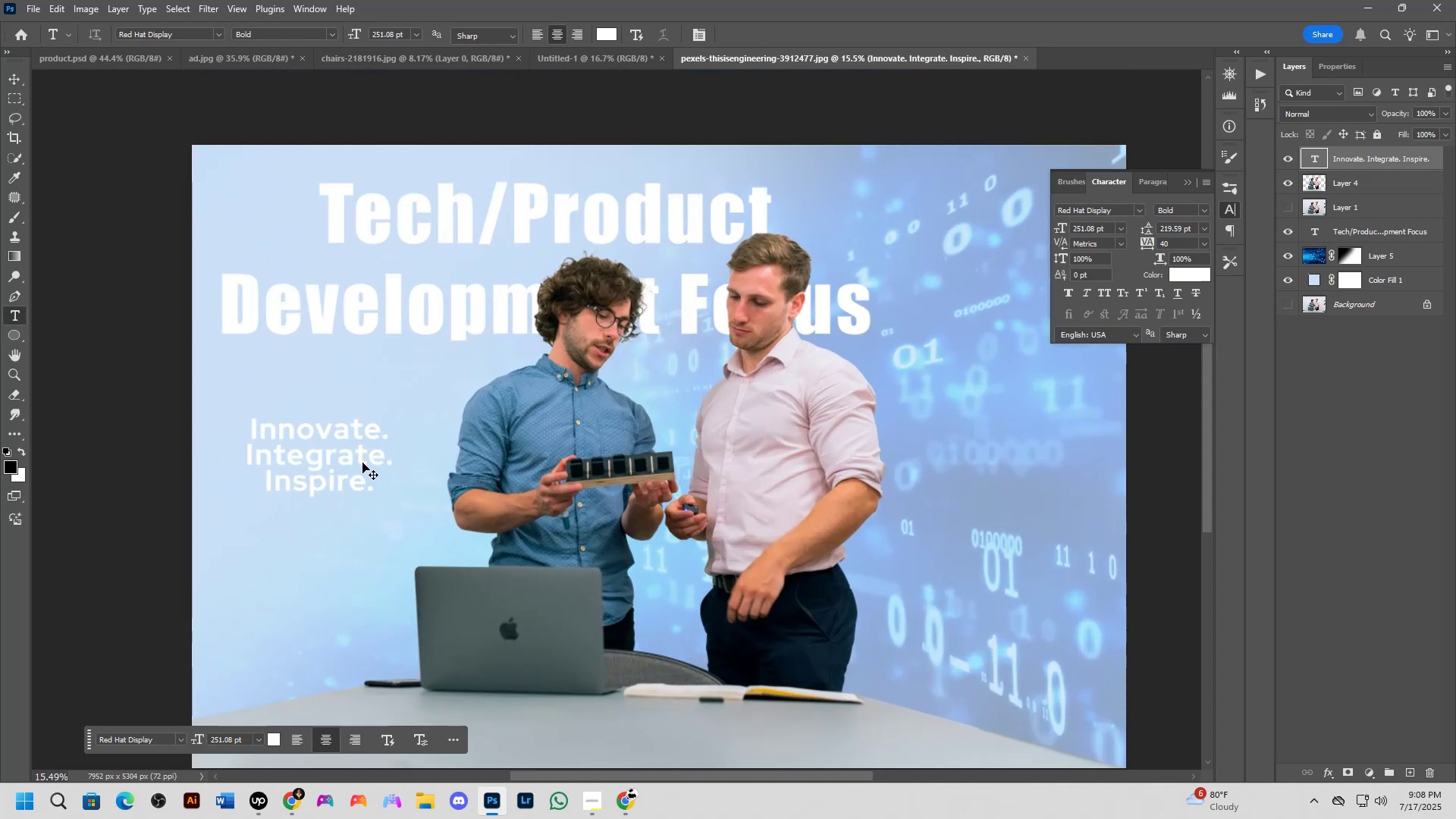 
left_click_drag(start_coordinate=[379, 429], to_coordinate=[367, 469])
 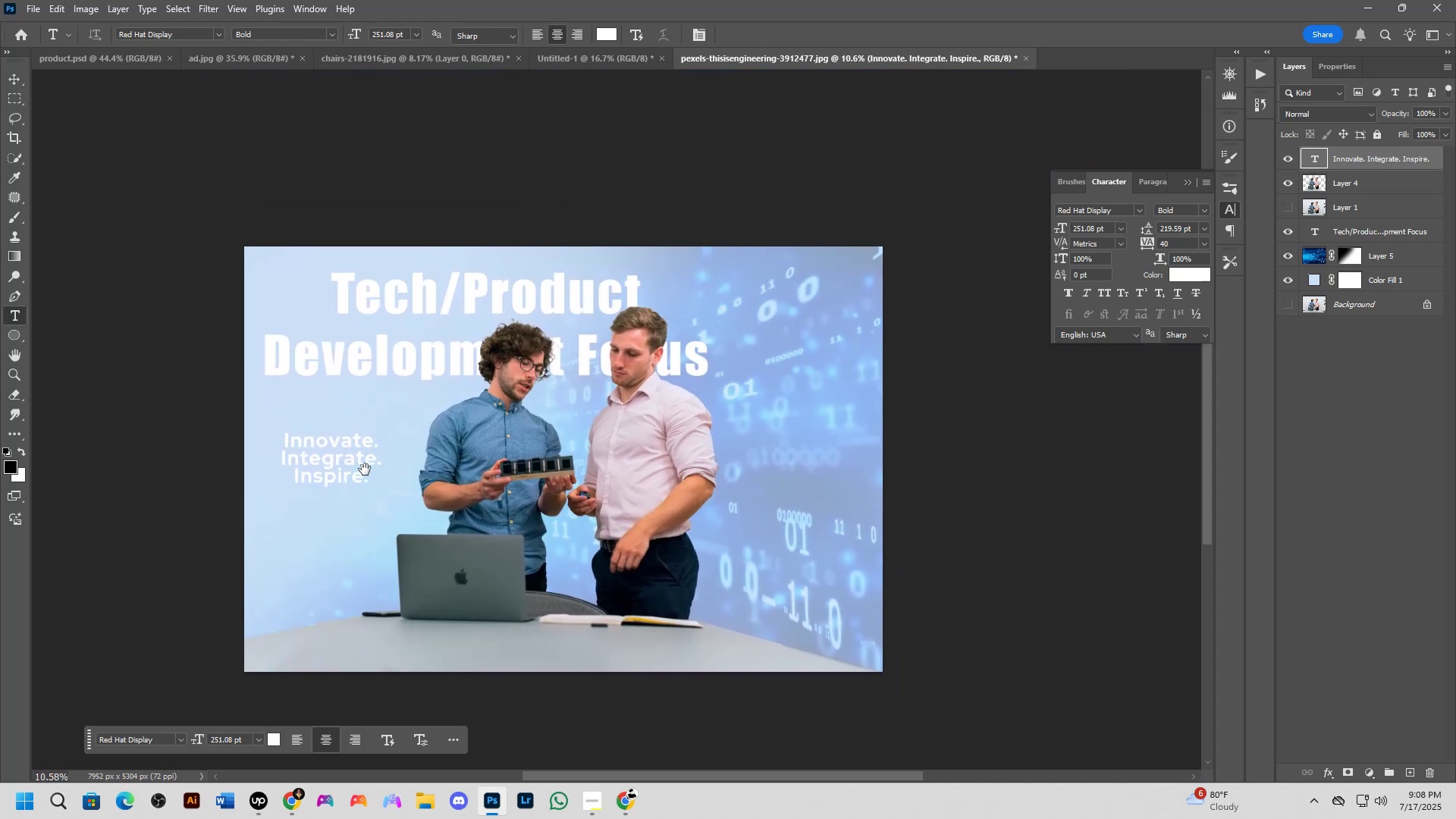 
scroll: coordinate [356, 464], scroll_direction: up, amount: 4.0
 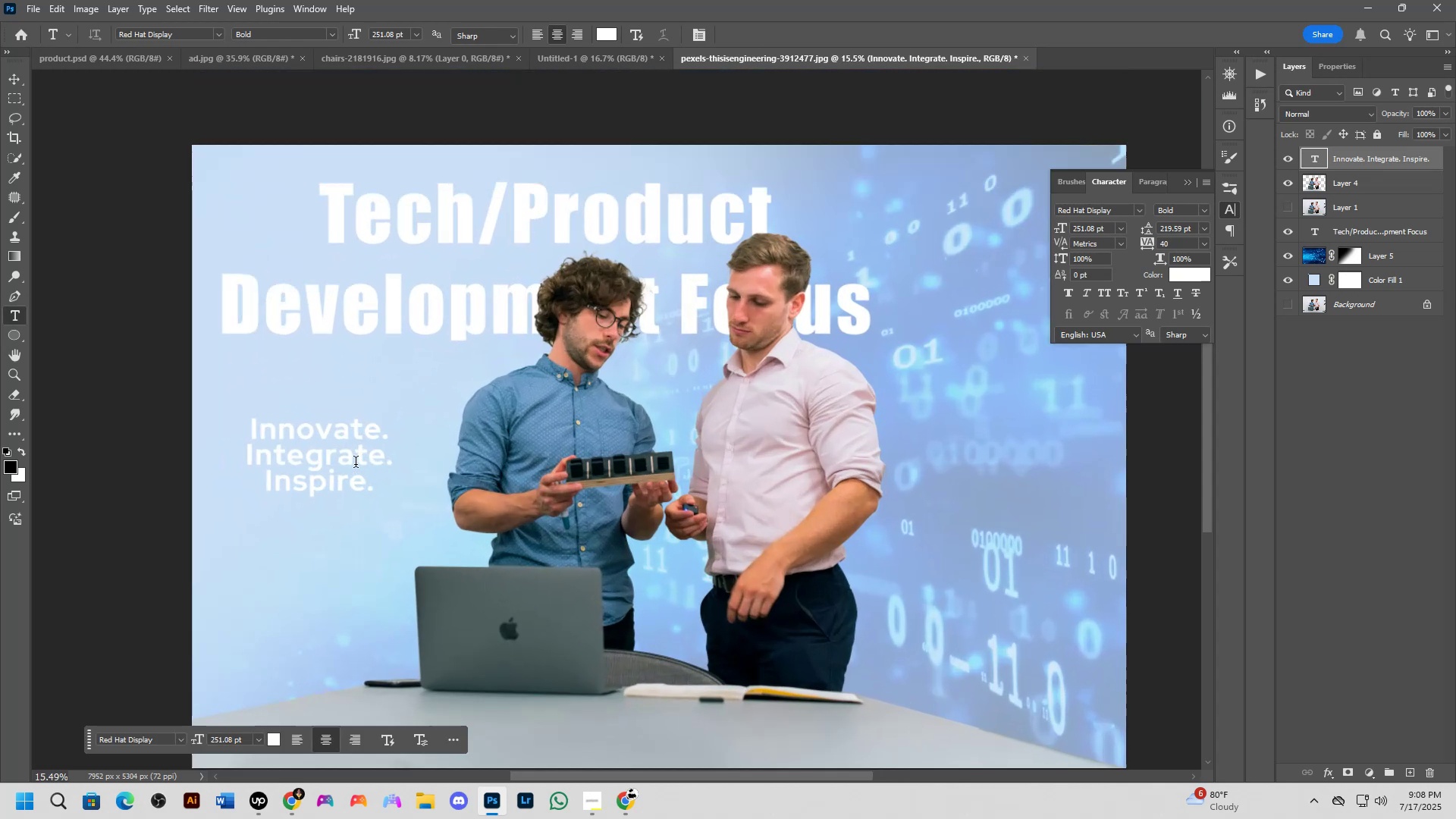 
hold_key(key=ControlLeft, duration=1.54)
left_click_drag(start_coordinate=[362, 463], to_coordinate=[453, 477])
 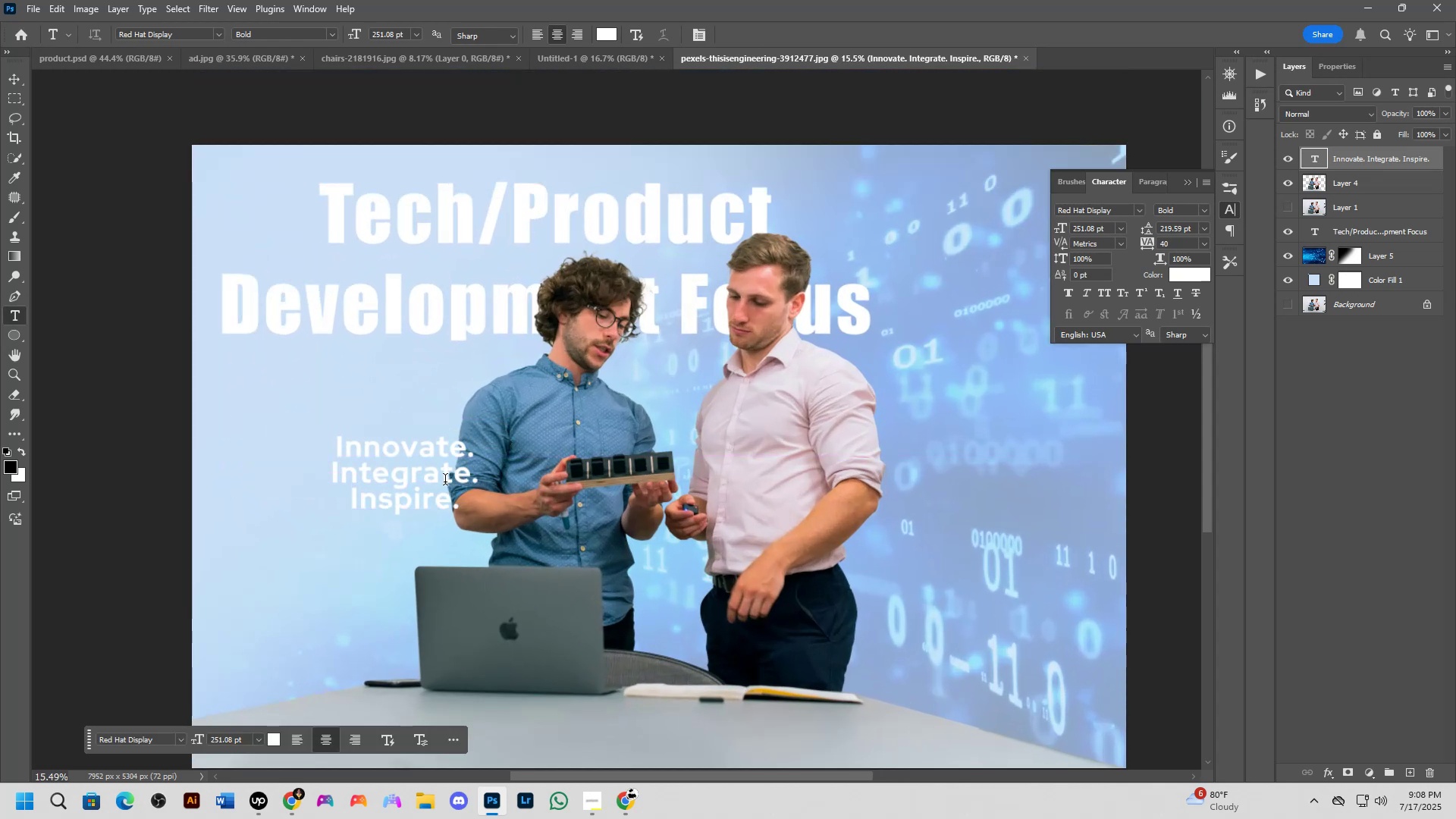 
hold_key(key=ControlLeft, duration=0.45)
 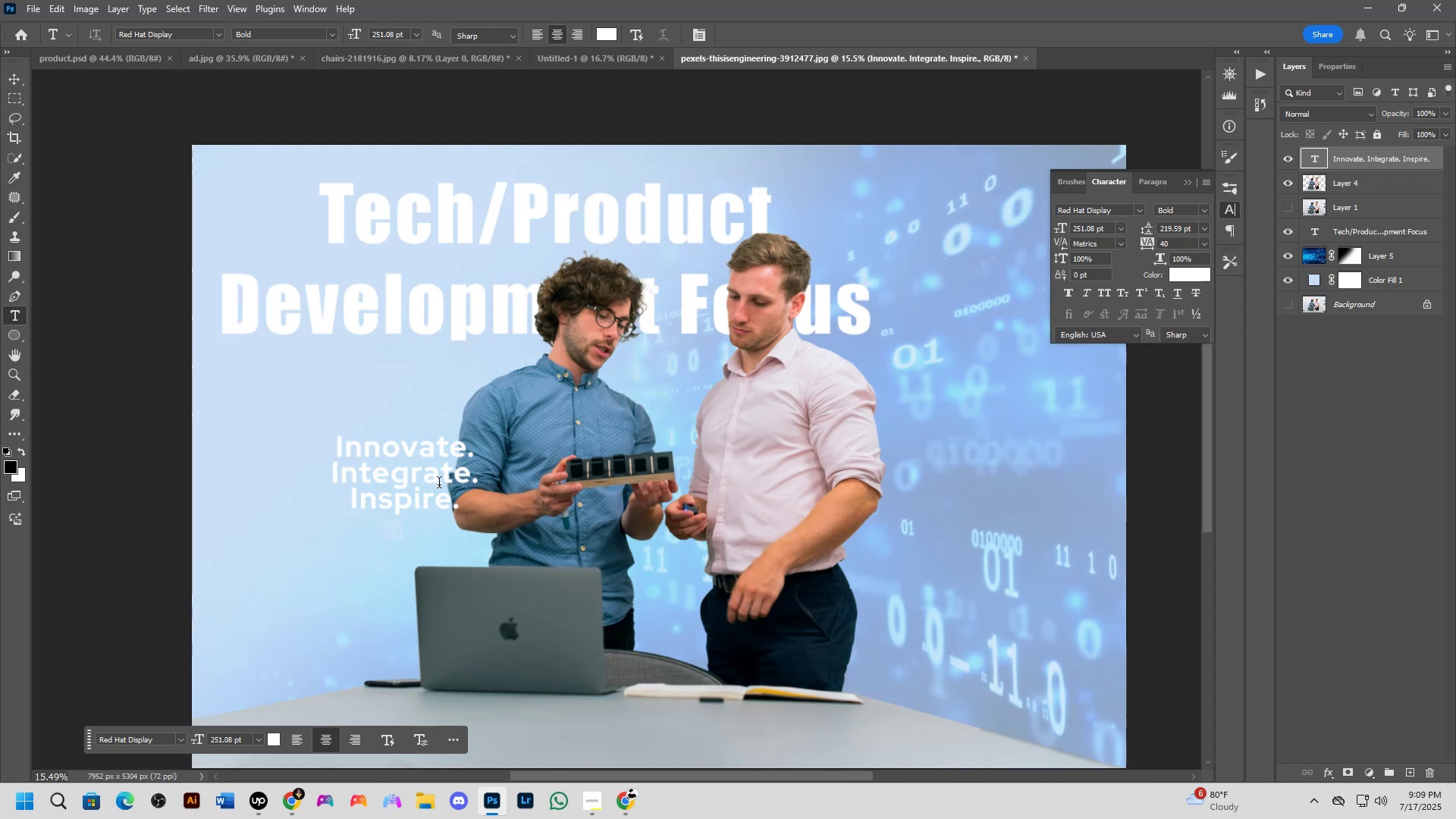 
wait(23.47)
 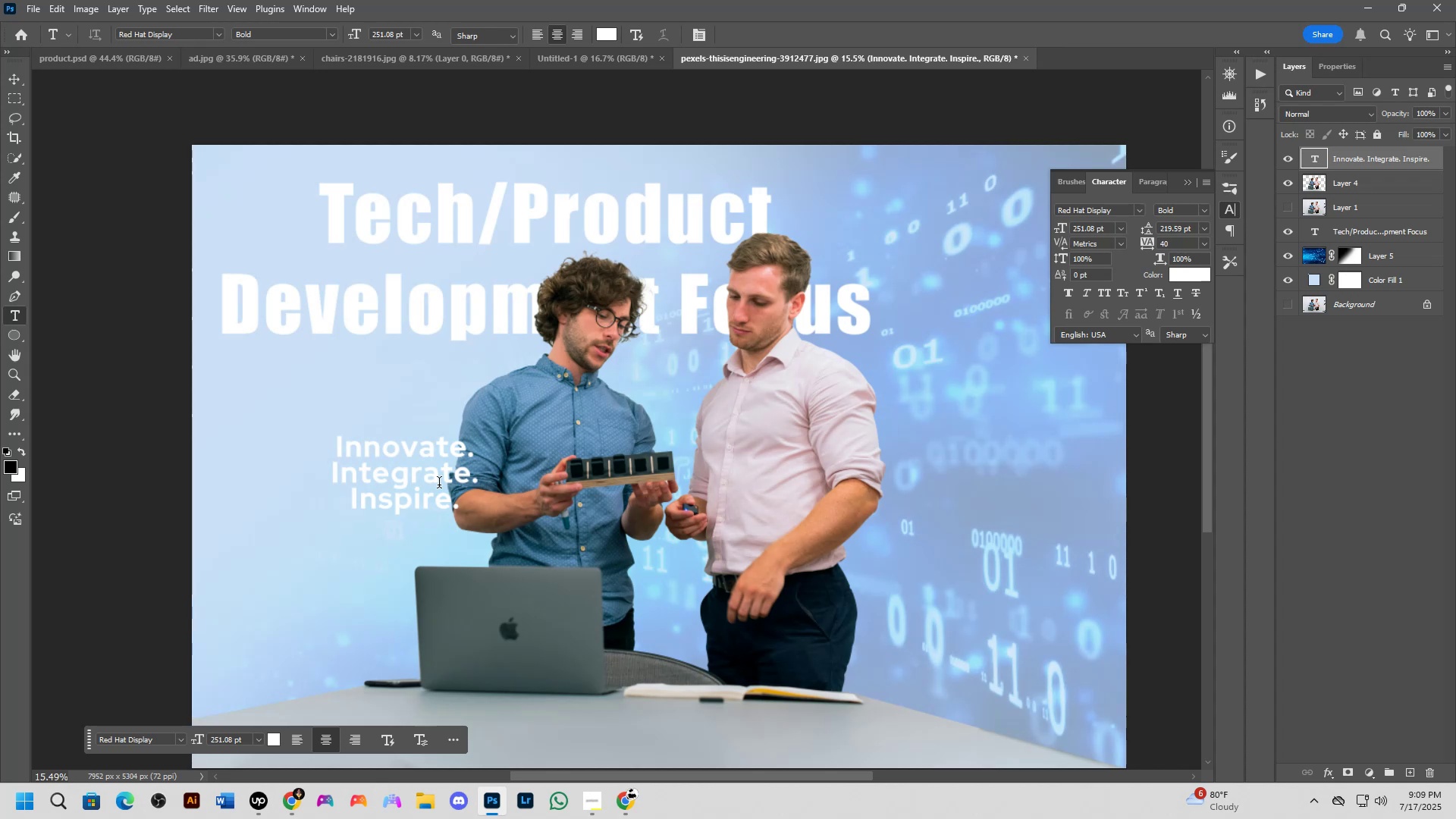 
scroll: coordinate [402, 491], scroll_direction: none, amount: 0.0
 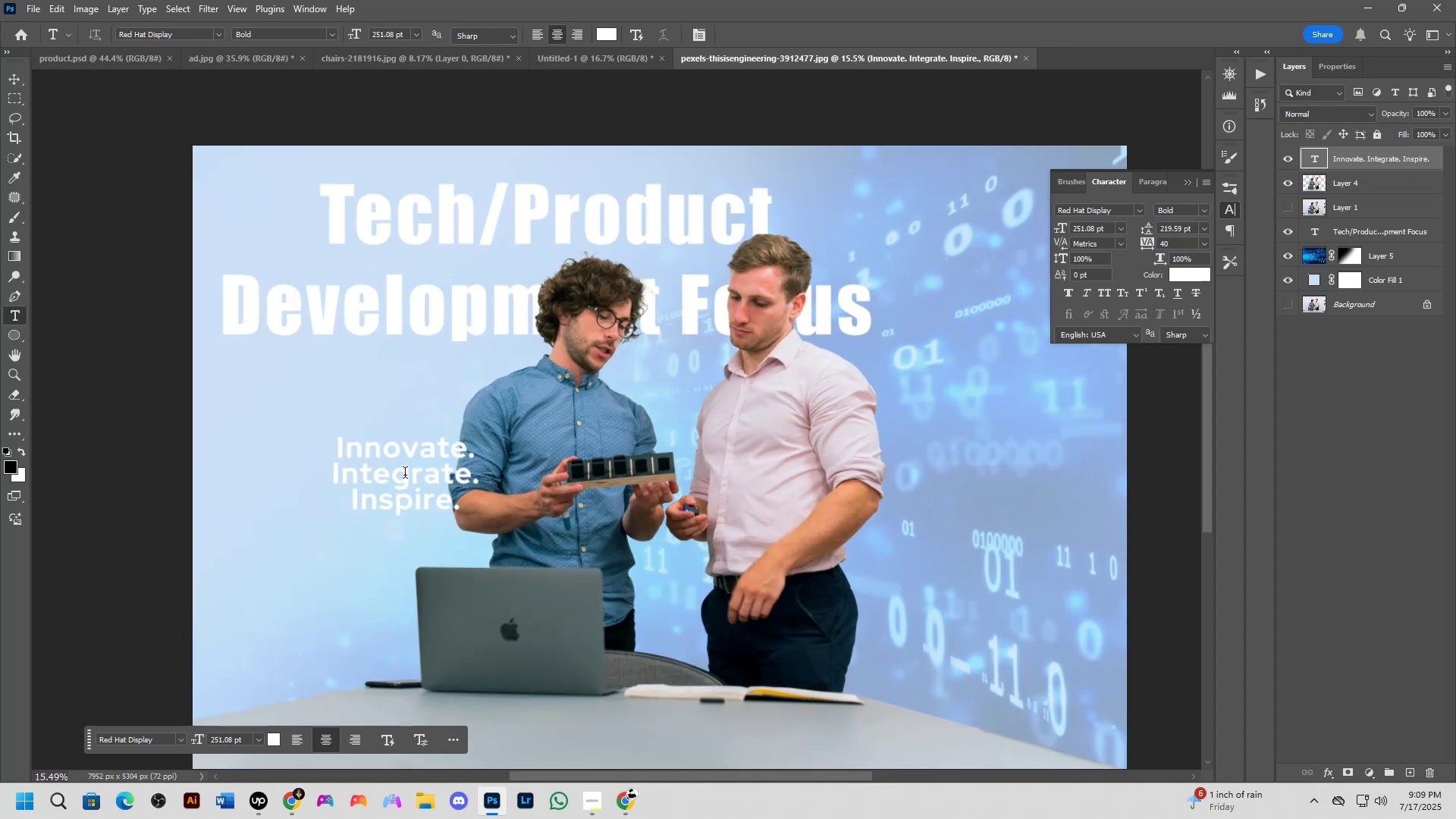 
hold_key(key=ControlLeft, duration=1.12)
left_click_drag(start_coordinate=[405, 474], to_coordinate=[403, 463])
 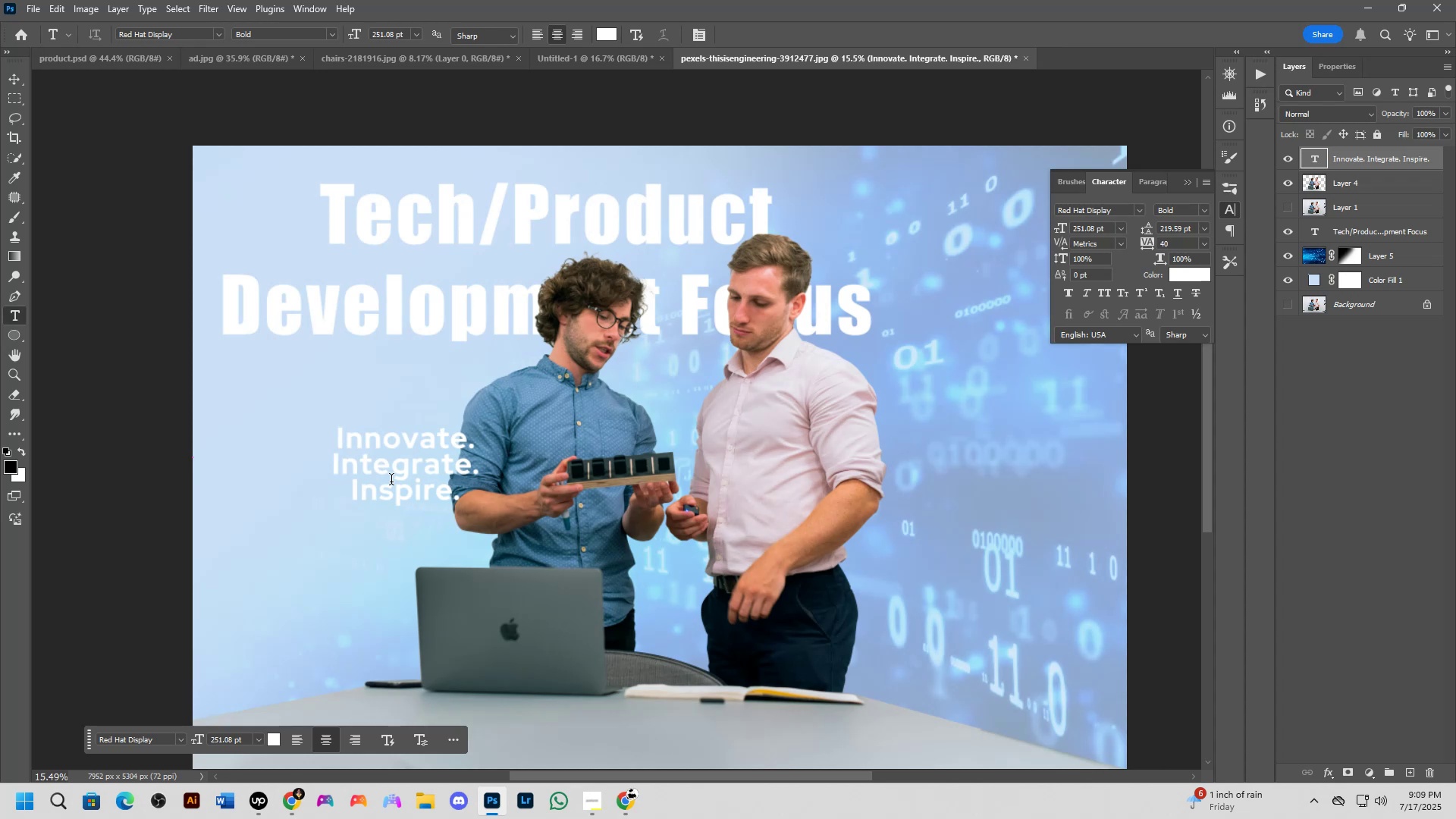 
wait(38.51)
 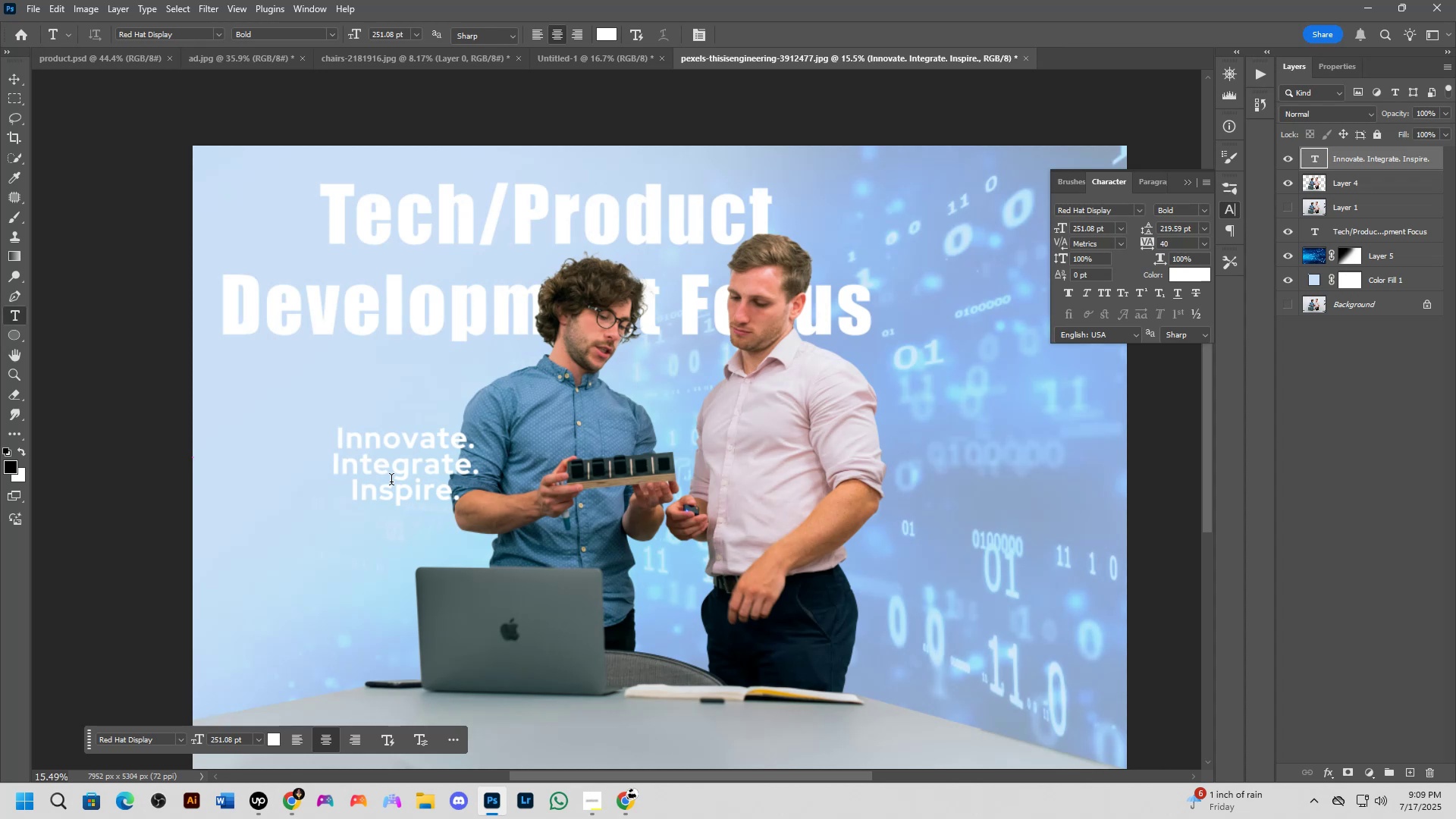 
left_click([1186, 179])
 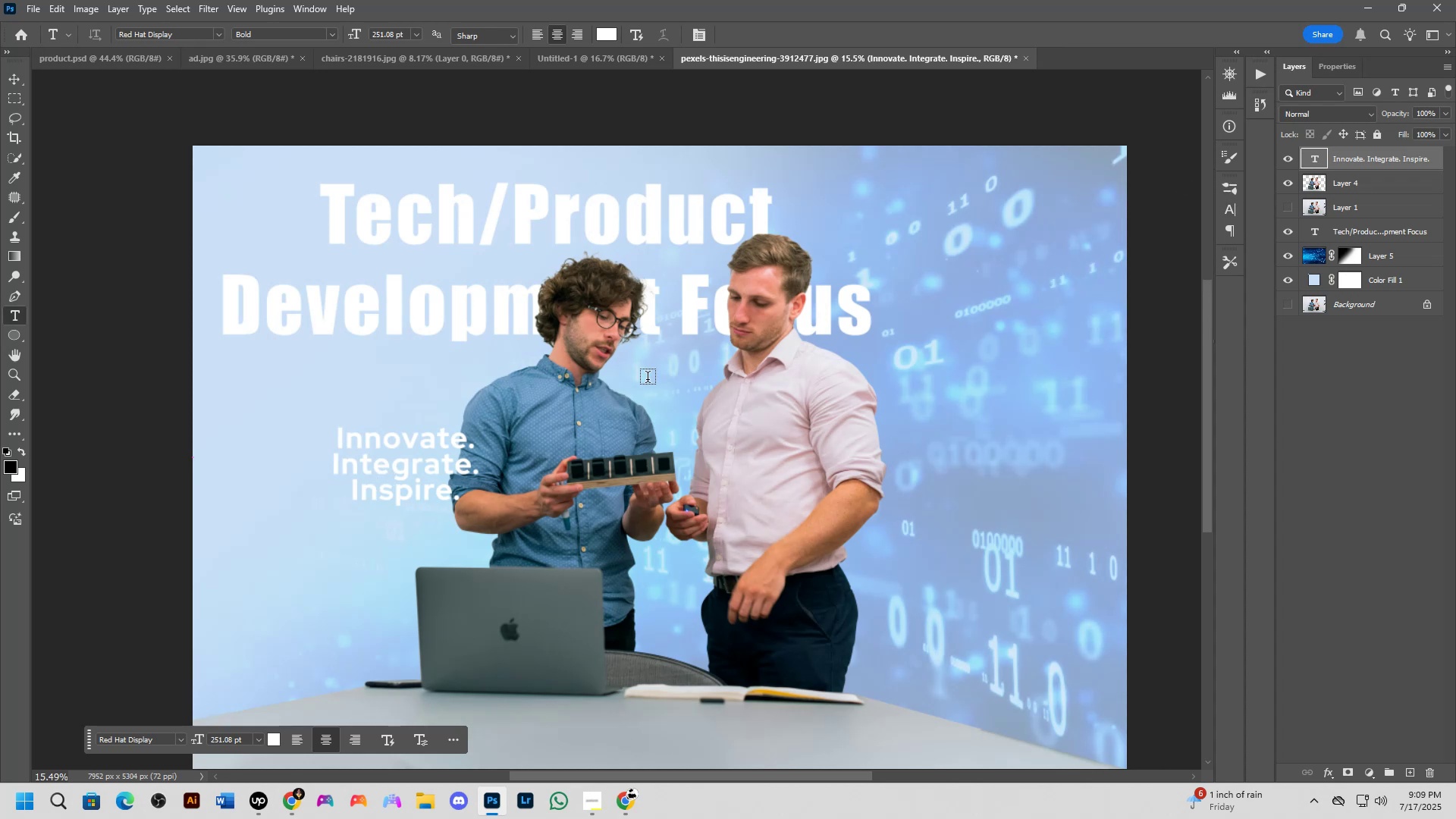 
scroll: coordinate [547, 390], scroll_direction: down, amount: 2.0
 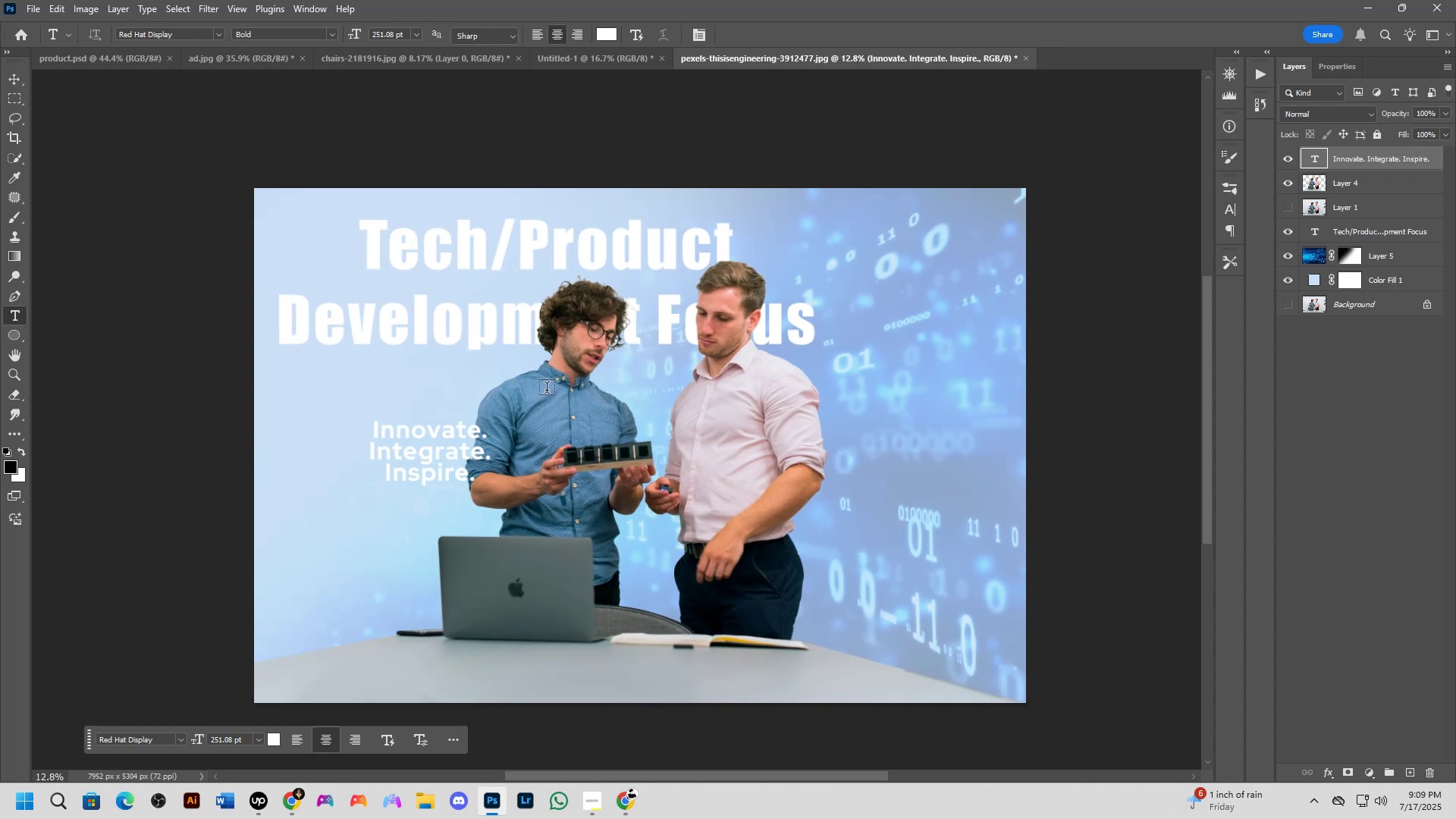 
hold_key(key=Space, duration=0.55)
 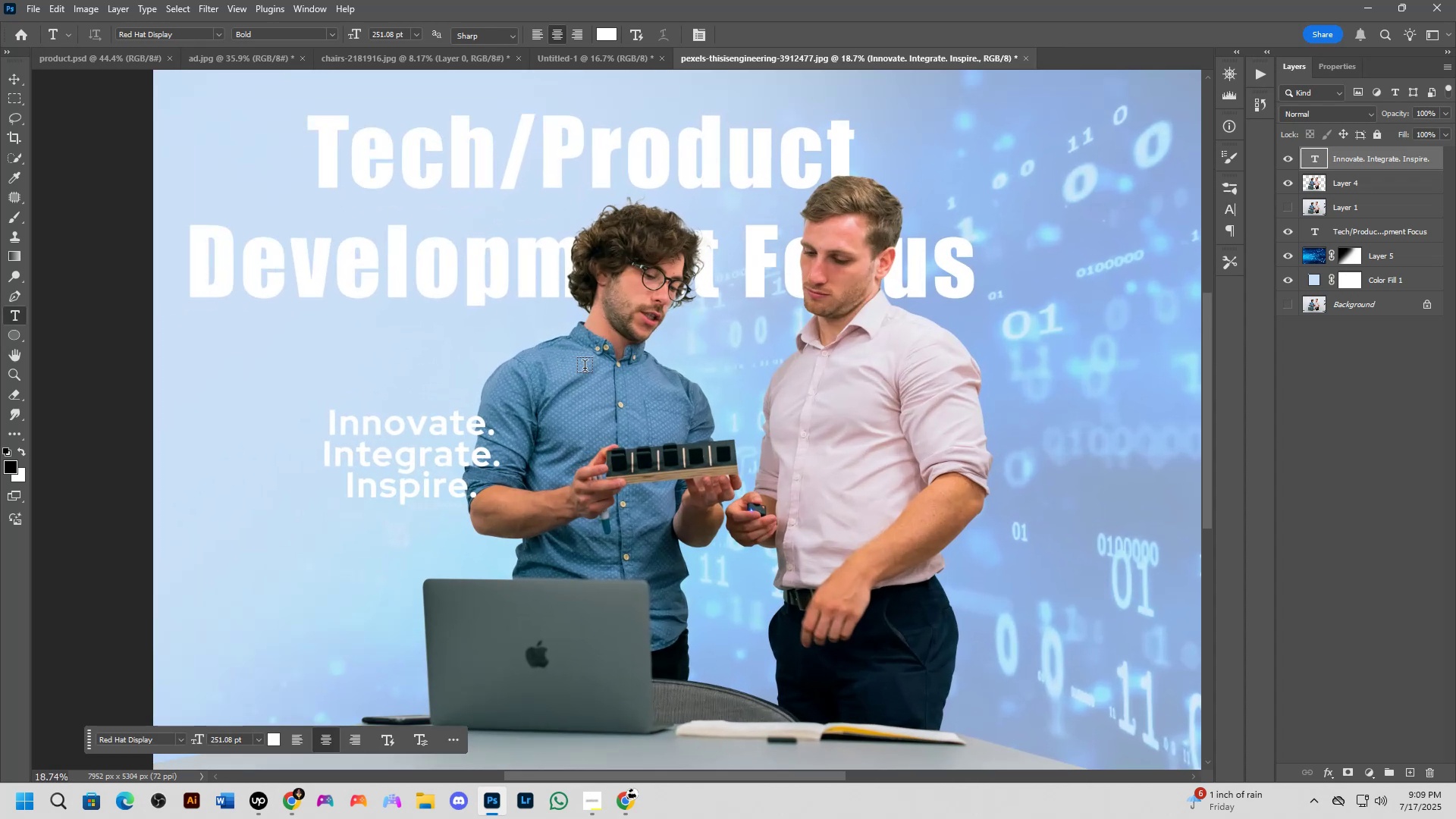 
left_click_drag(start_coordinate=[546, 391], to_coordinate=[579, 369])
 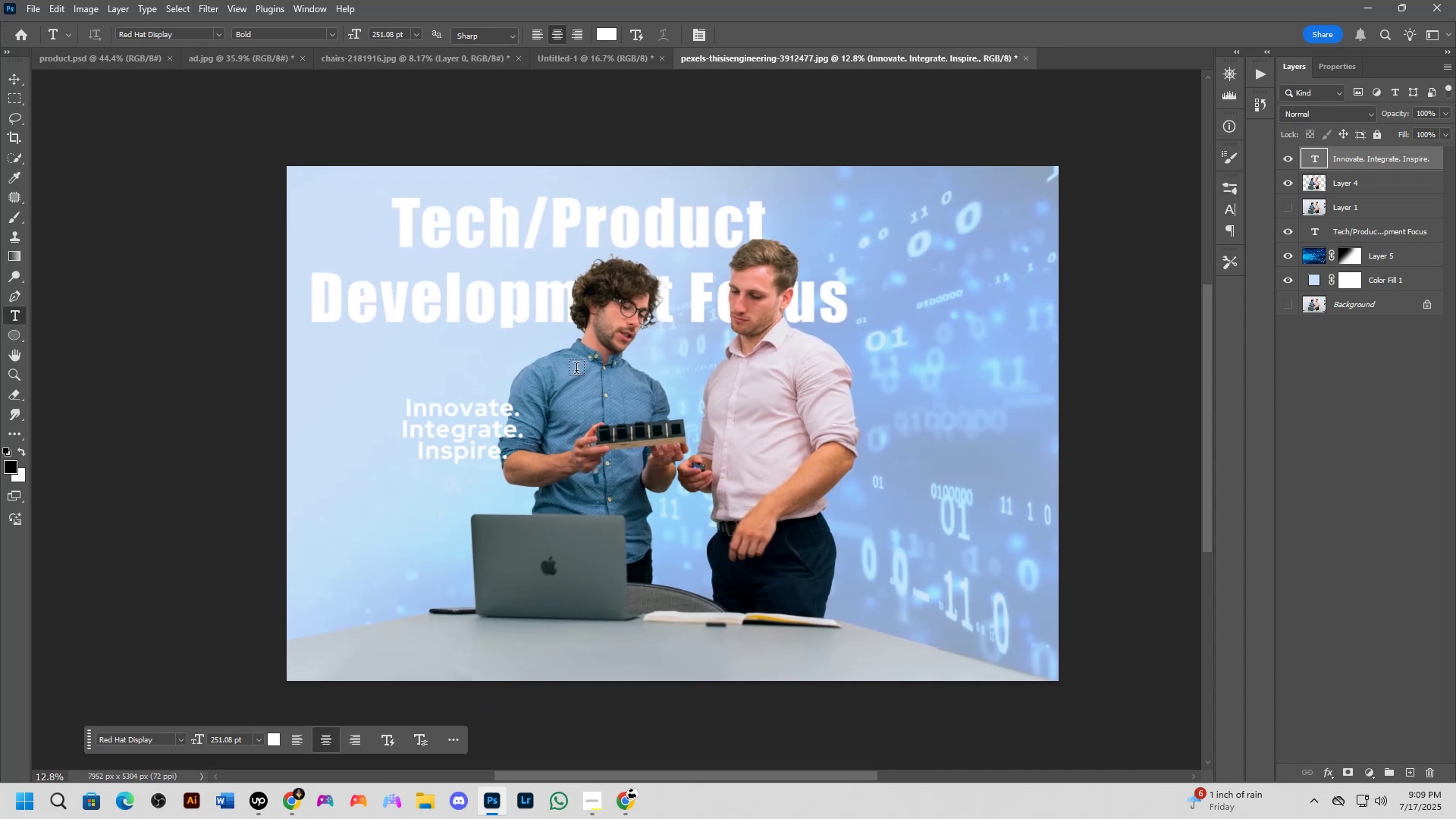 
scroll: coordinate [636, 293], scroll_direction: up, amount: 6.0
 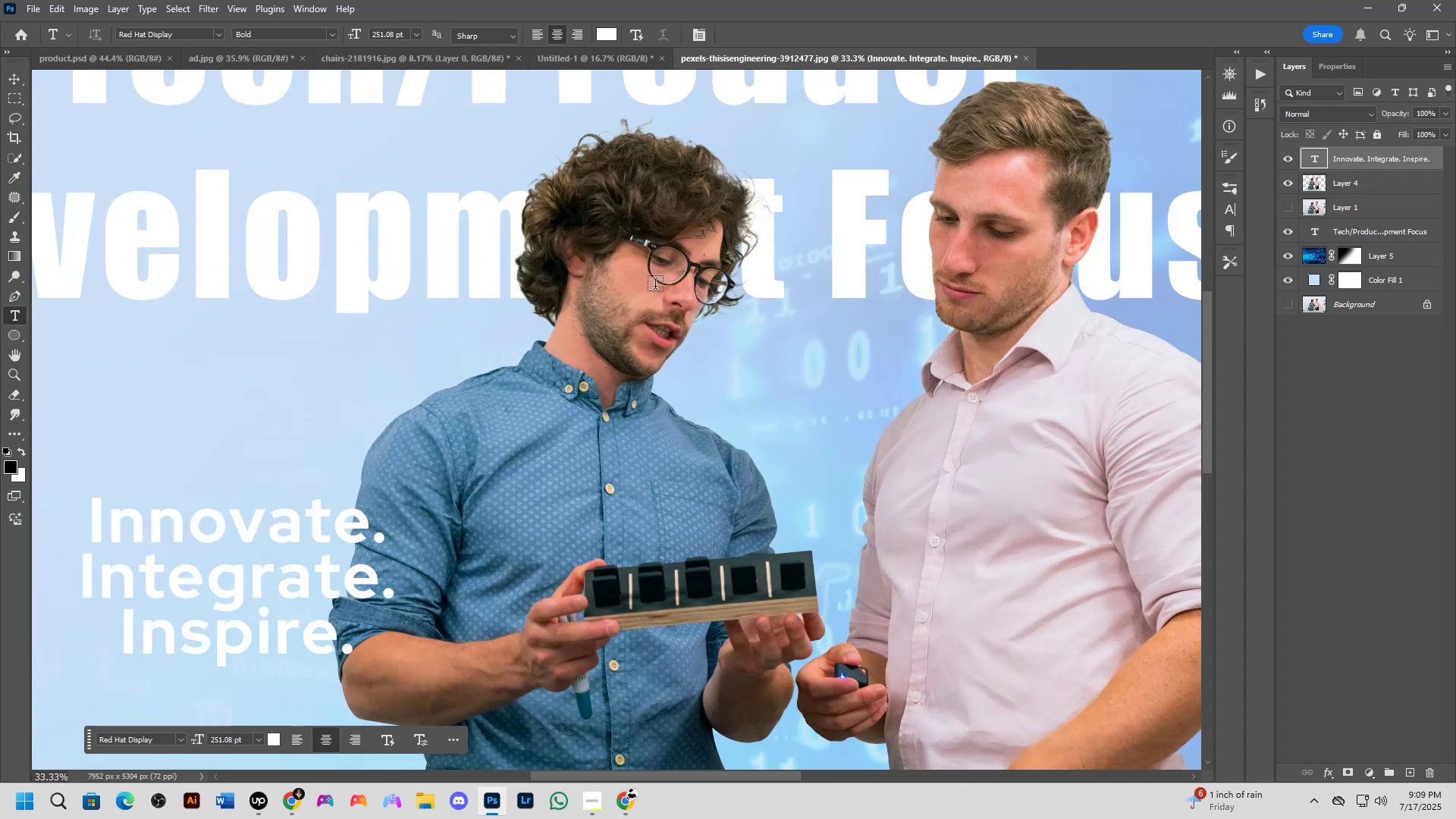 
hold_key(key=ShiftLeft, duration=0.46)
 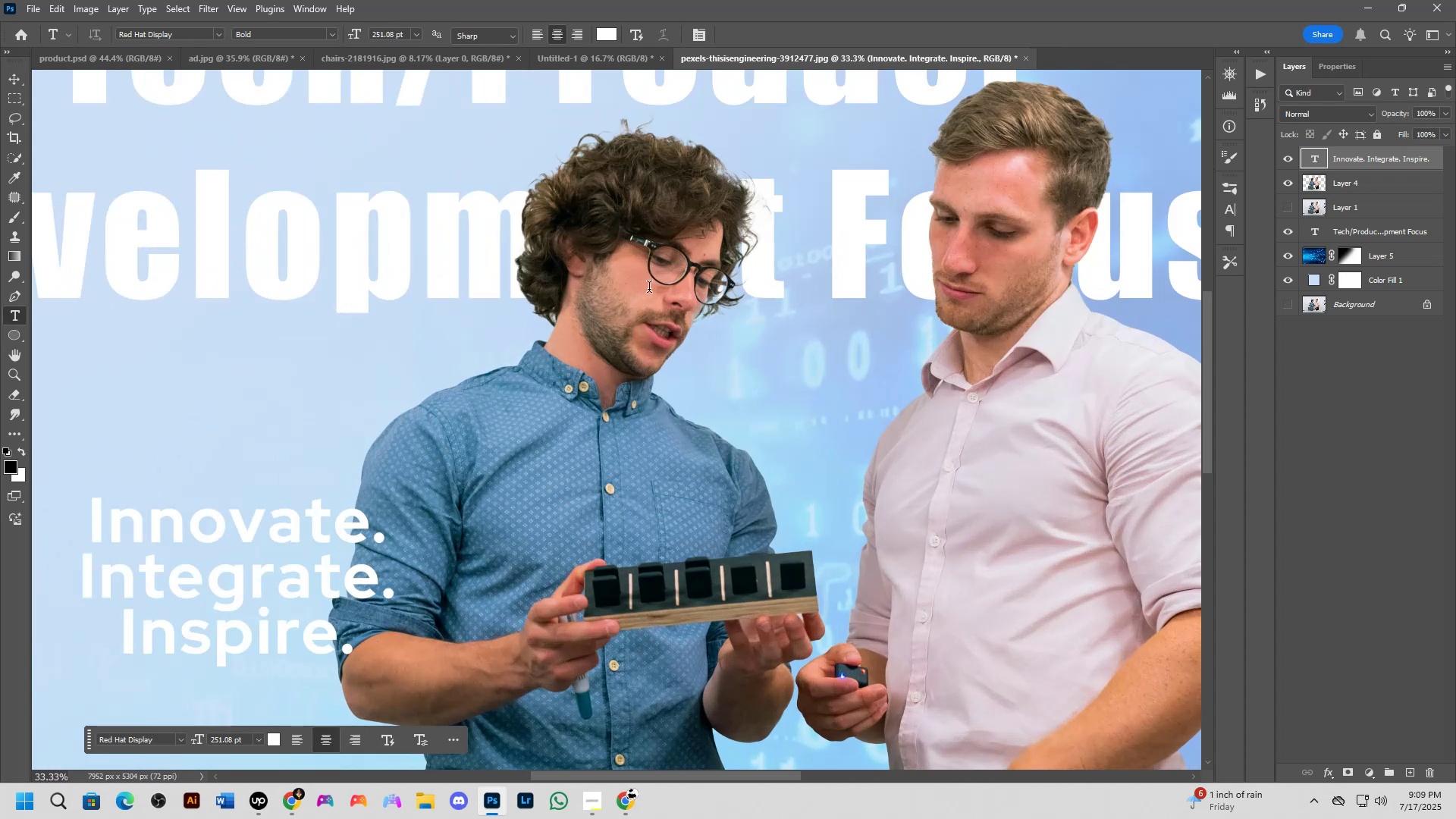 
key(Shift+ShiftLeft)
 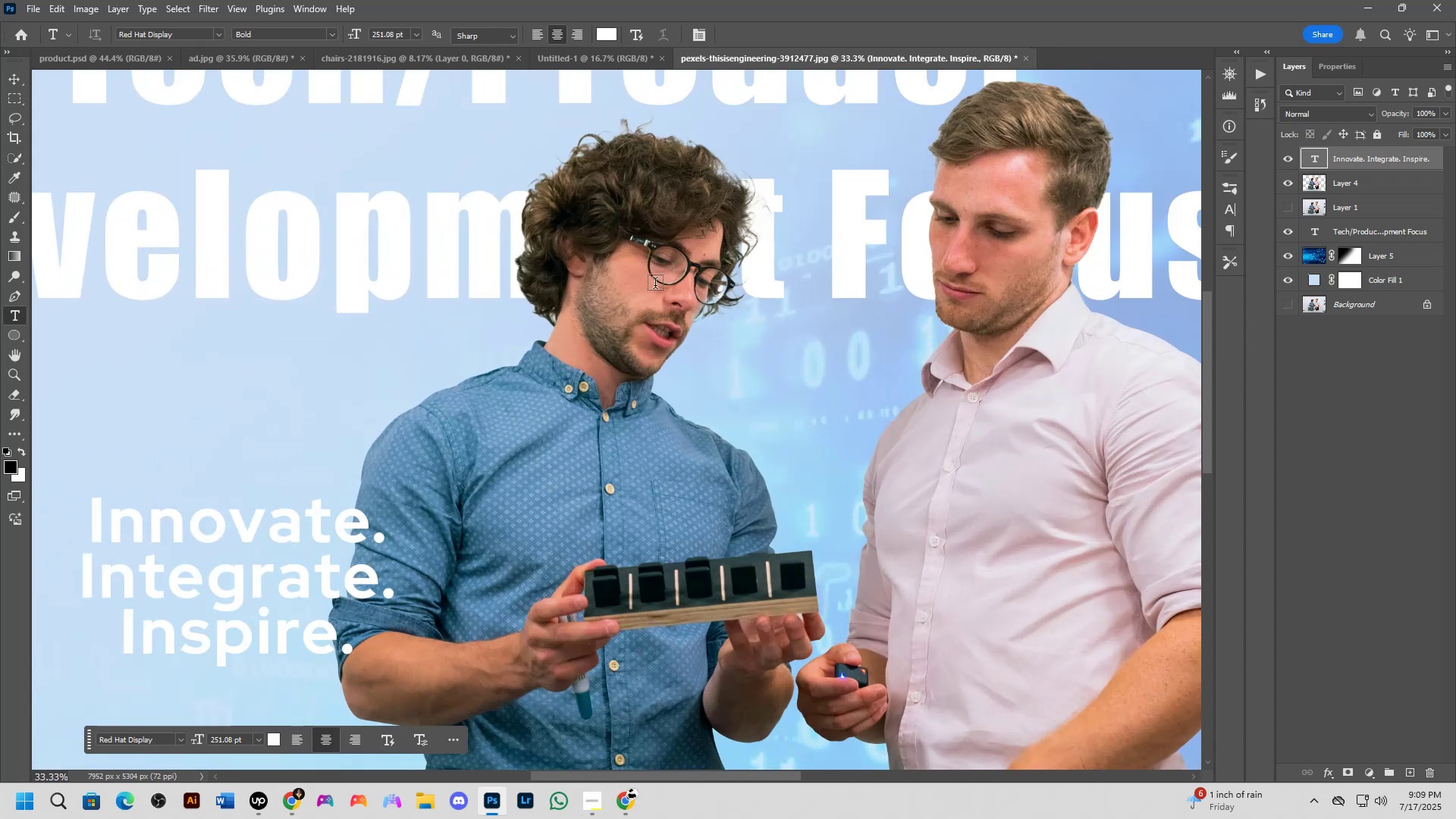 
scroll: coordinate [655, 284], scroll_direction: up, amount: 2.0
 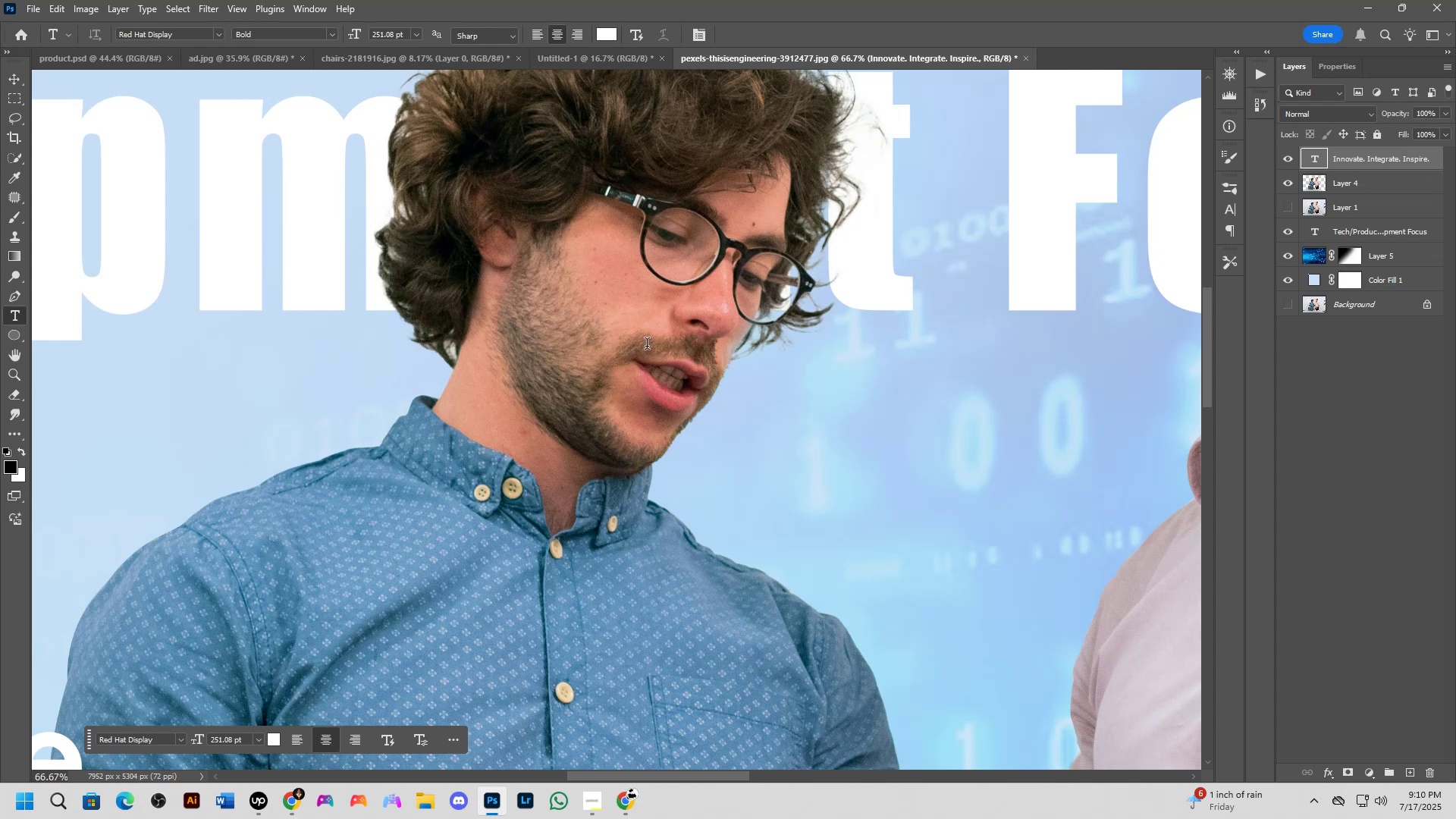 
wait(57.99)
 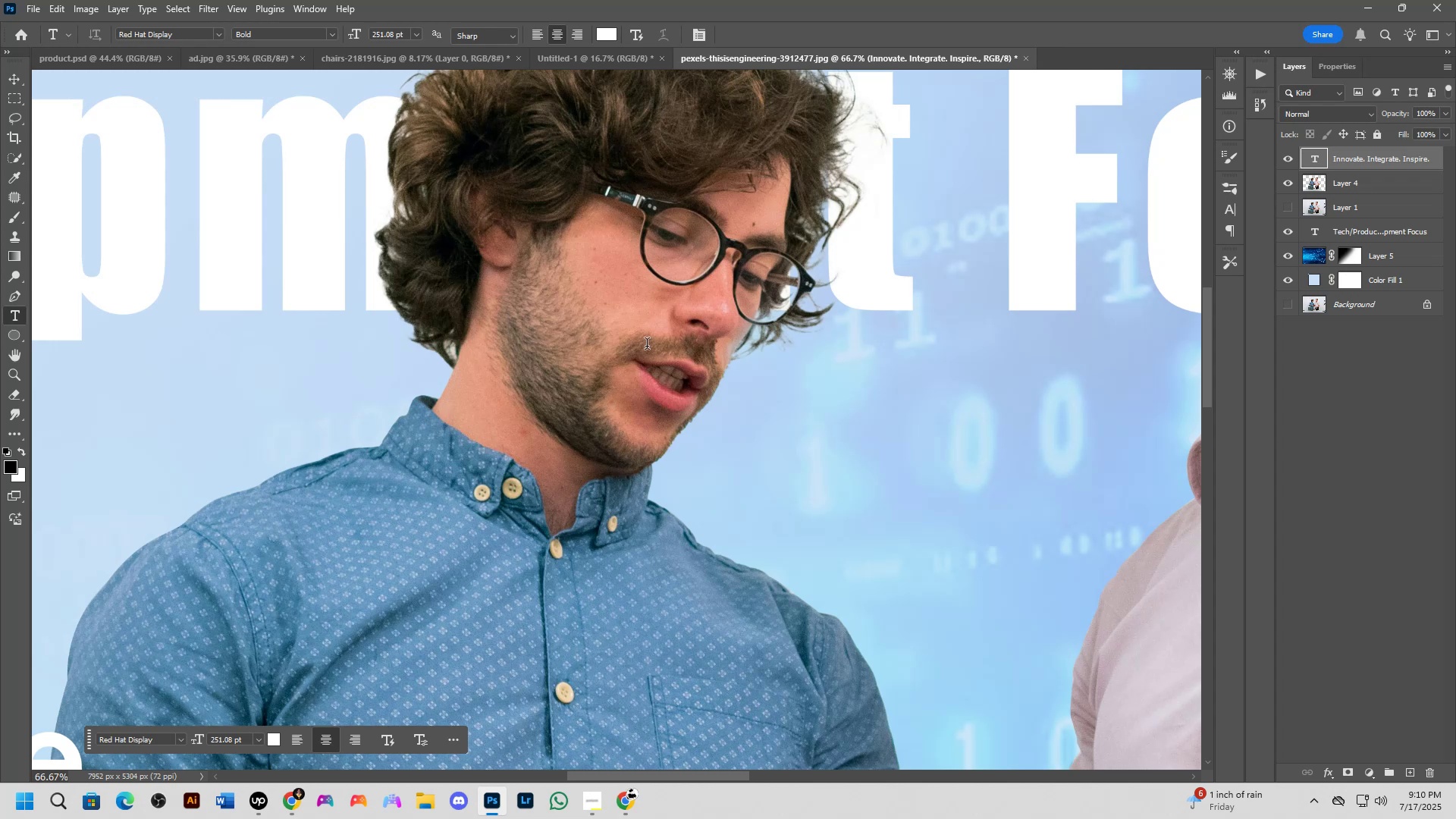 
scroll: coordinate [563, 383], scroll_direction: down, amount: 4.0
 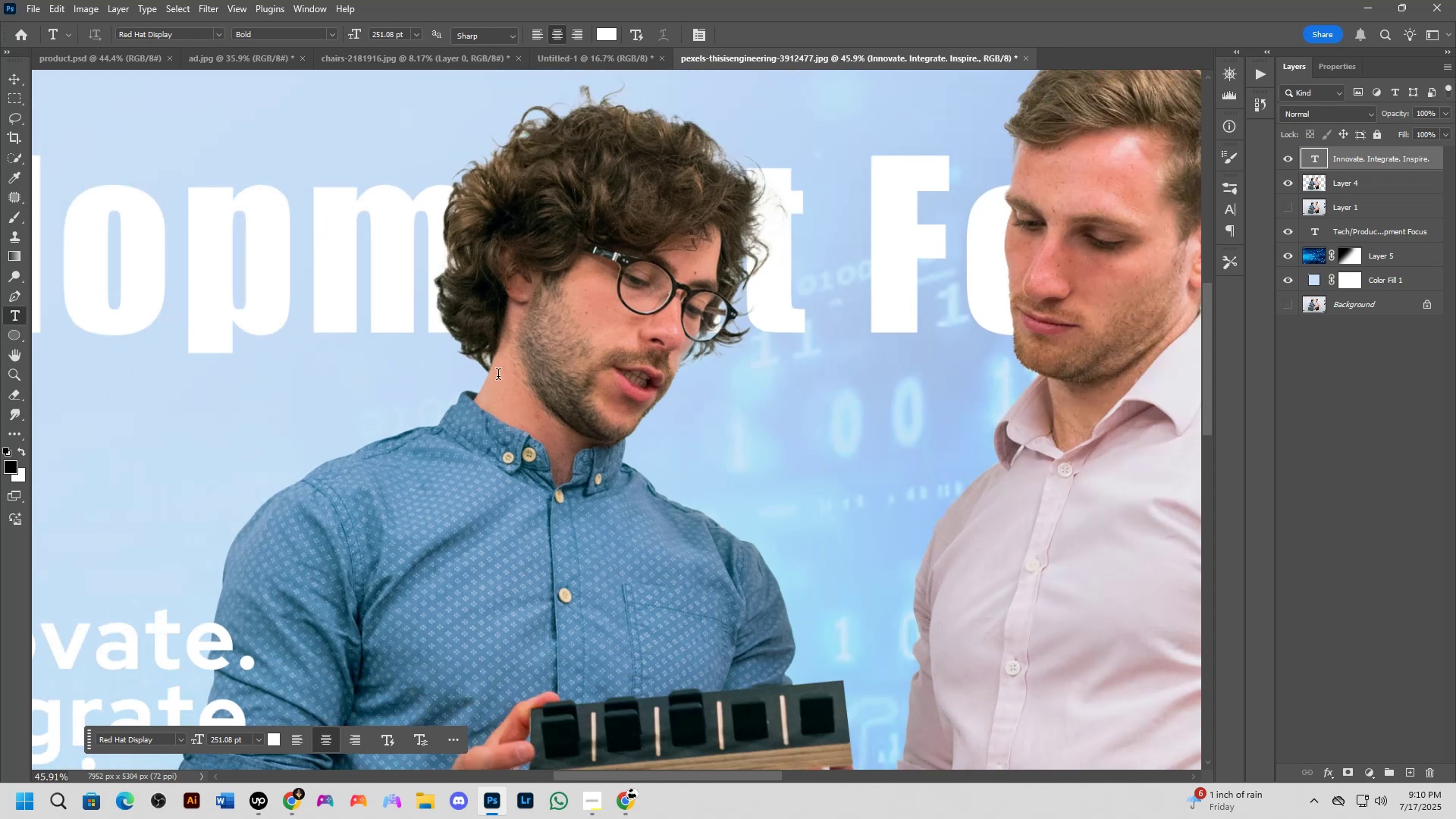 
hold_key(key=Space, duration=0.47)
 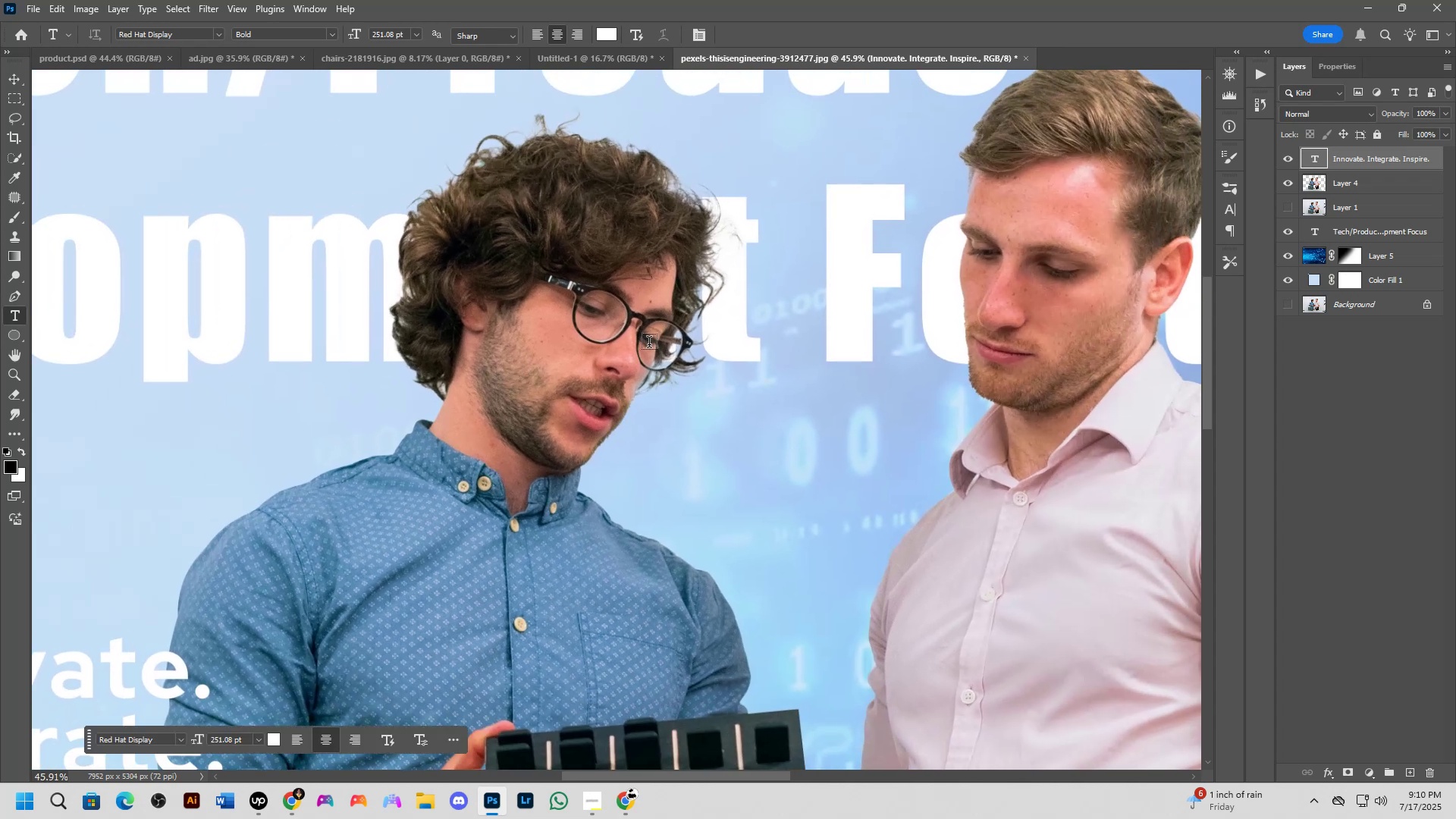 
left_click_drag(start_coordinate=[562, 345], to_coordinate=[517, 374])
 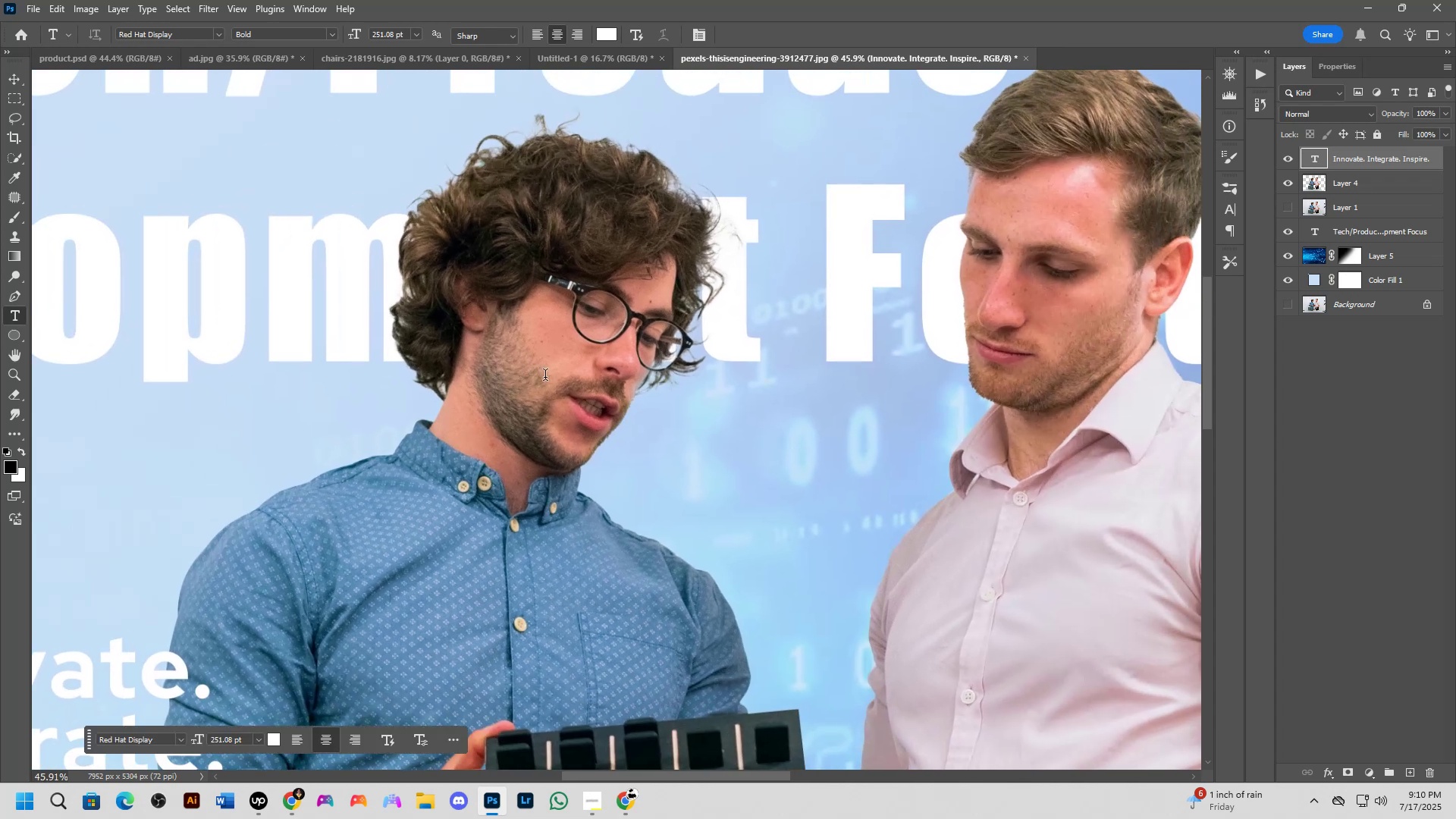 
hold_key(key=ShiftLeft, duration=0.34)
scroll: coordinate [678, 362], scroll_direction: up, amount: 4.0
 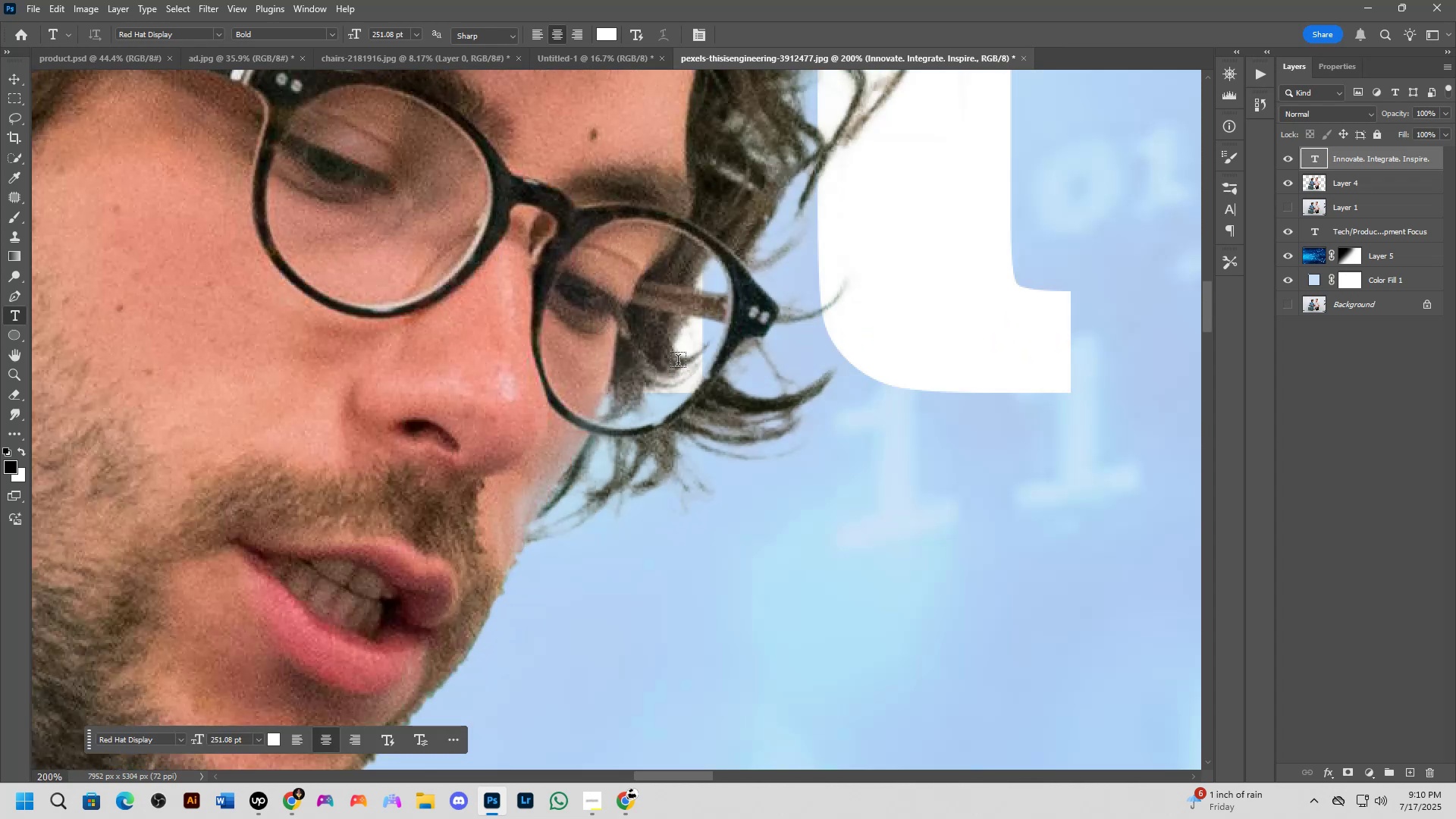 
key(Shift+ShiftLeft)
 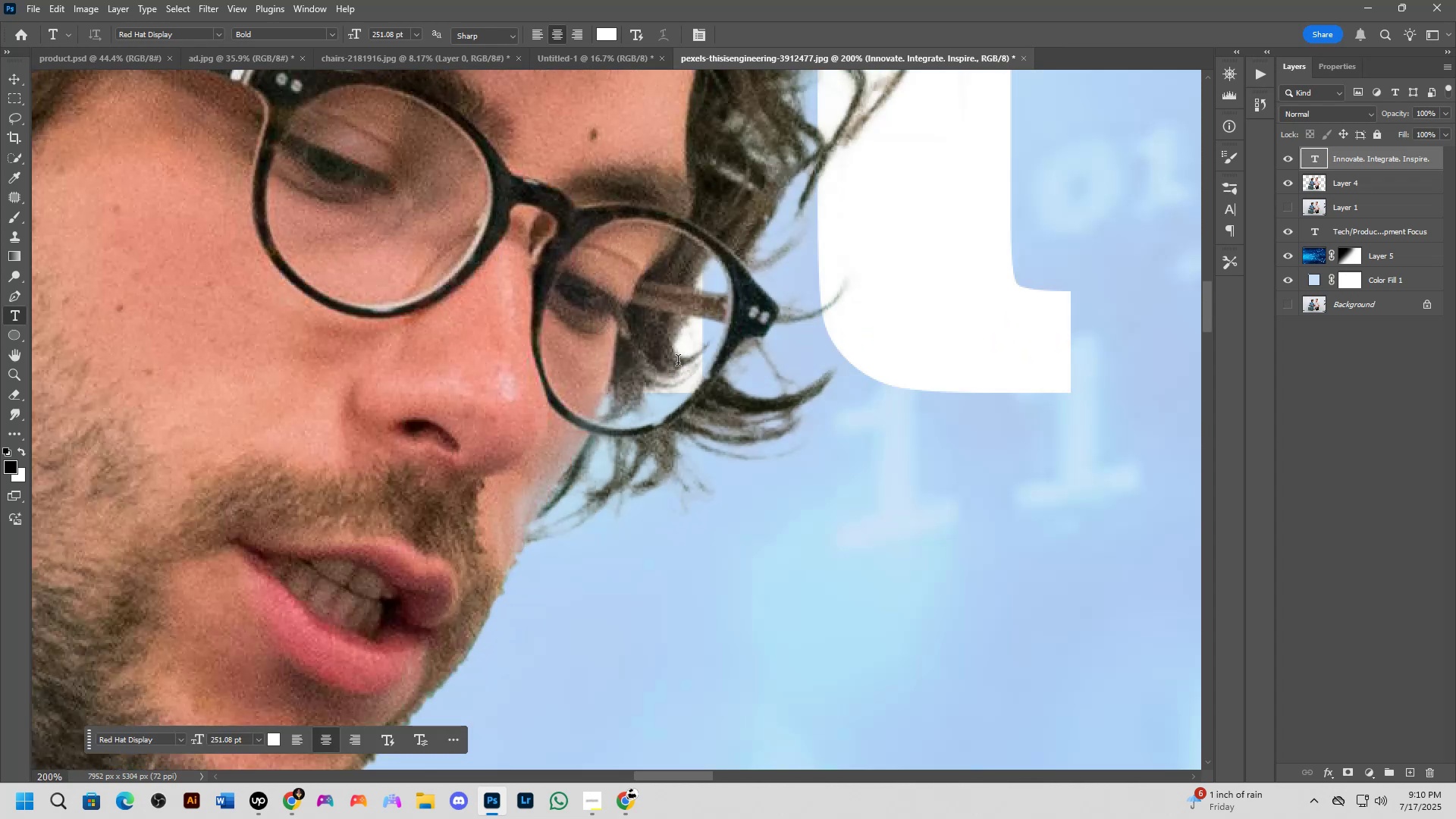 
hold_key(key=ShiftLeft, duration=0.46)
scroll: coordinate [673, 371], scroll_direction: down, amount: 10.0
 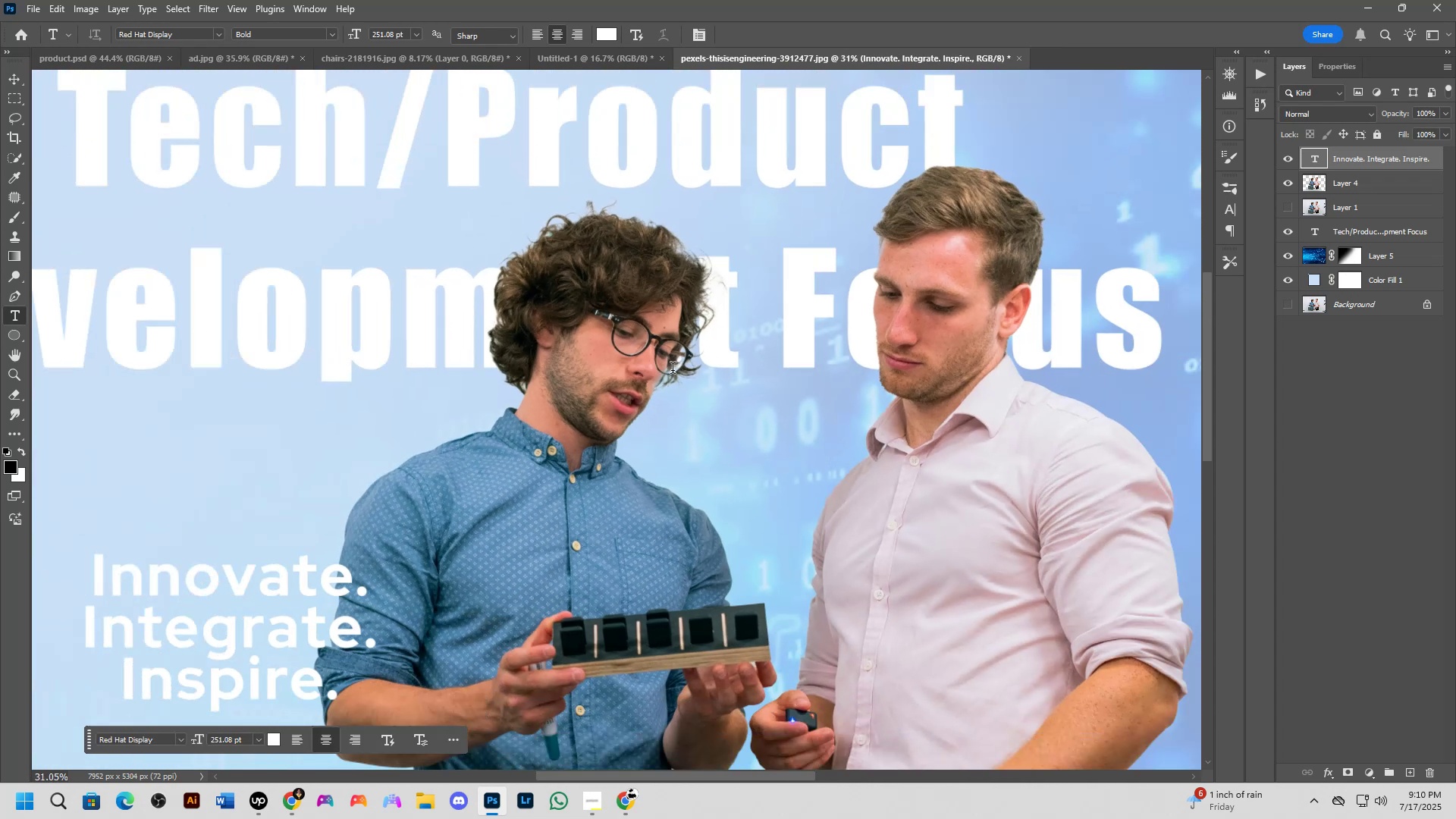 
hold_key(key=Space, duration=0.61)
 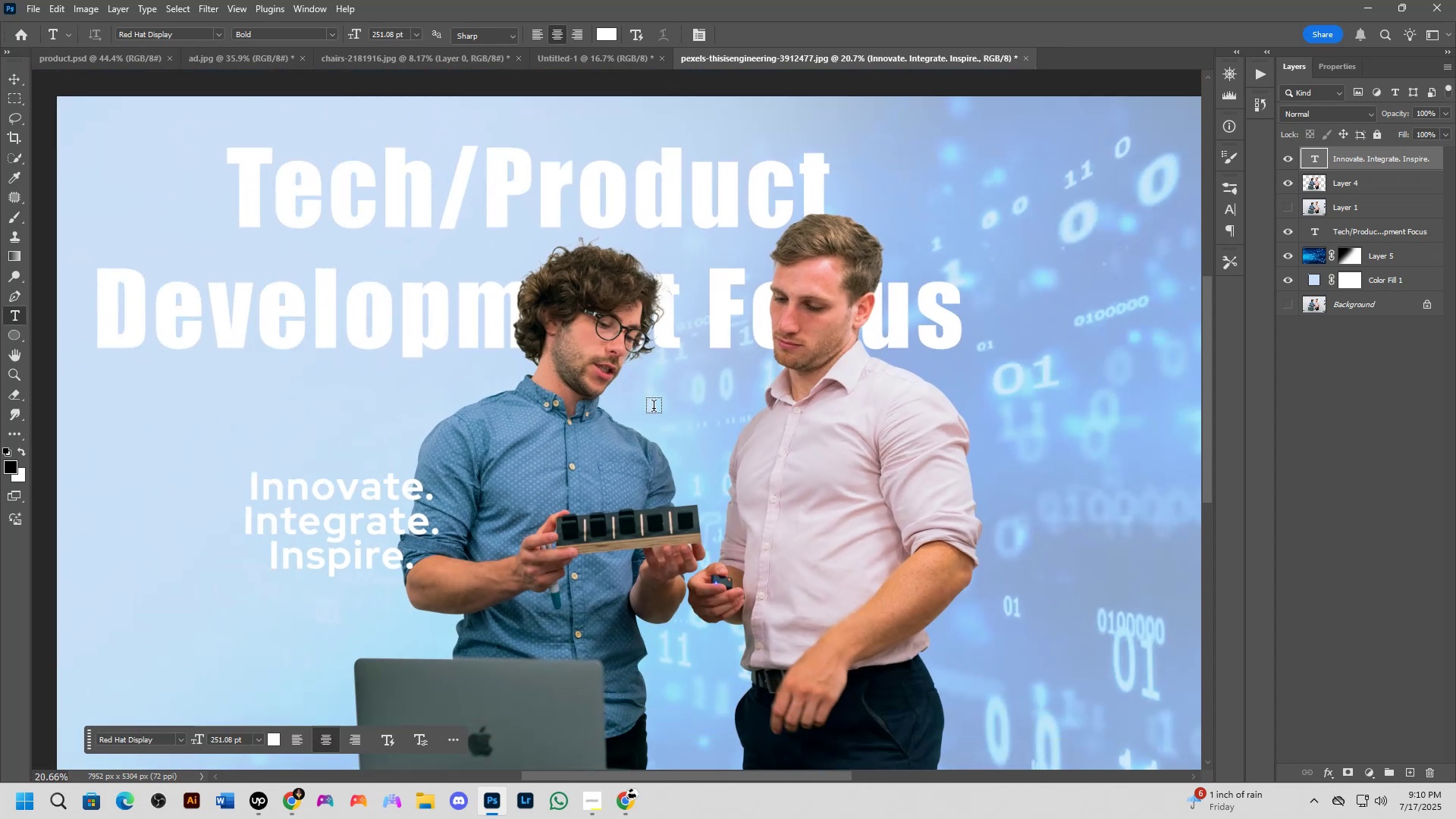 
left_click_drag(start_coordinate=[702, 425], to_coordinate=[661, 391])
 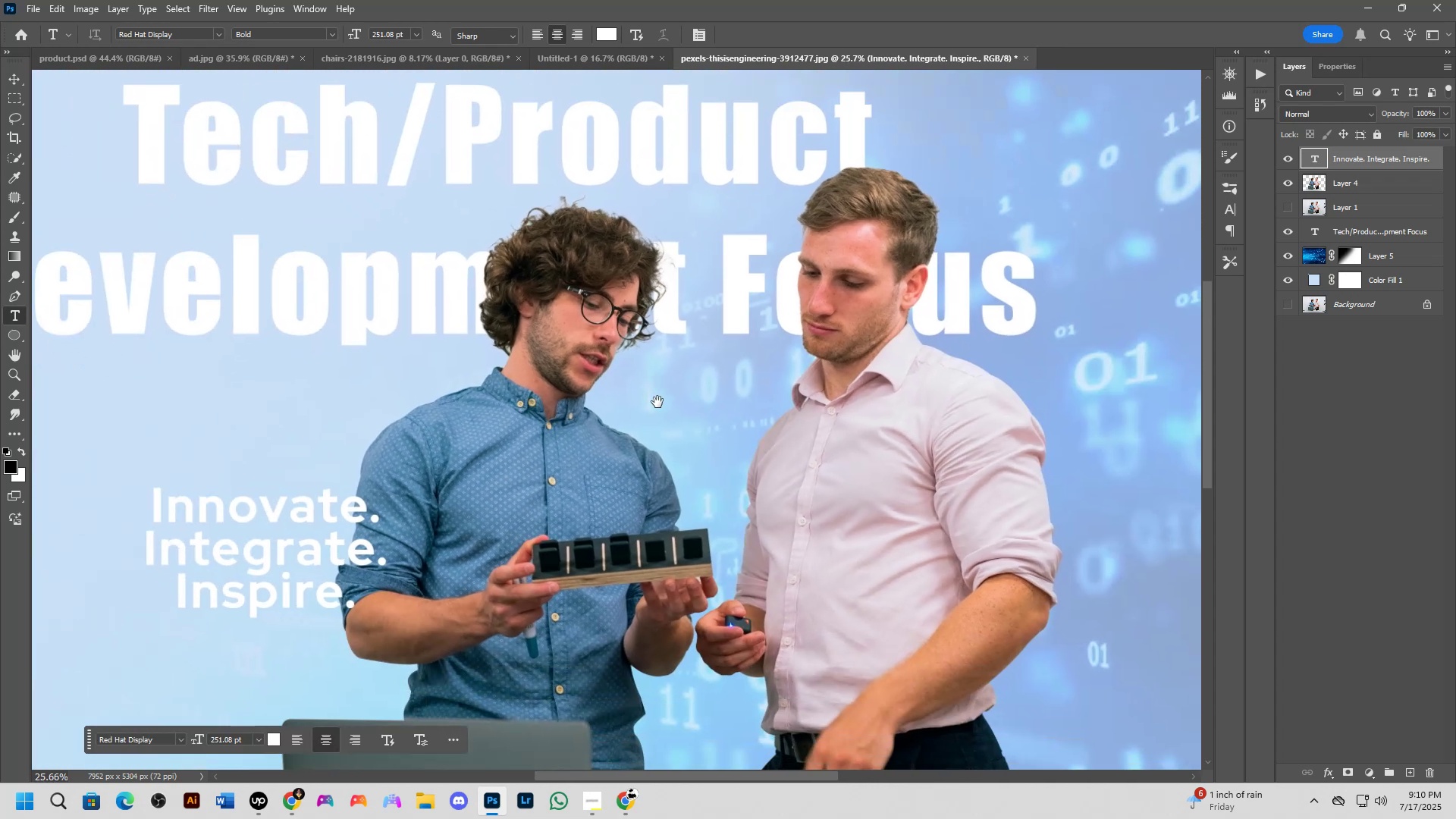 
key(Shift+ShiftLeft)
 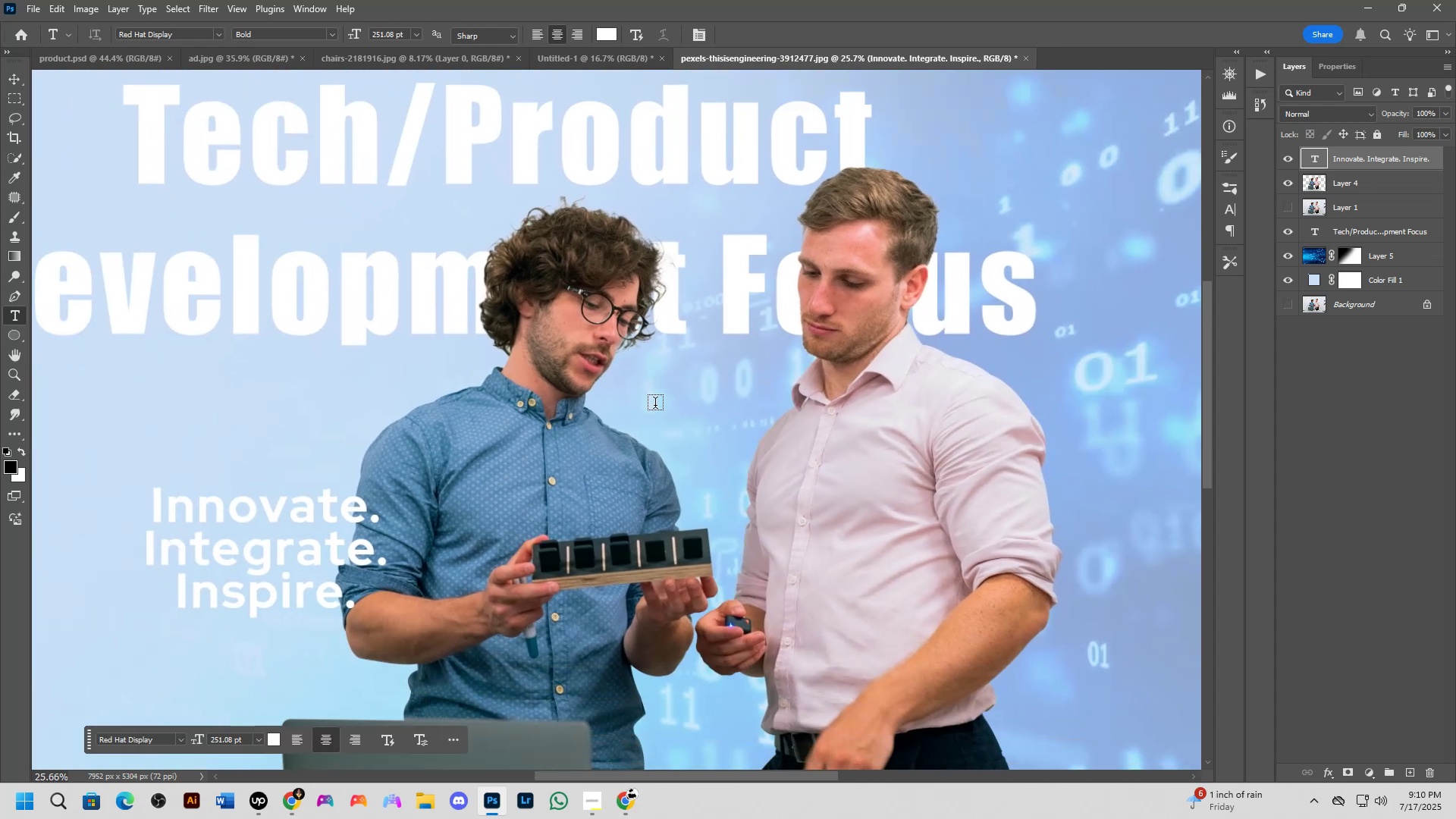 
scroll: coordinate [654, 419], scroll_direction: down, amount: 9.0
 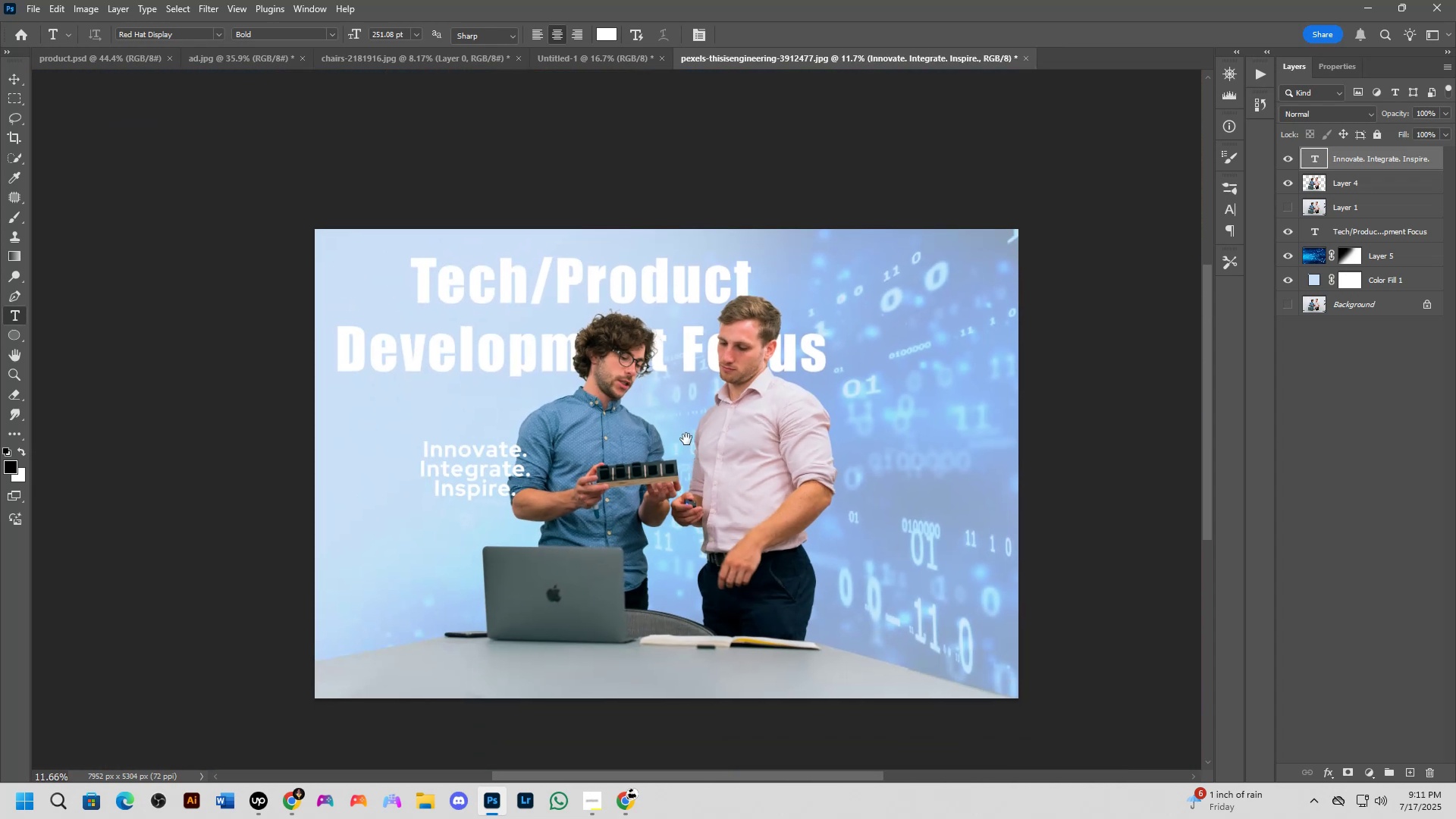 
key(Shift+ShiftLeft)
 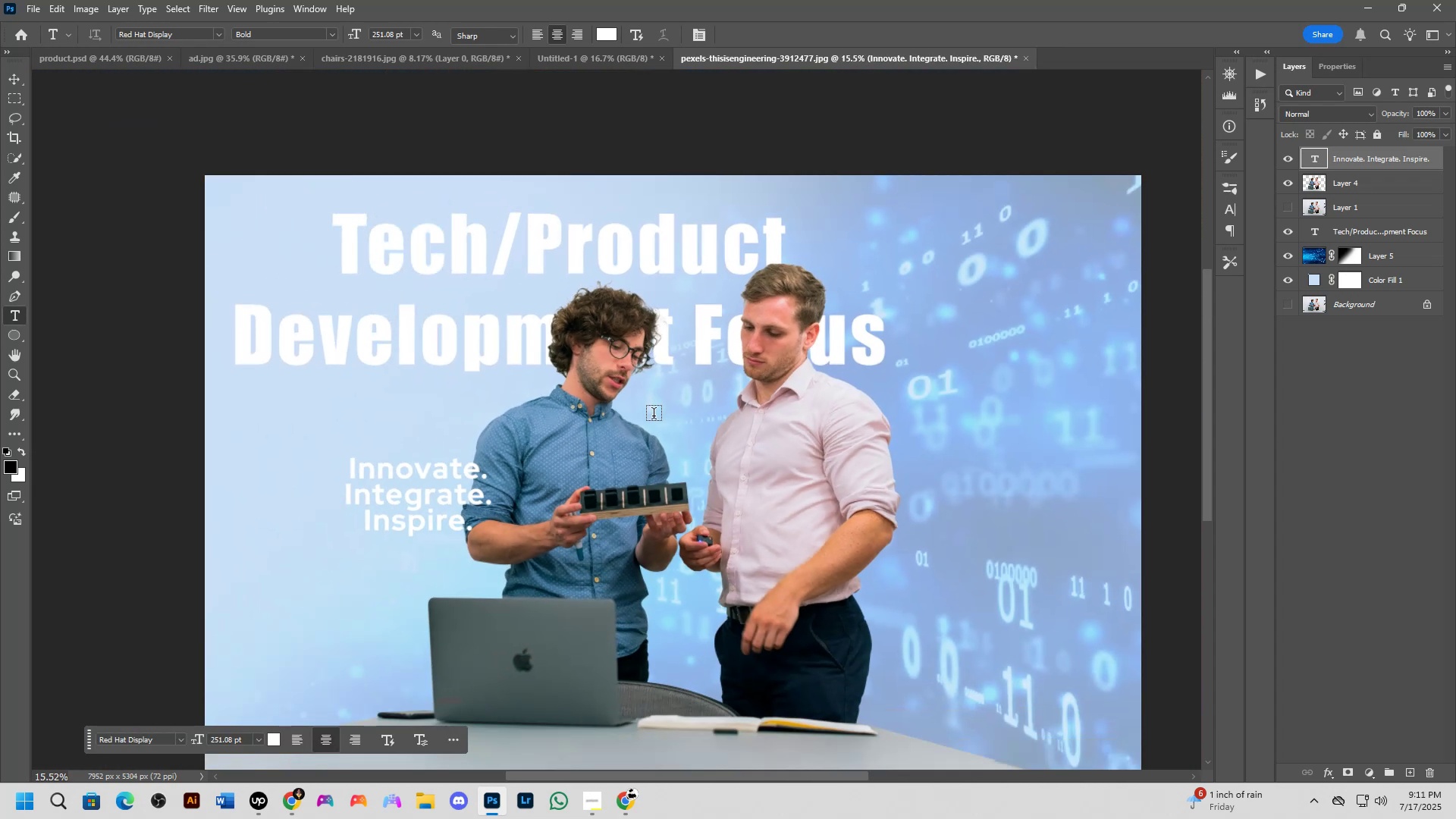 
hold_key(key=Space, duration=0.56)
 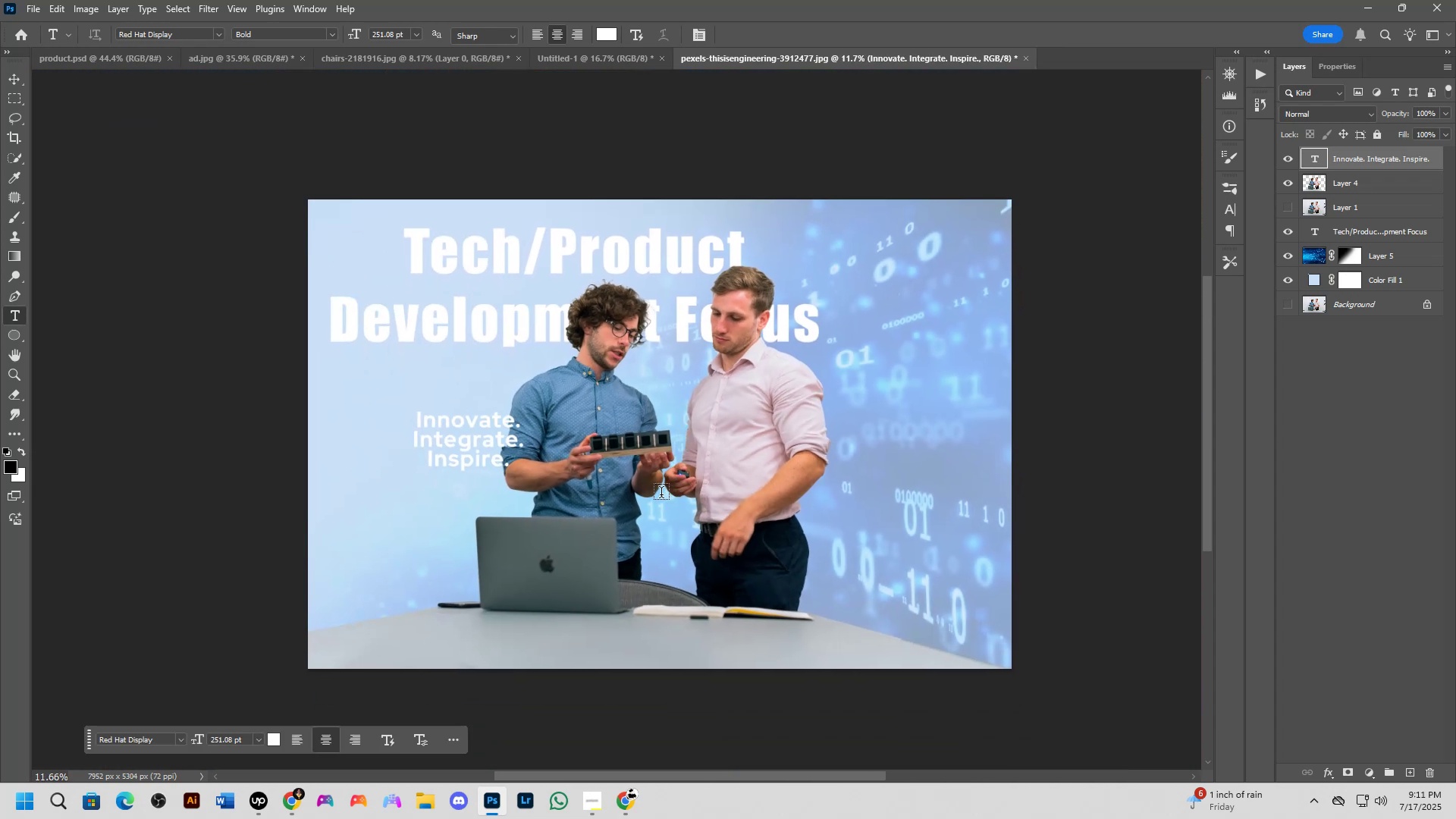 
left_click_drag(start_coordinate=[694, 474], to_coordinate=[686, 438])
 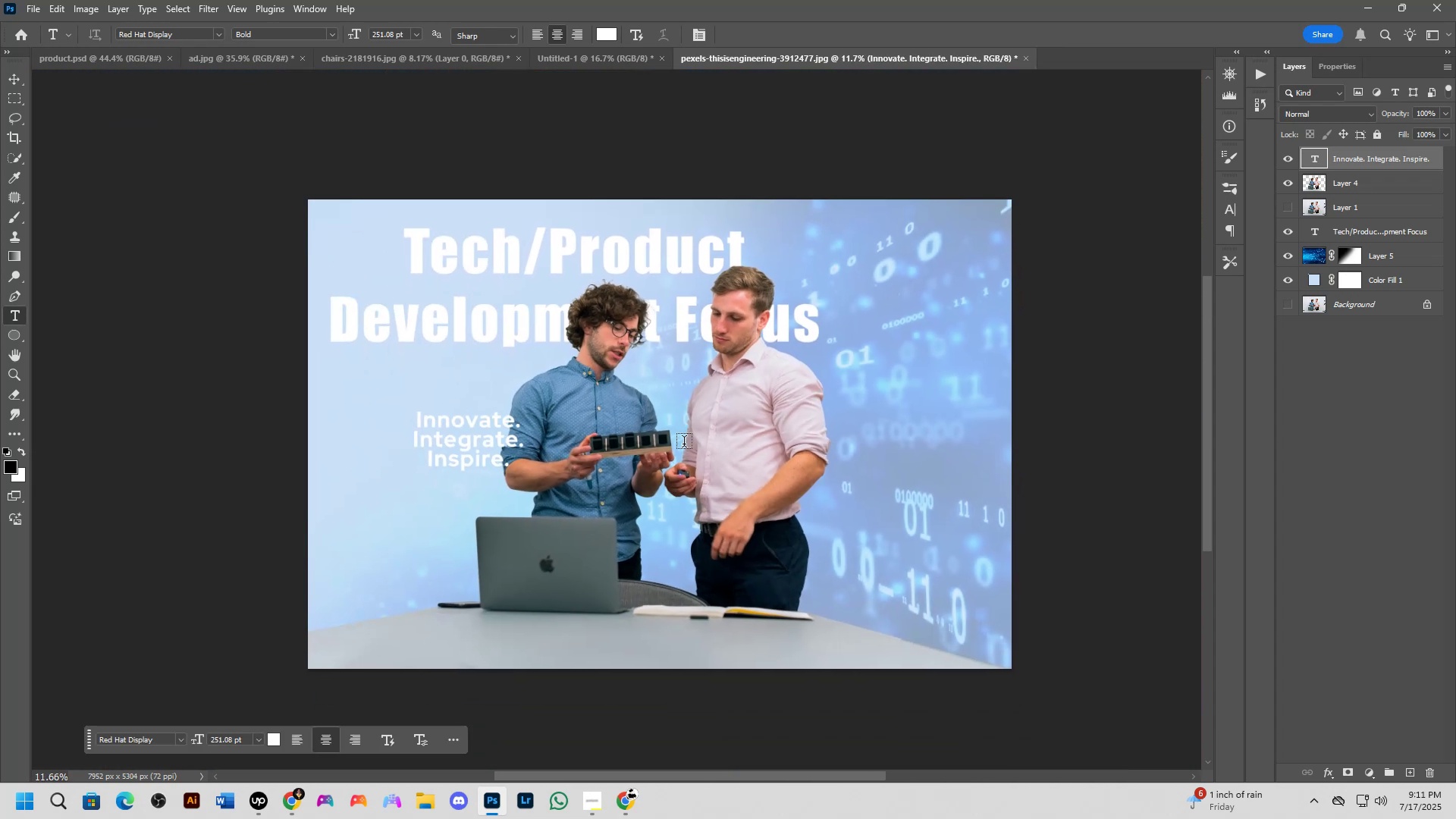 
hold_key(key=ShiftLeft, duration=1.42)
scroll: coordinate [663, 505], scroll_direction: up, amount: 2.0
 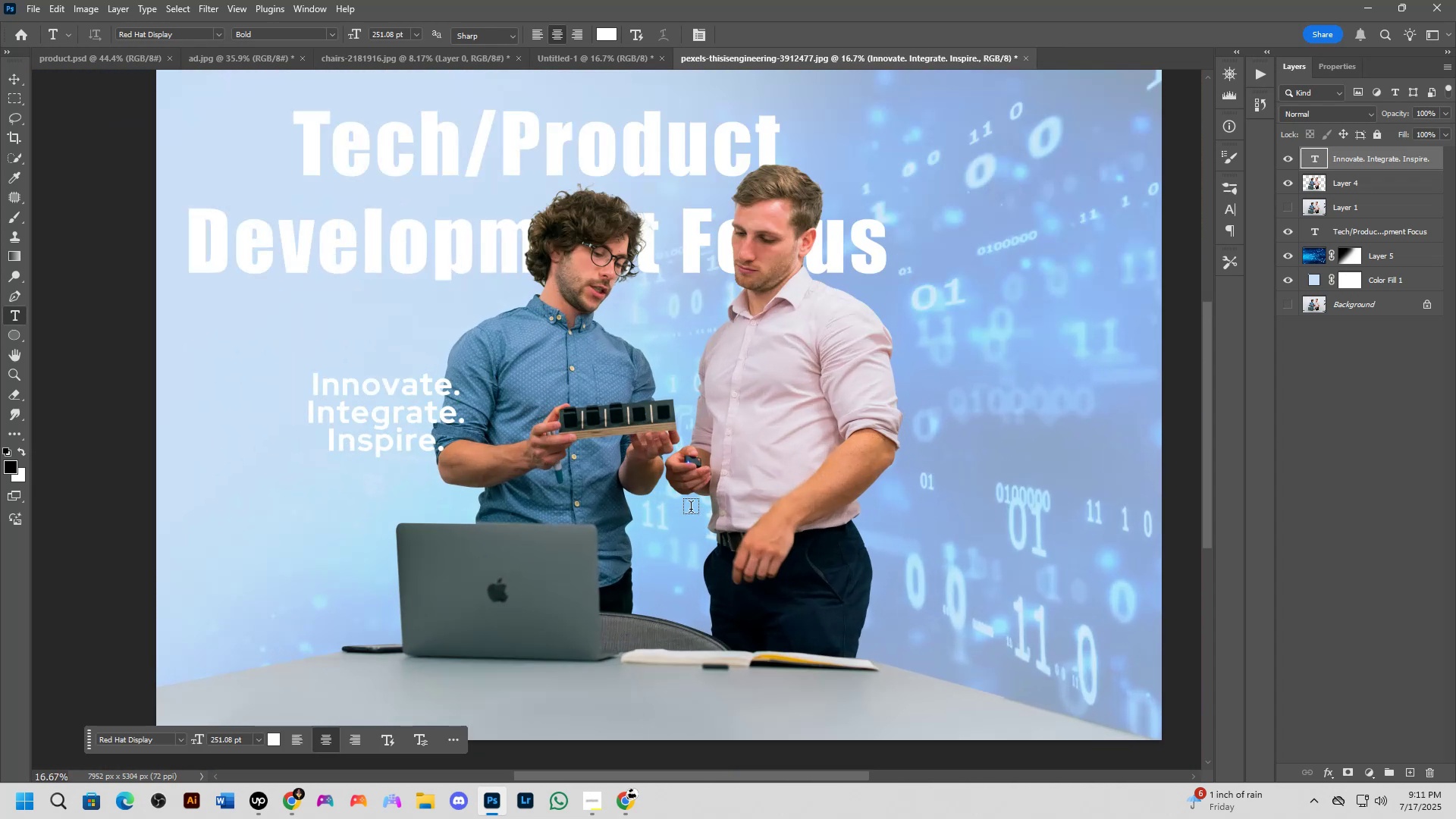 
scroll: coordinate [683, 492], scroll_direction: down, amount: 1.0
 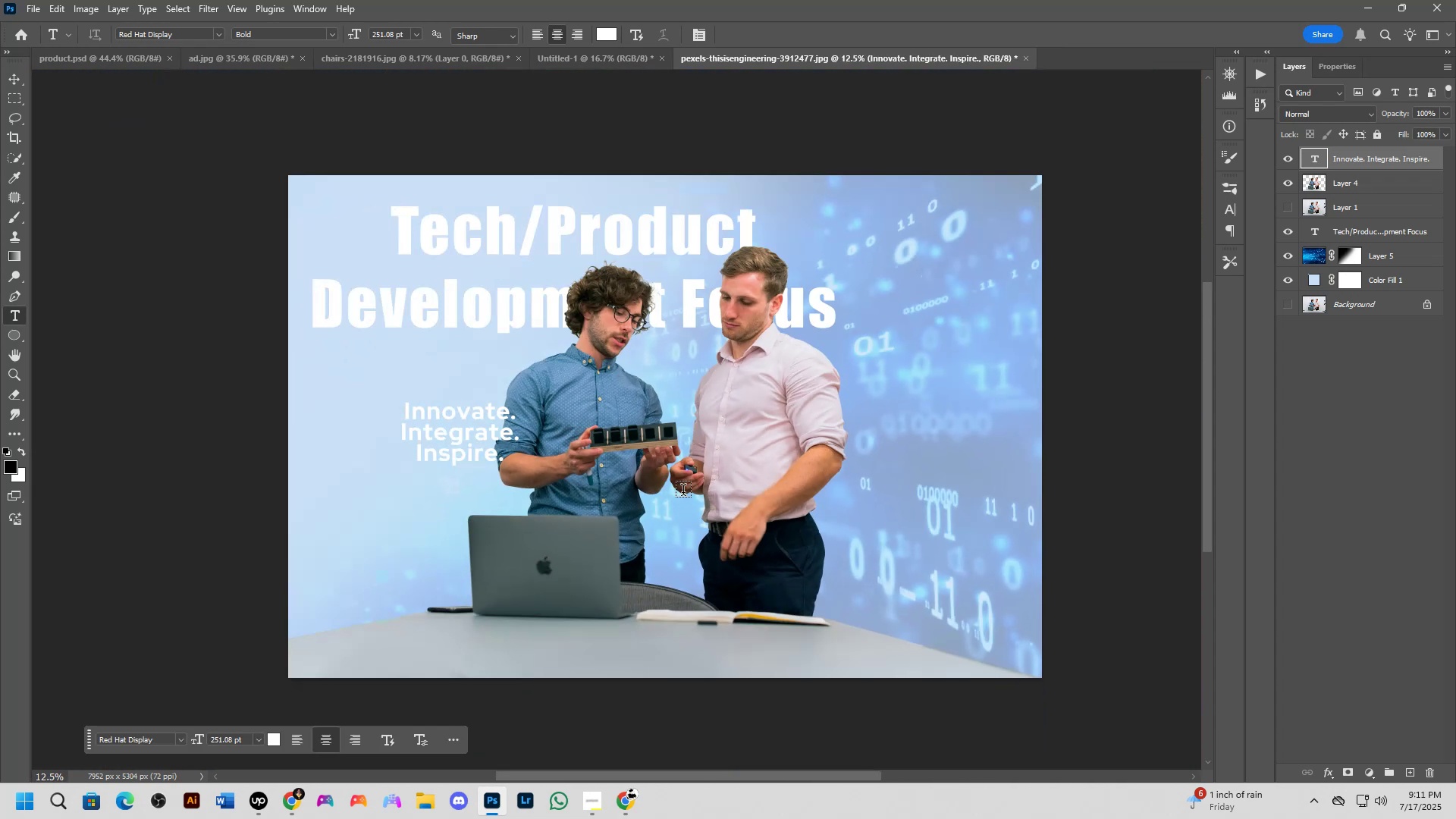 
hold_key(key=Space, duration=0.61)
 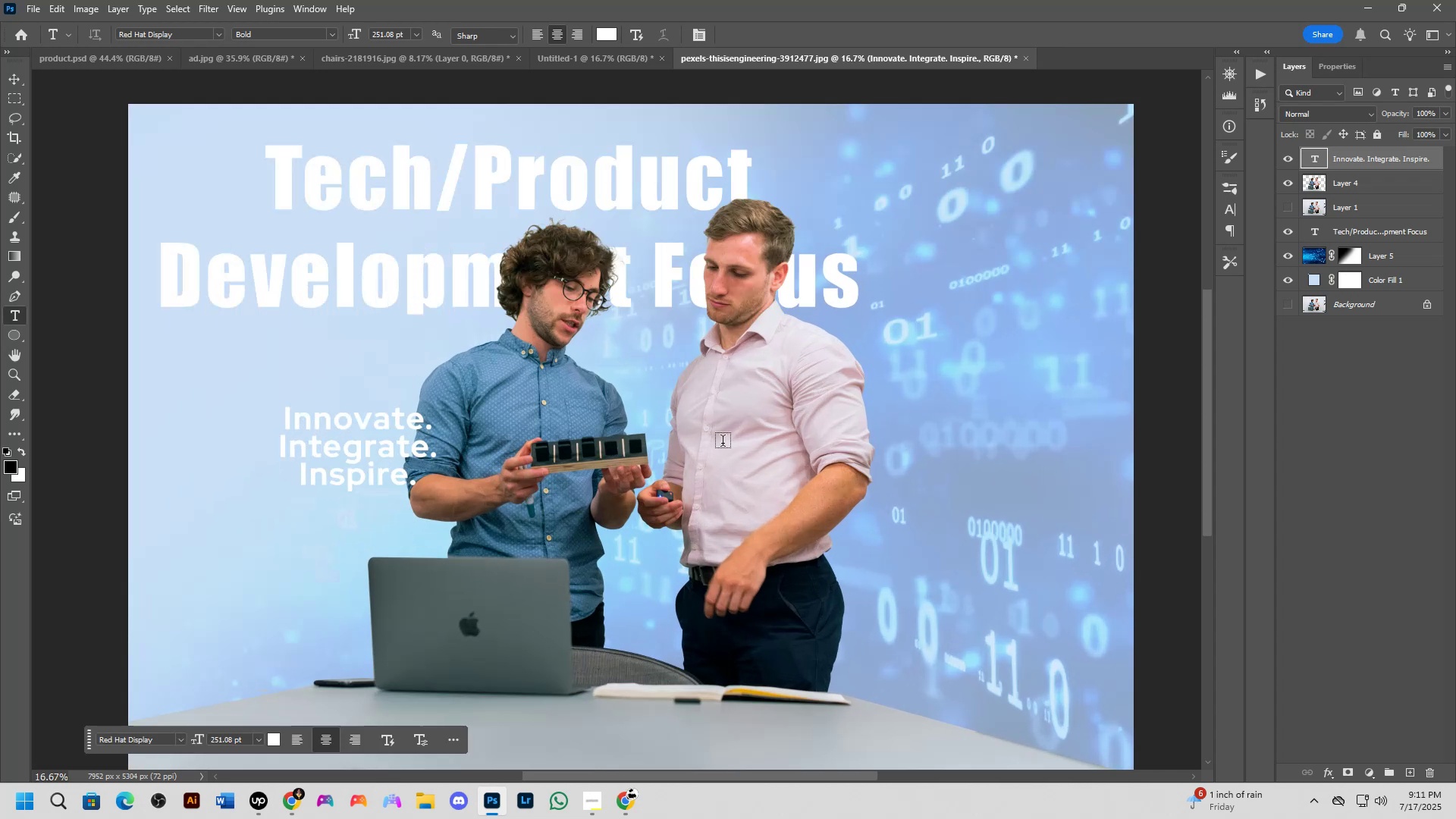 
left_click_drag(start_coordinate=[734, 429], to_coordinate=[723, 443])
 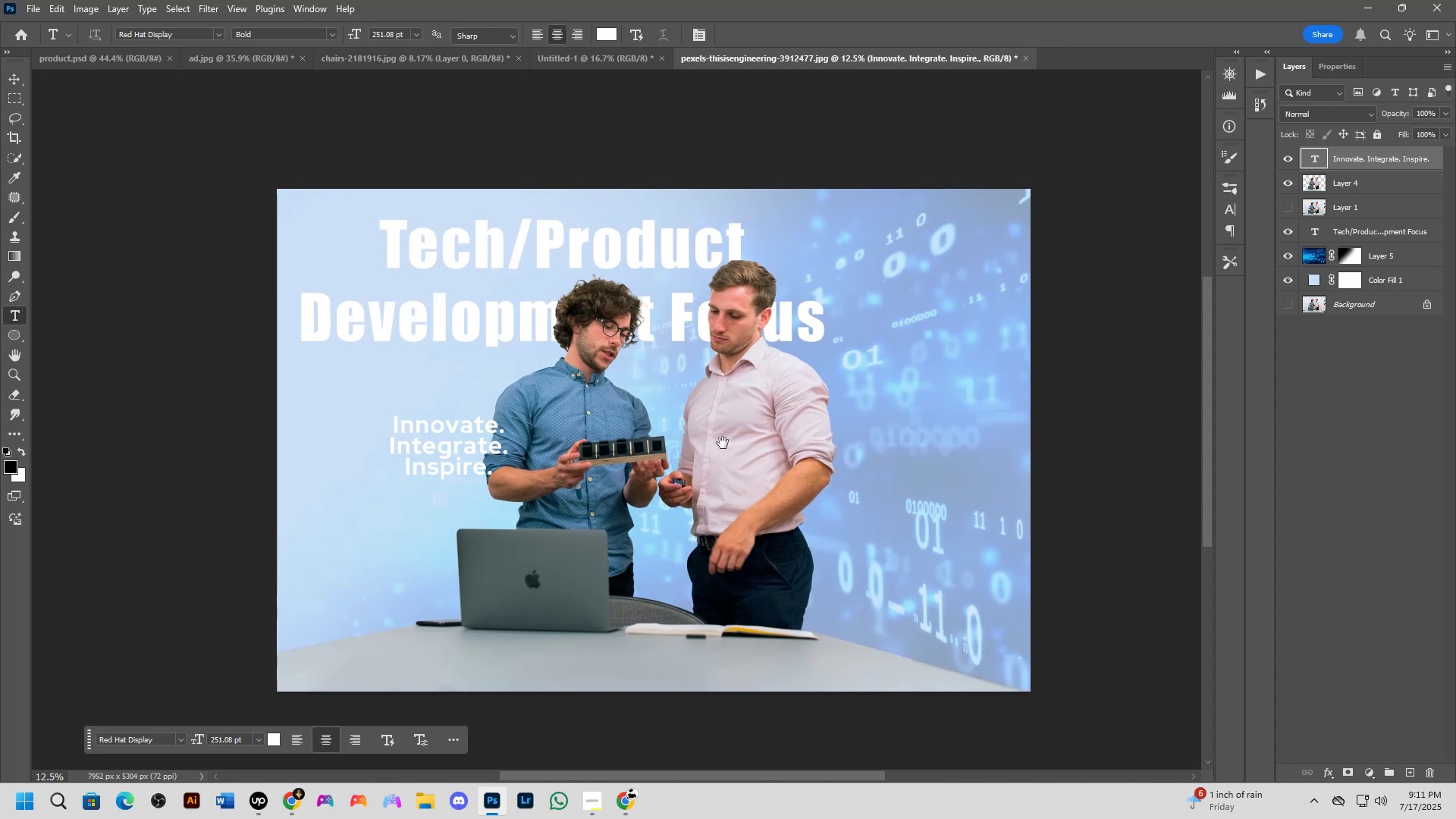 
hold_key(key=ShiftLeft, duration=0.76)
scroll: coordinate [723, 443], scroll_direction: up, amount: 1.0
 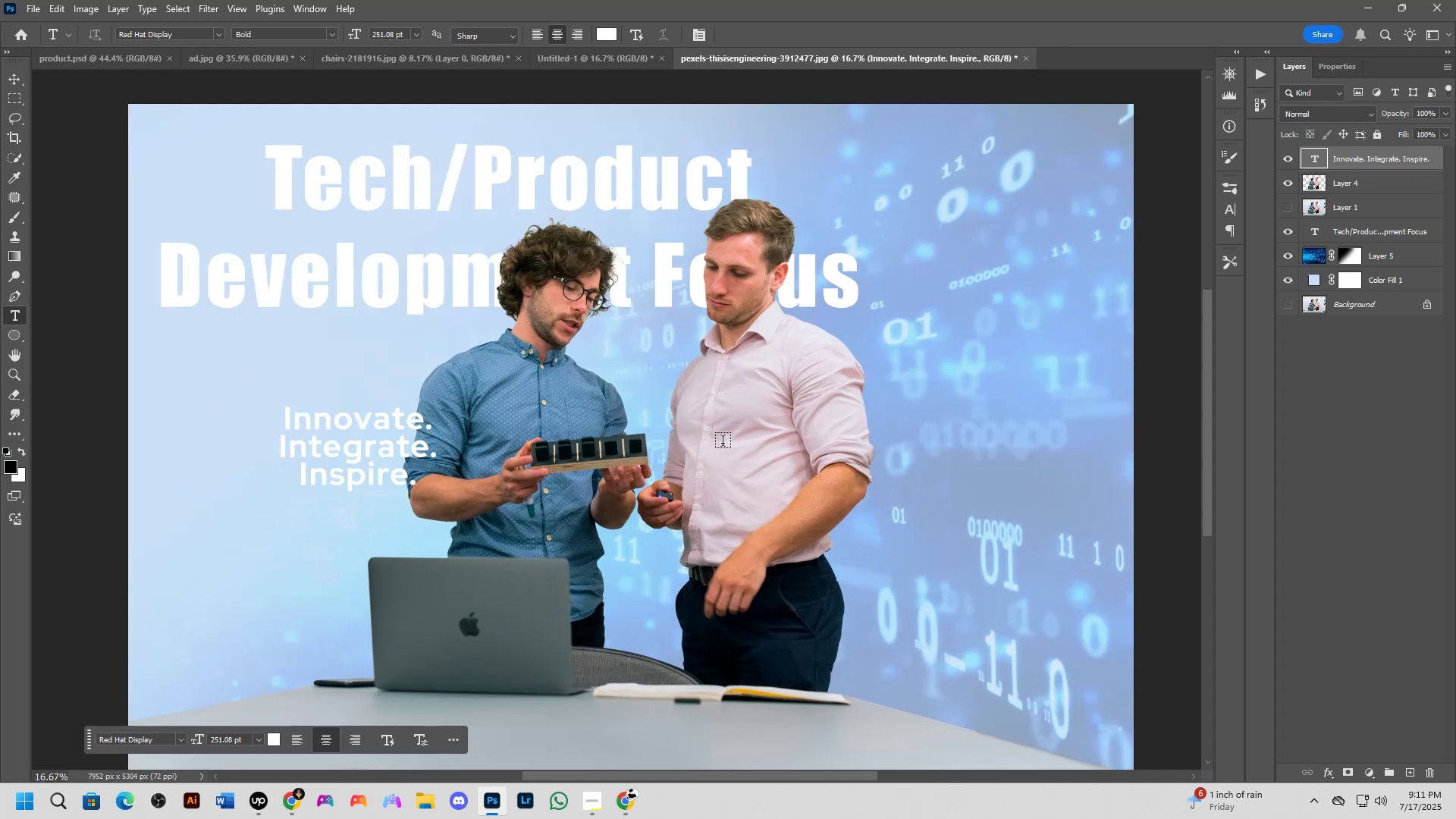 
hold_key(key=Space, duration=0.58)
 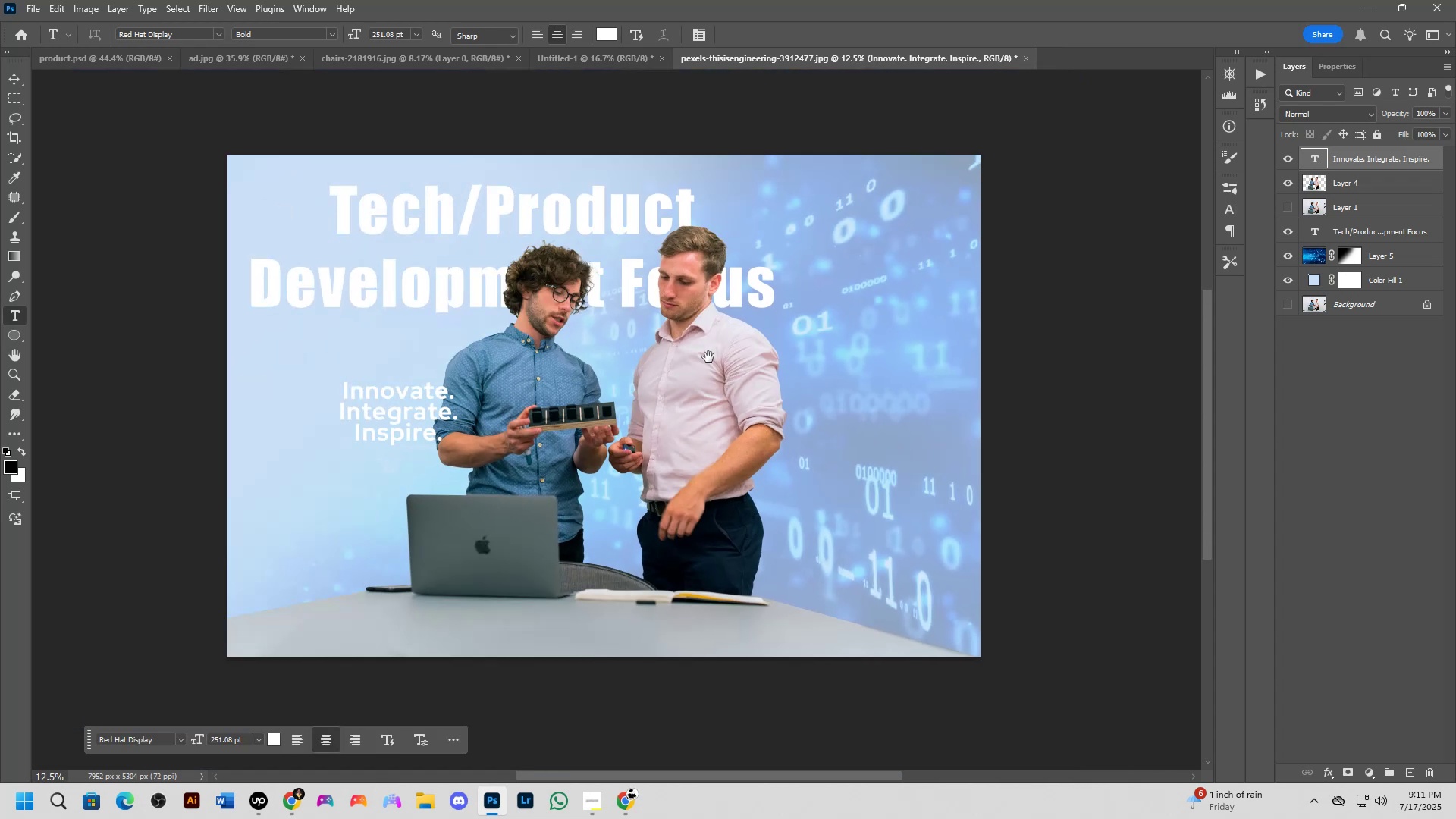 
left_click_drag(start_coordinate=[768, 436], to_coordinate=[706, 400])
 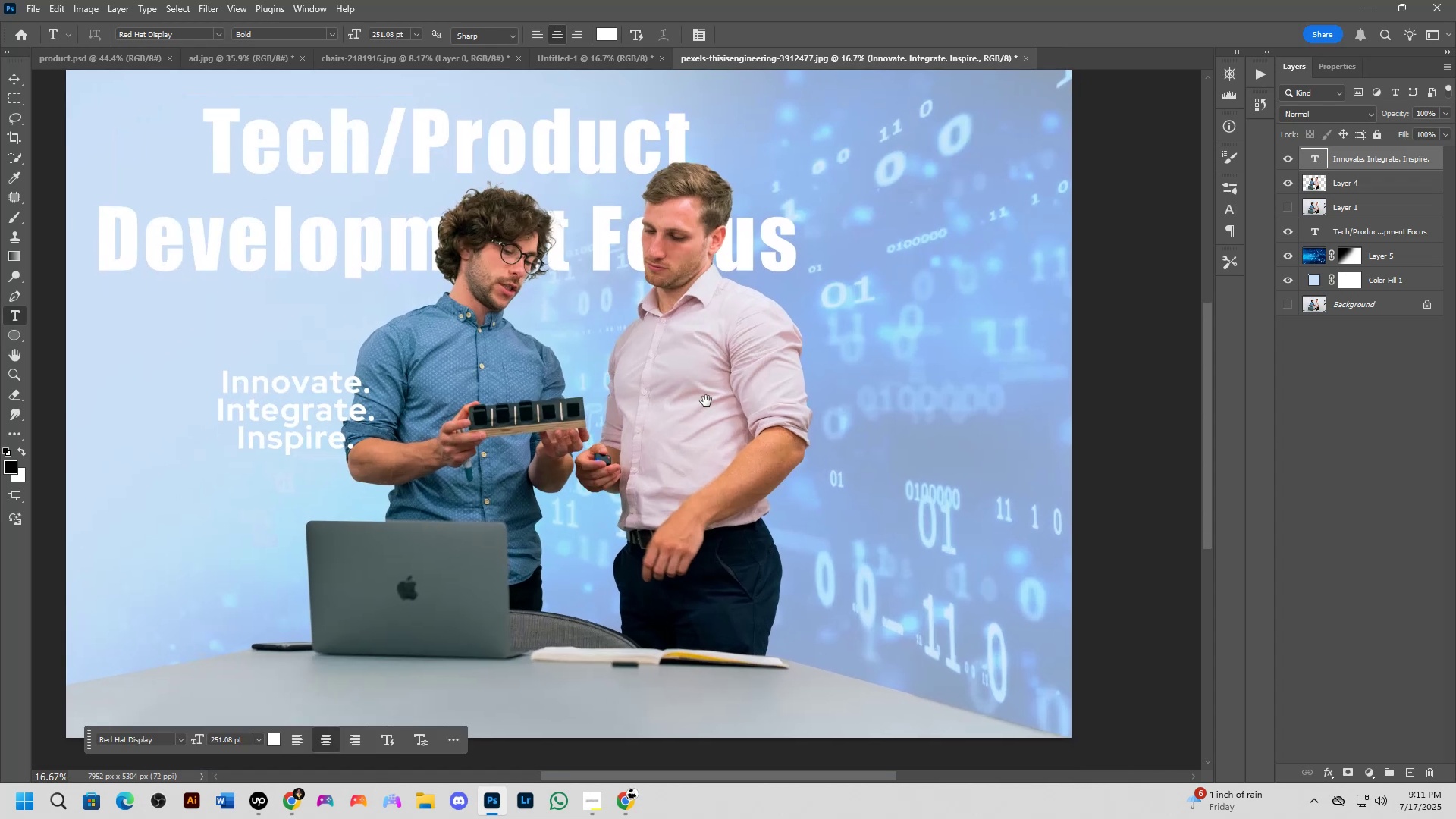 
hold_key(key=ShiftLeft, duration=0.34)
scroll: coordinate [708, 415], scroll_direction: down, amount: 1.0
 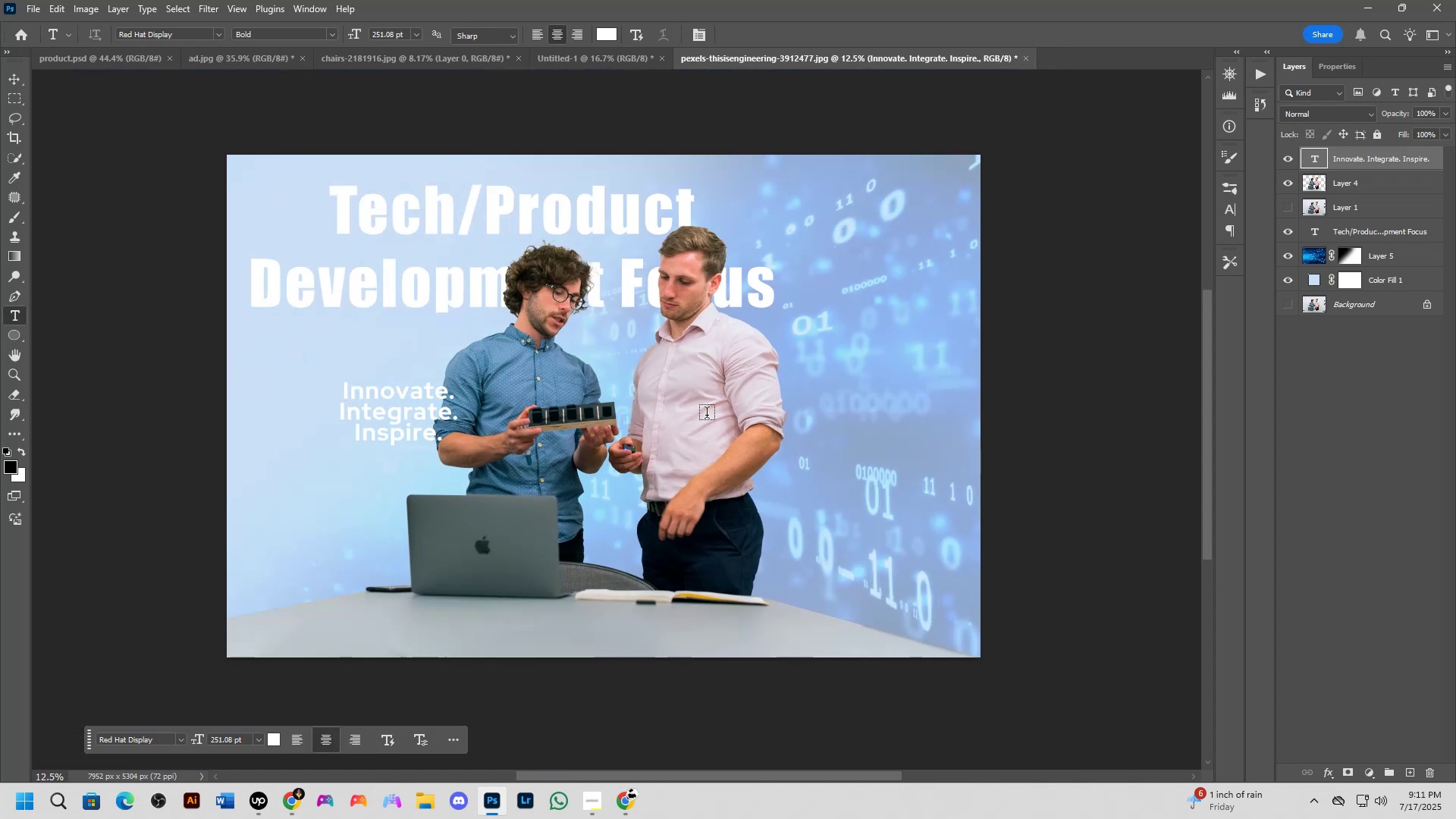 
hold_key(key=Space, duration=0.43)
 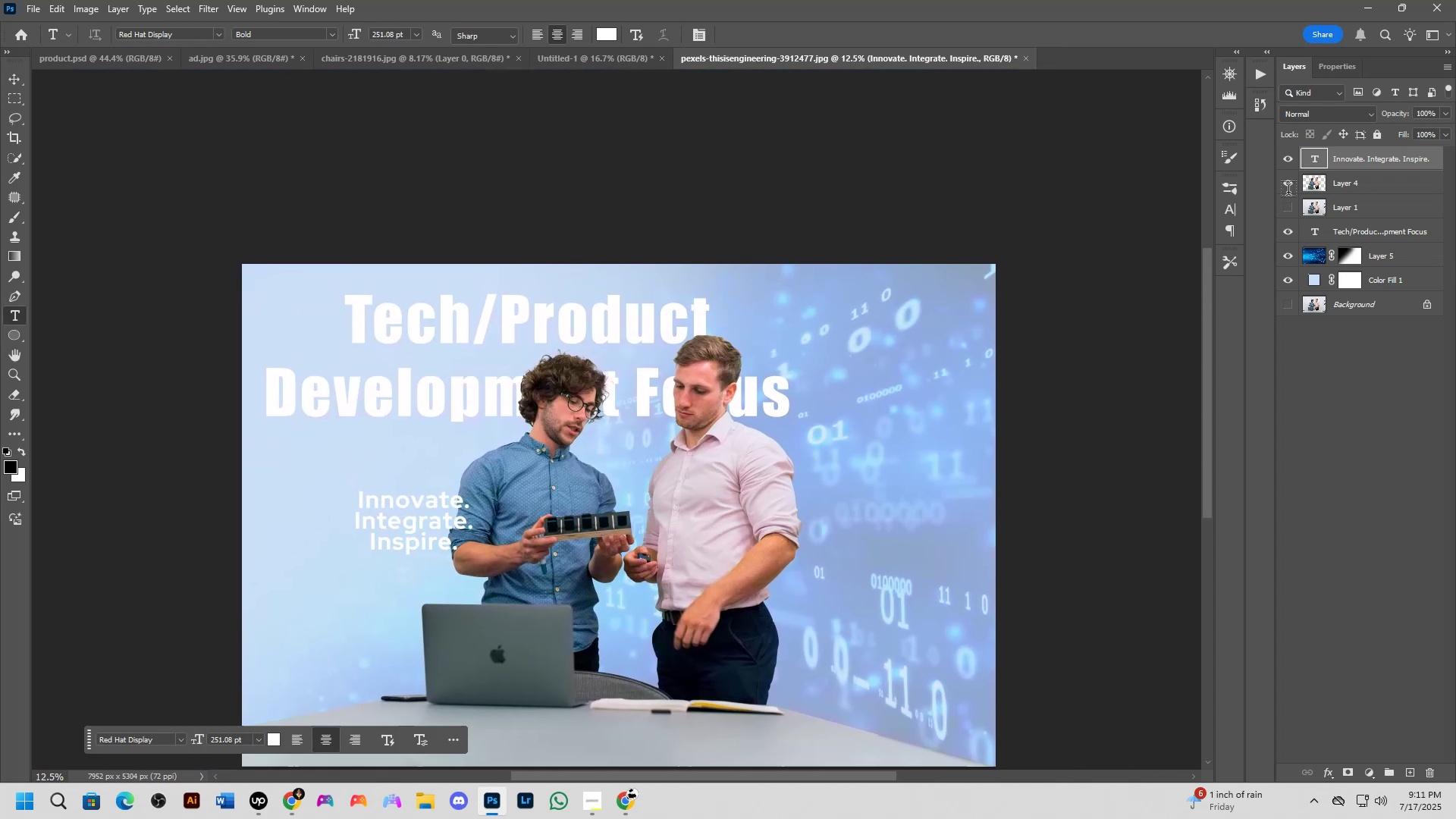 
left_click_drag(start_coordinate=[709, 357], to_coordinate=[716, 408])
 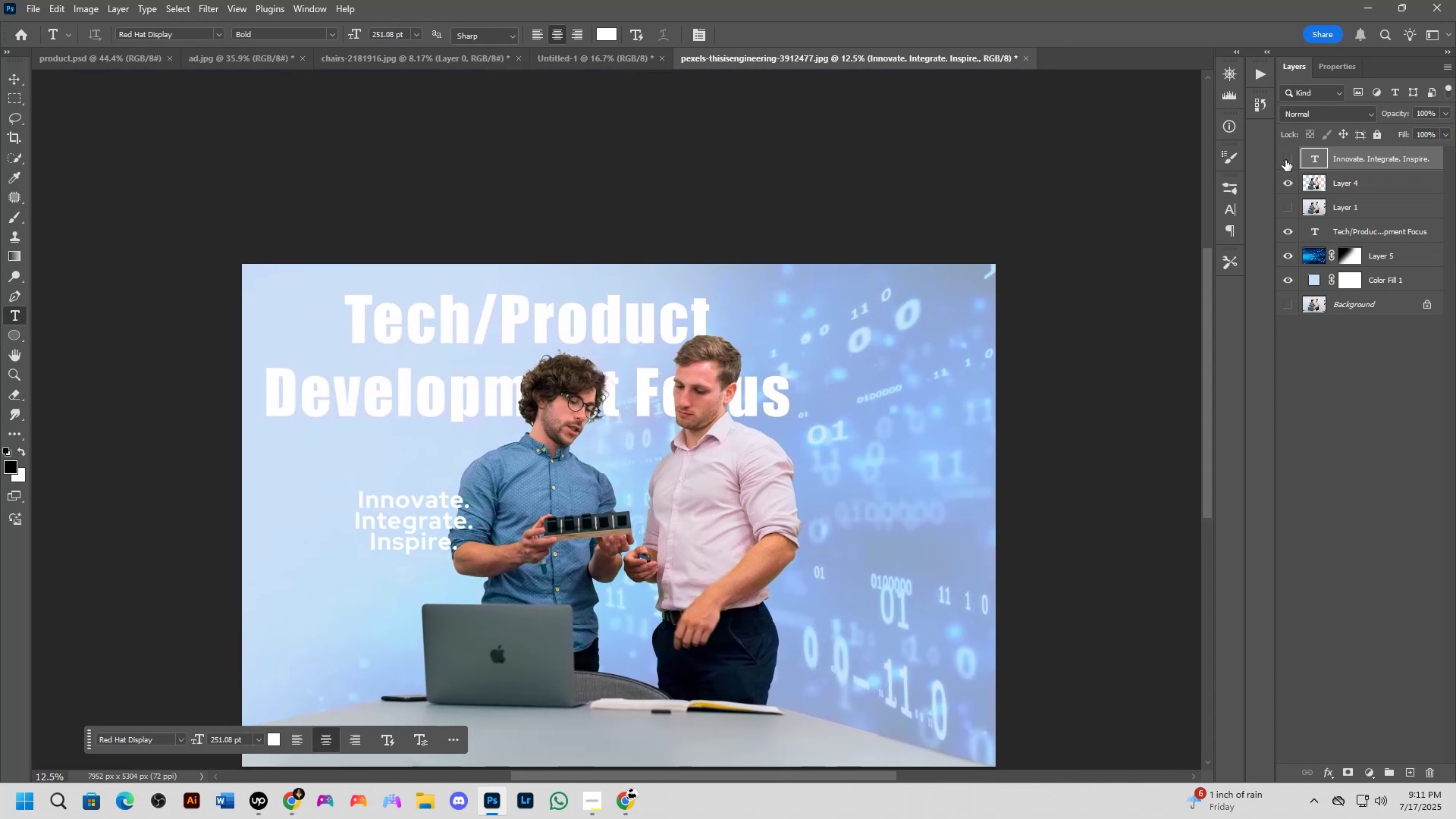 
double_click([1285, 160])
 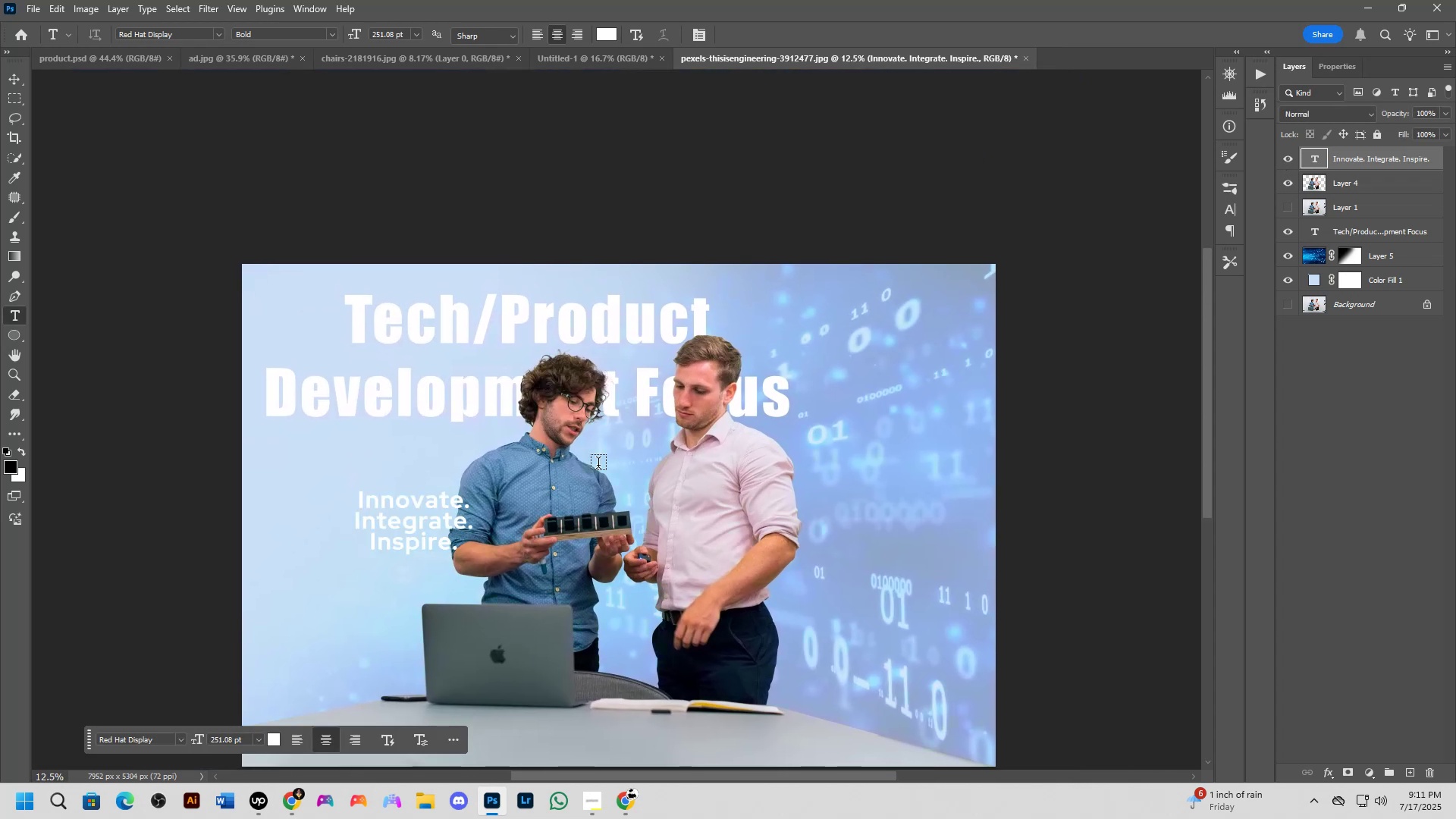 
key(Shift+ShiftLeft)
 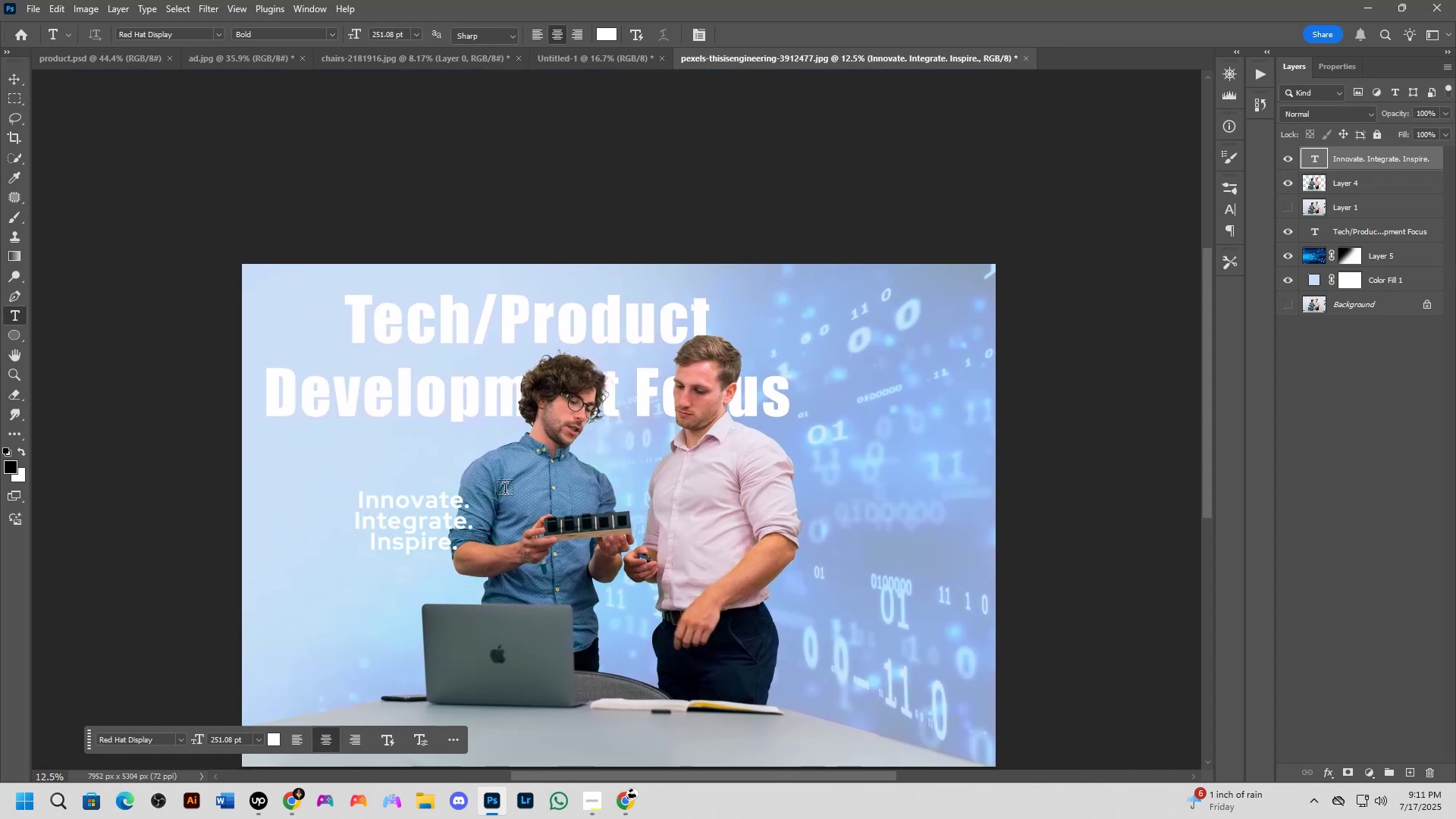 
scroll: coordinate [417, 521], scroll_direction: up, amount: 6.0
 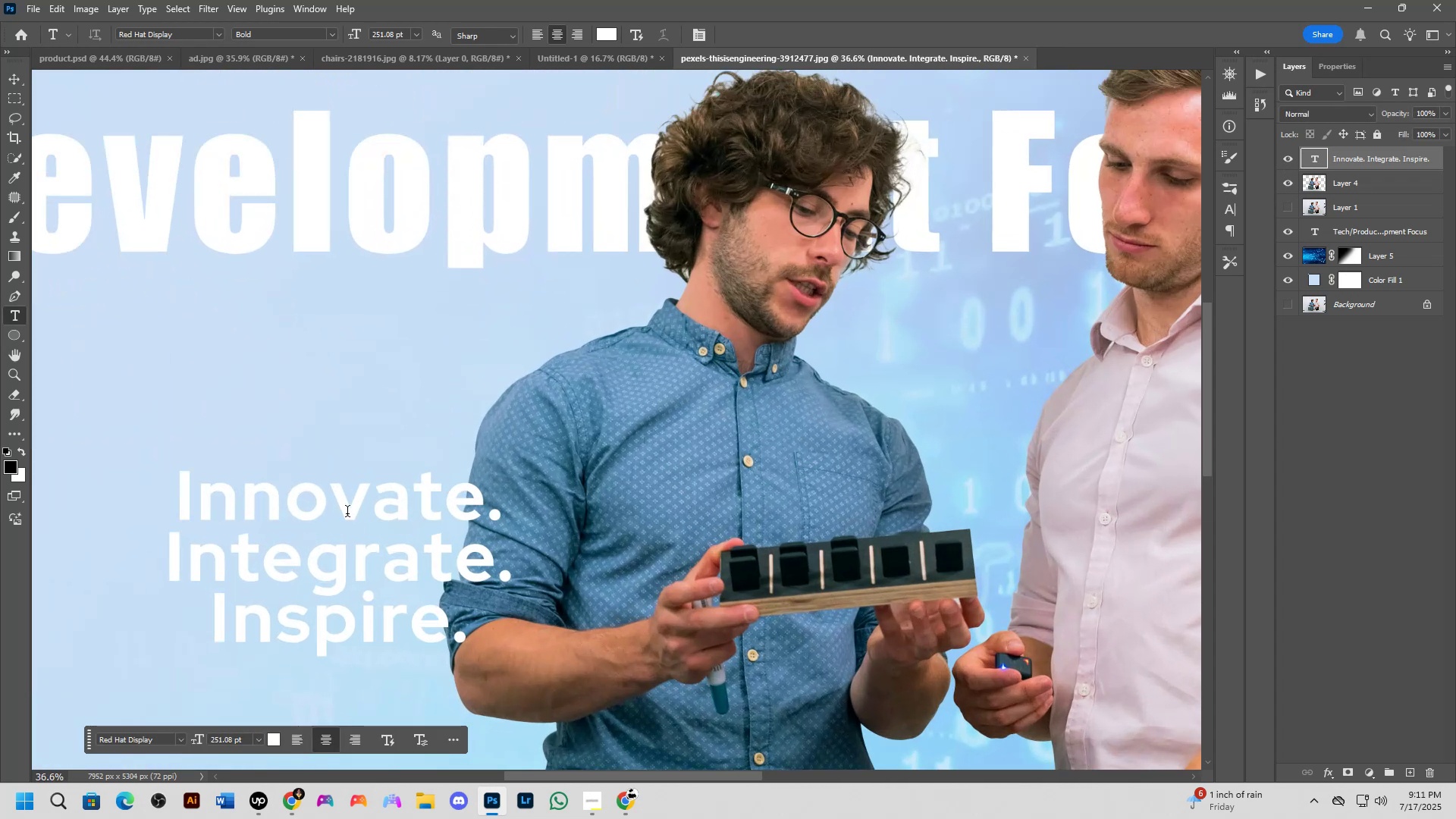 
key(Shift+ShiftLeft)
 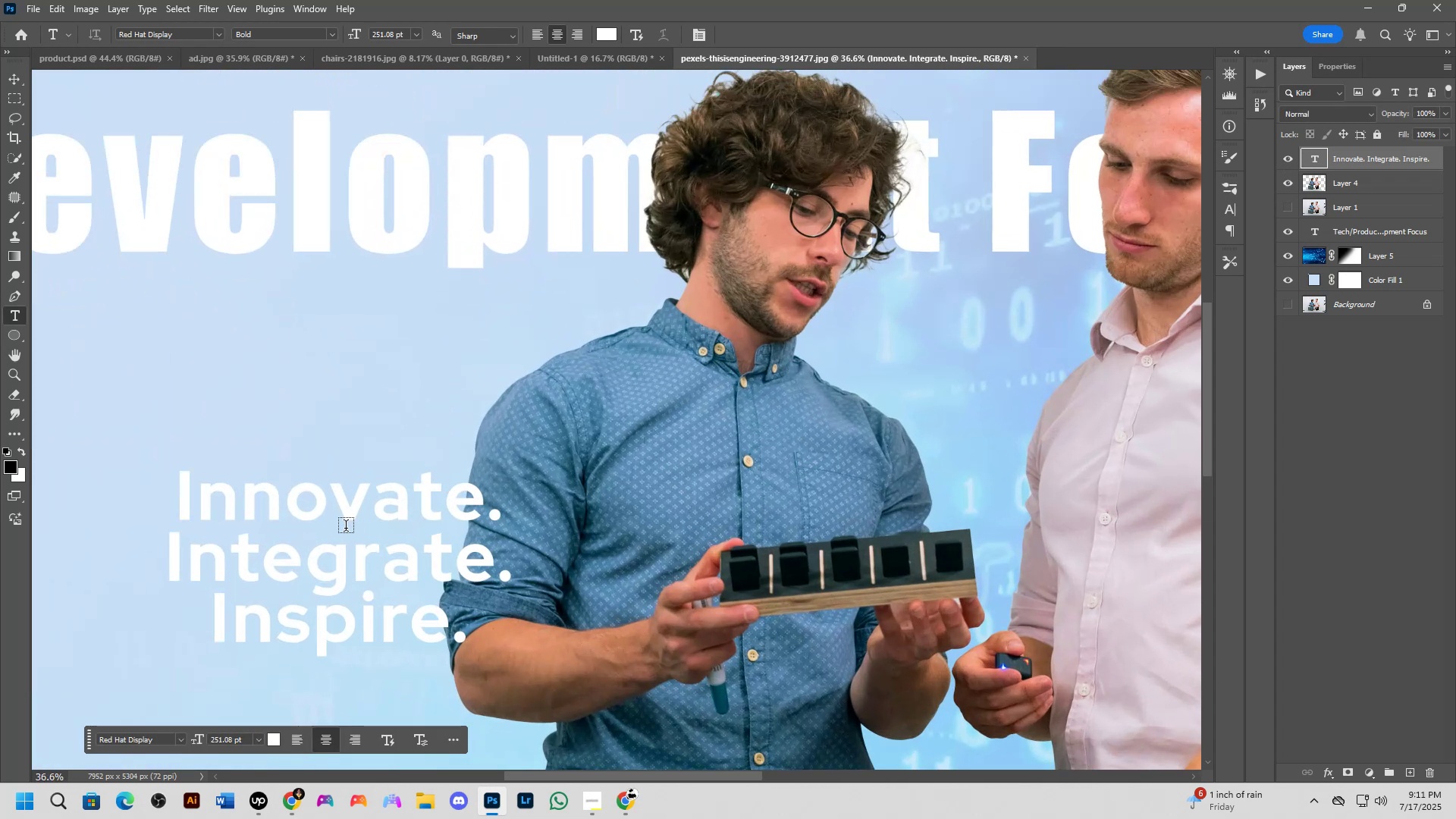 
scroll: coordinate [346, 528], scroll_direction: down, amount: 3.0
 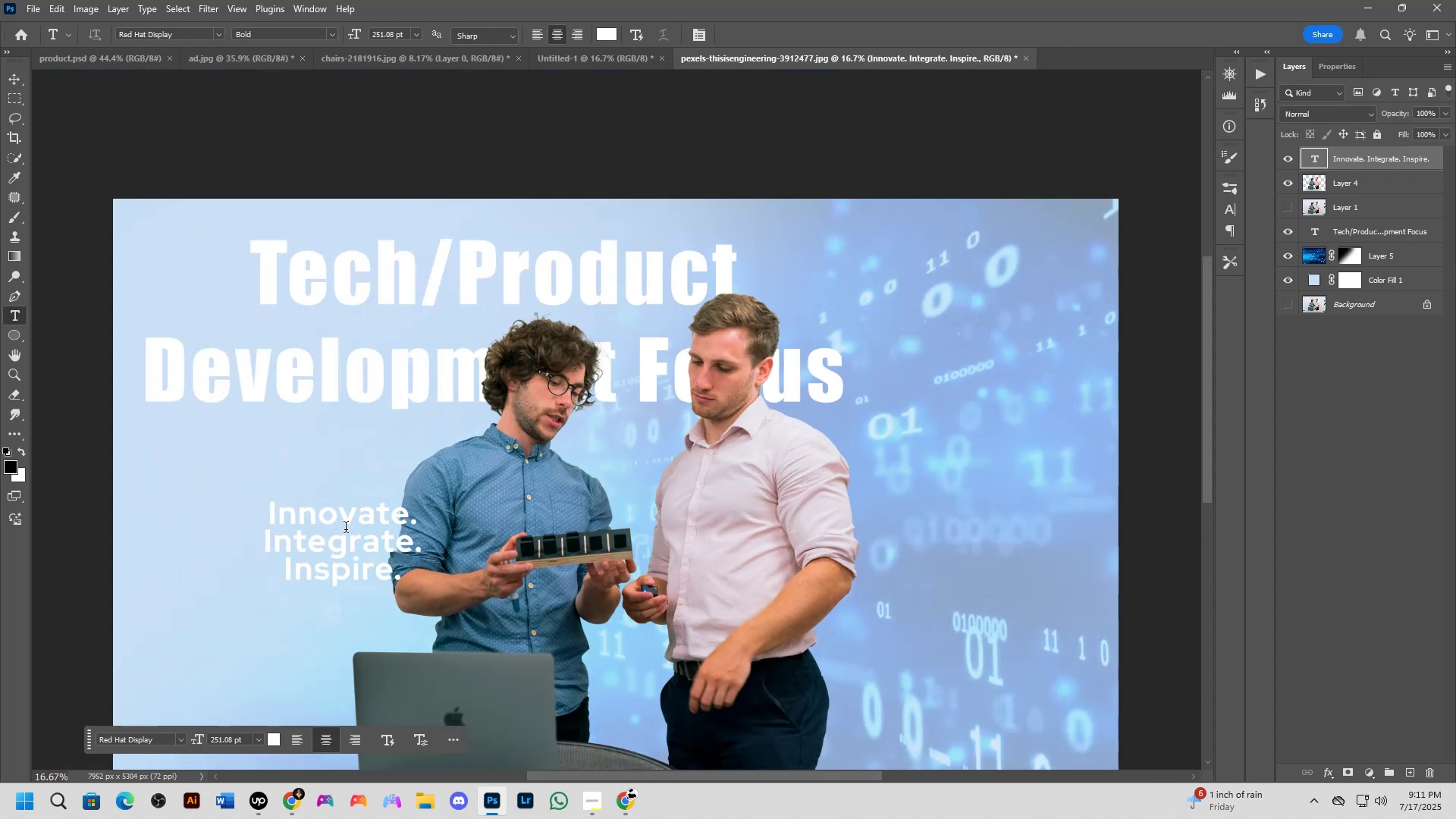 
hold_key(key=Space, duration=1.1)
 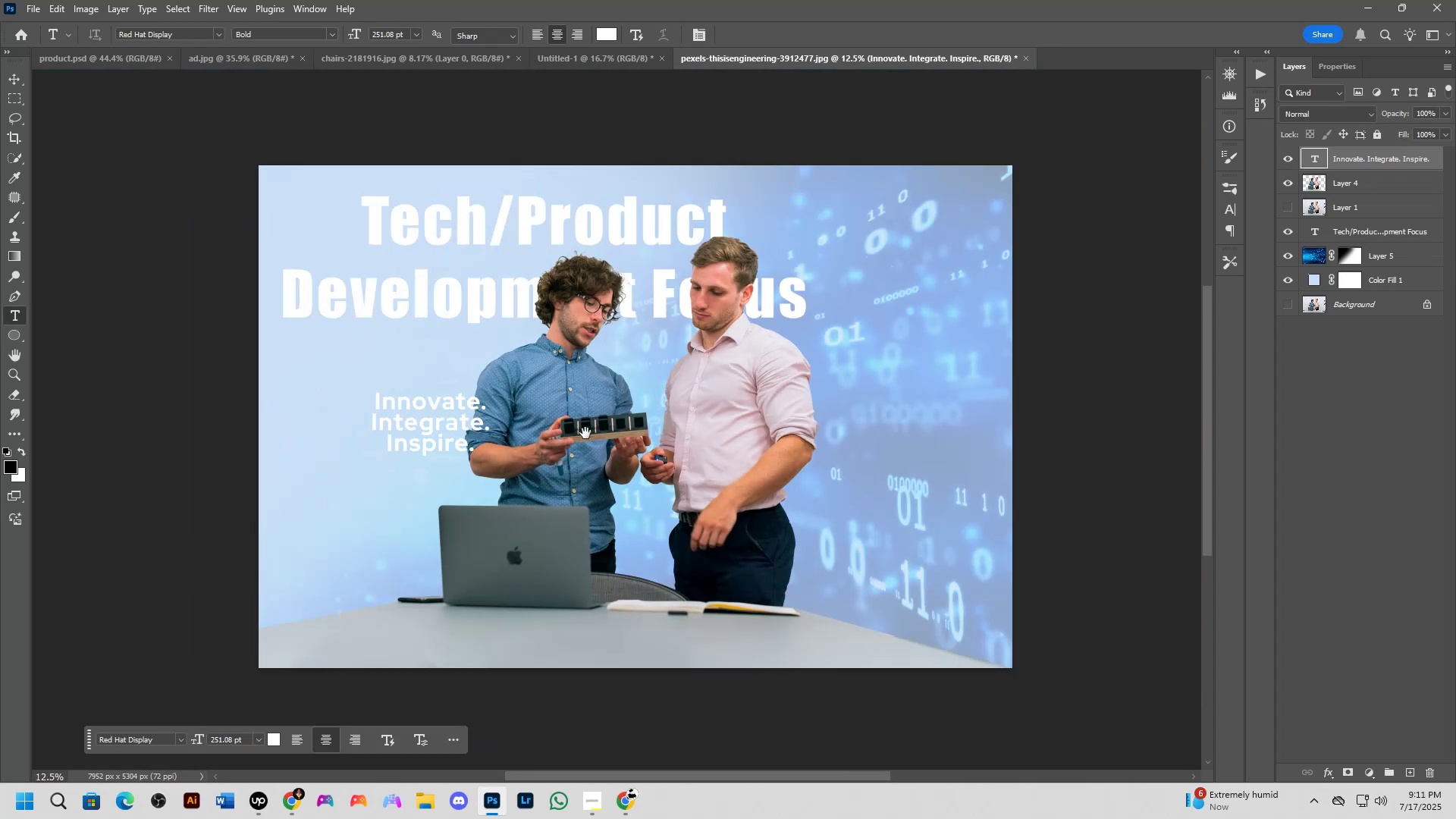 
left_click_drag(start_coordinate=[356, 548], to_coordinate=[444, 418])
 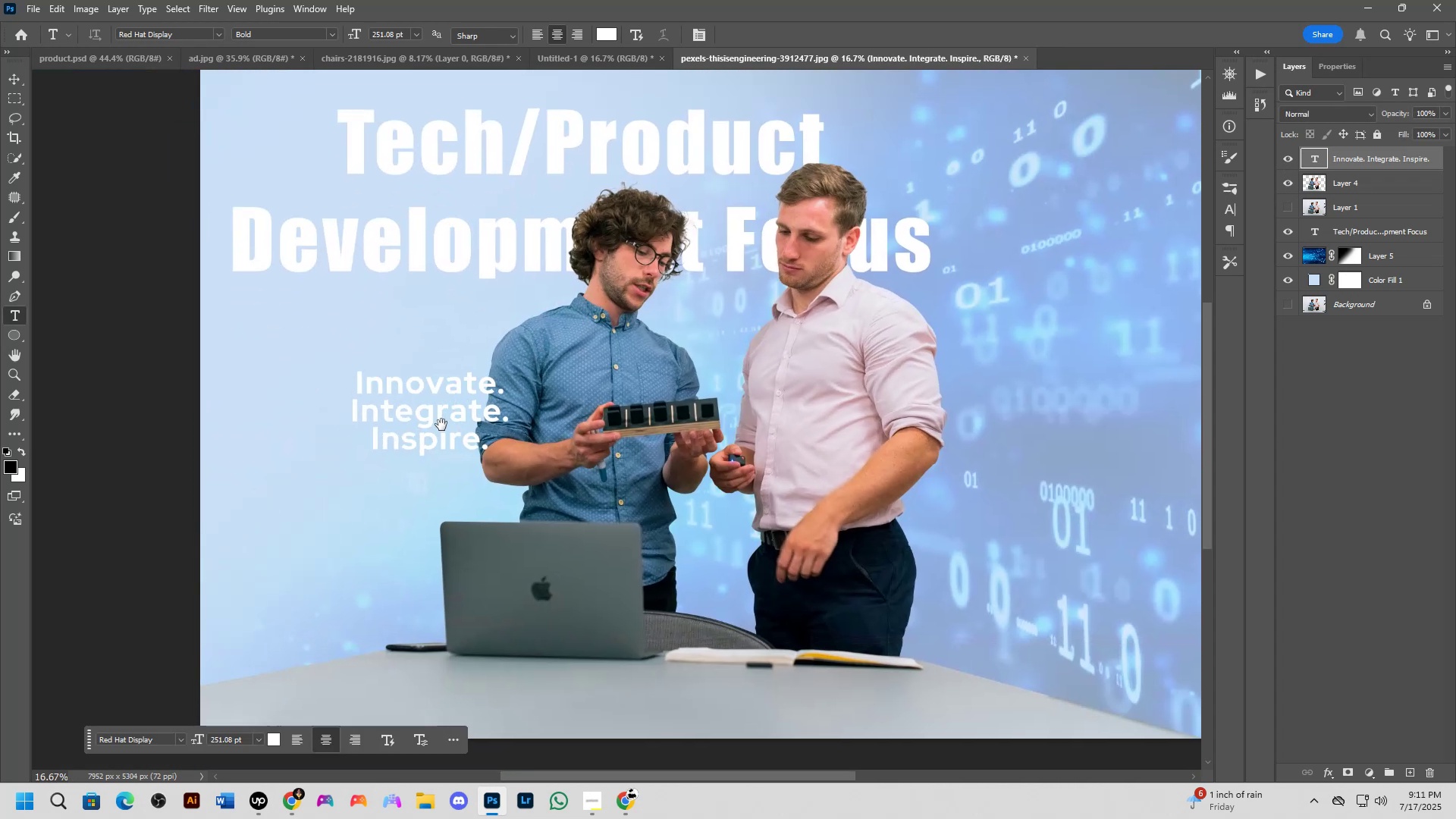 
key(Shift+ShiftLeft)
 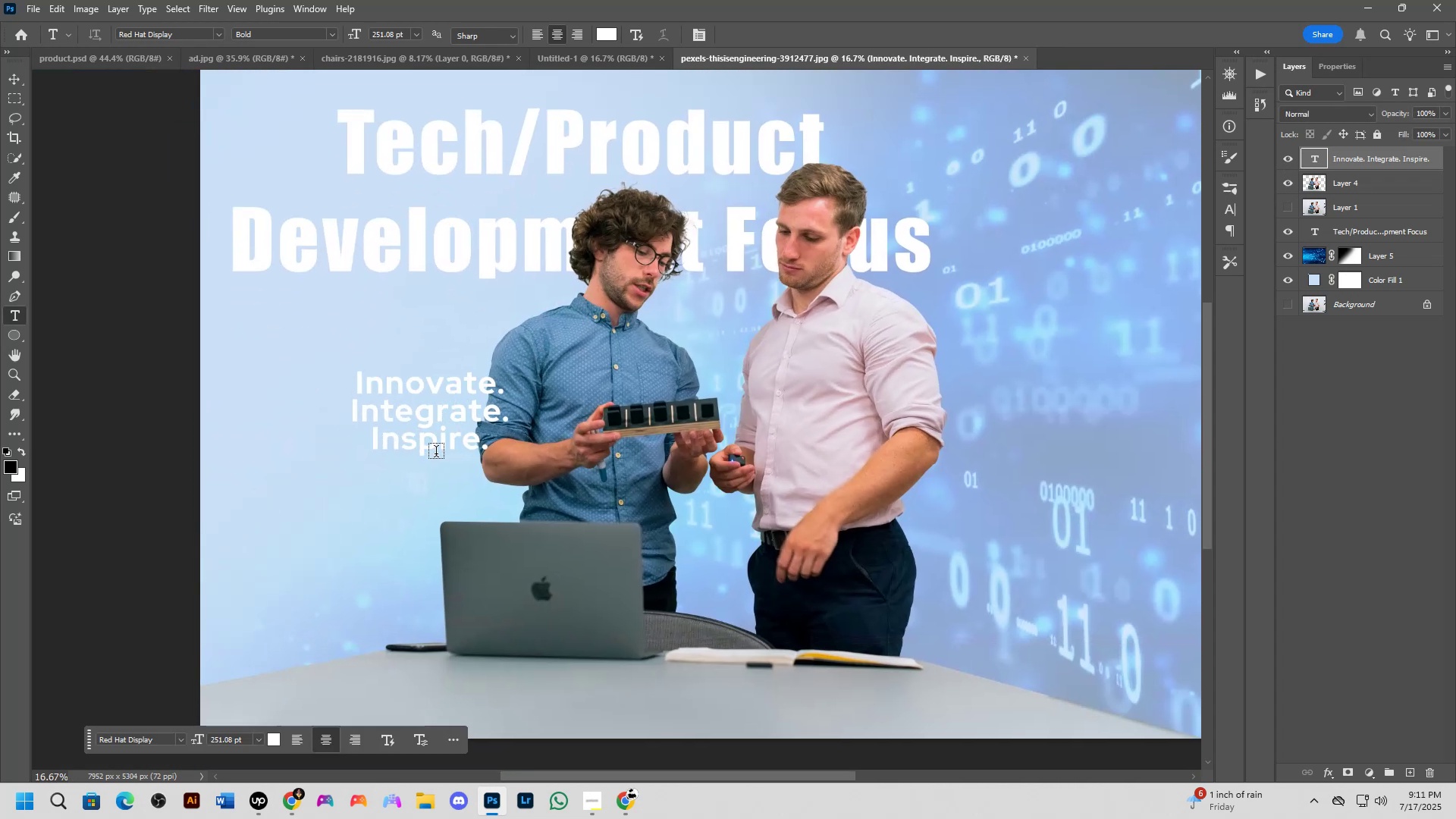 
scroll: coordinate [434, 458], scroll_direction: down, amount: 1.0
 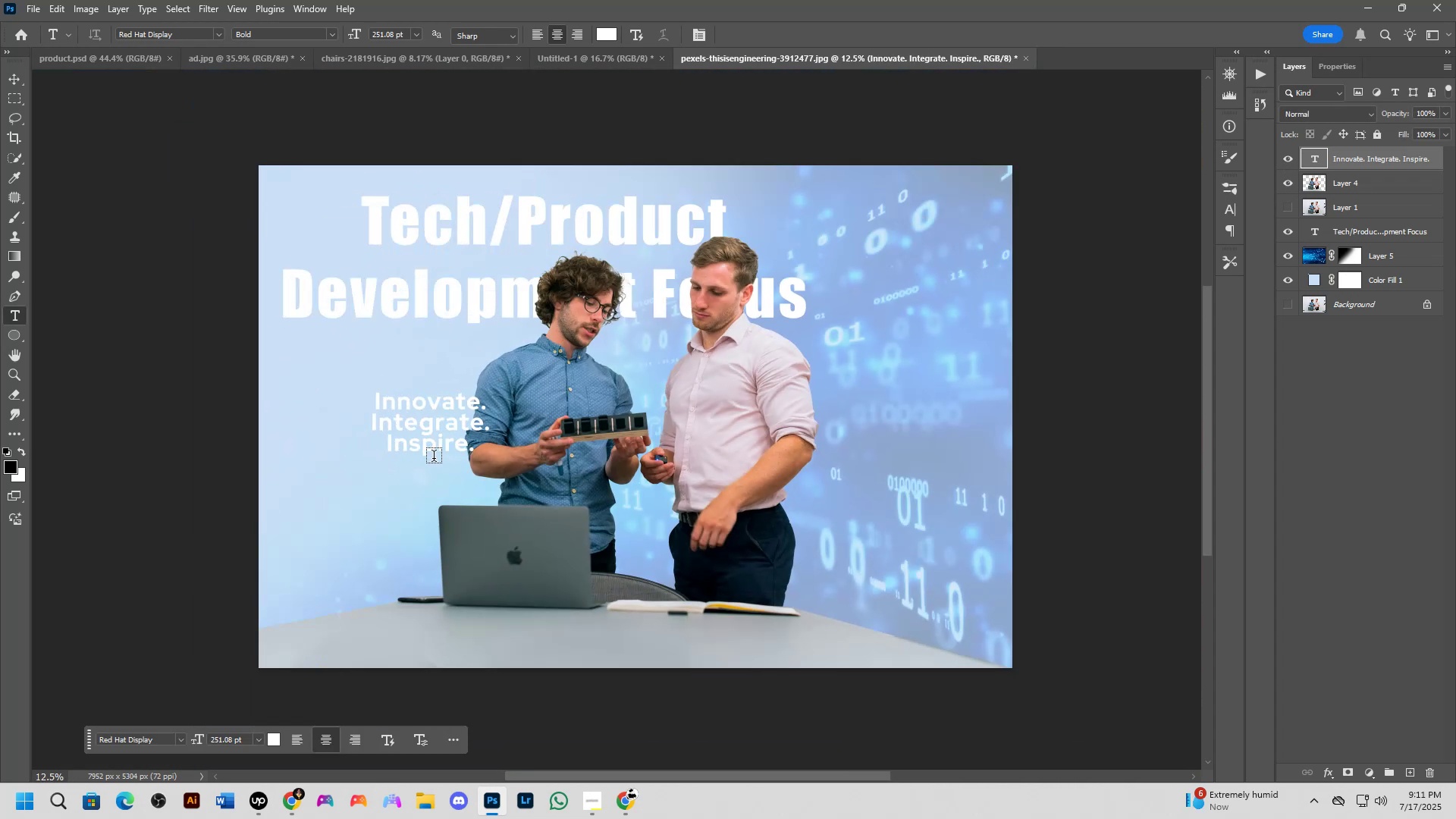 
hold_key(key=Space, duration=1.45)
 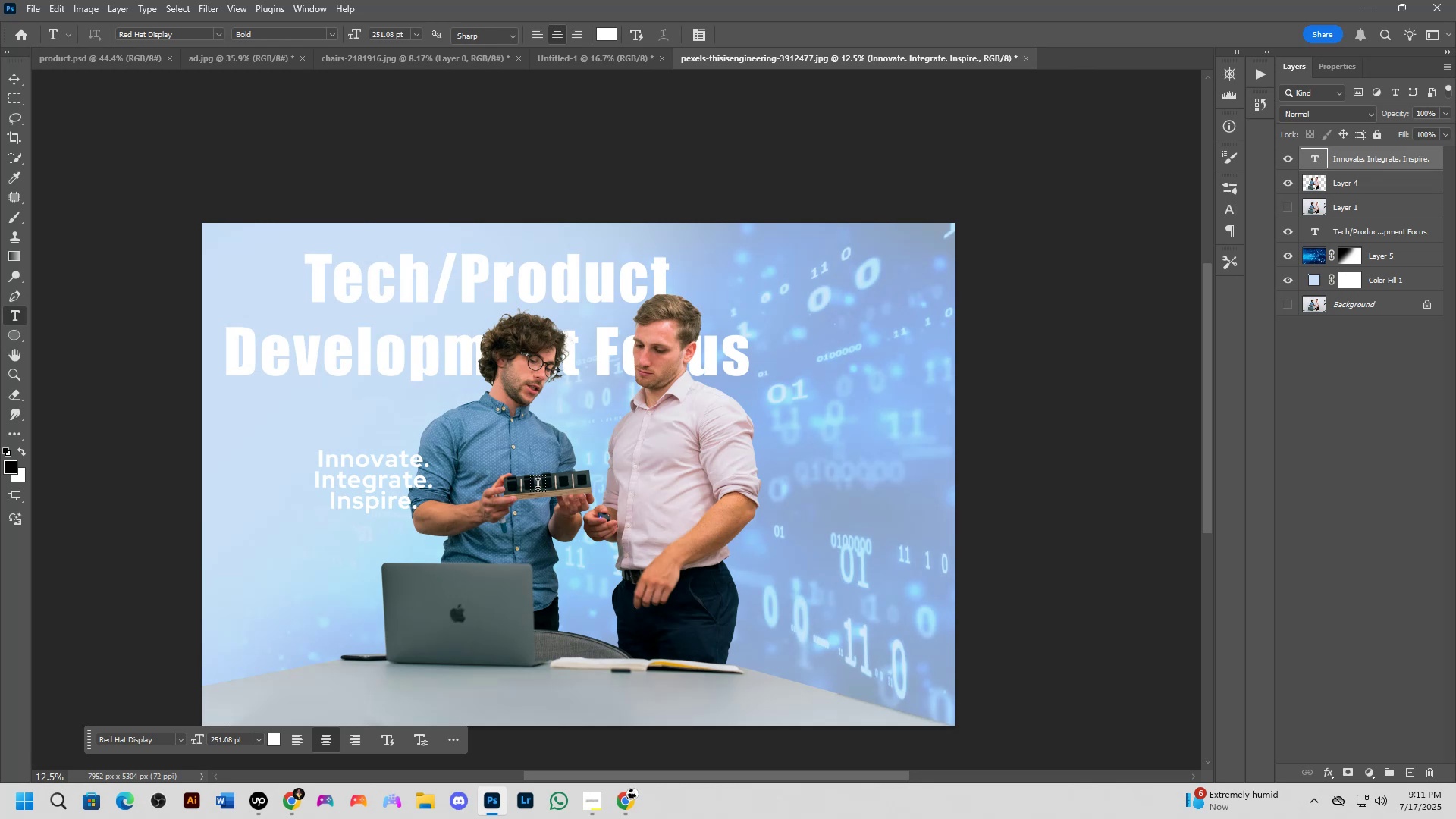 
left_click_drag(start_coordinate=[595, 429], to_coordinate=[538, 487])
 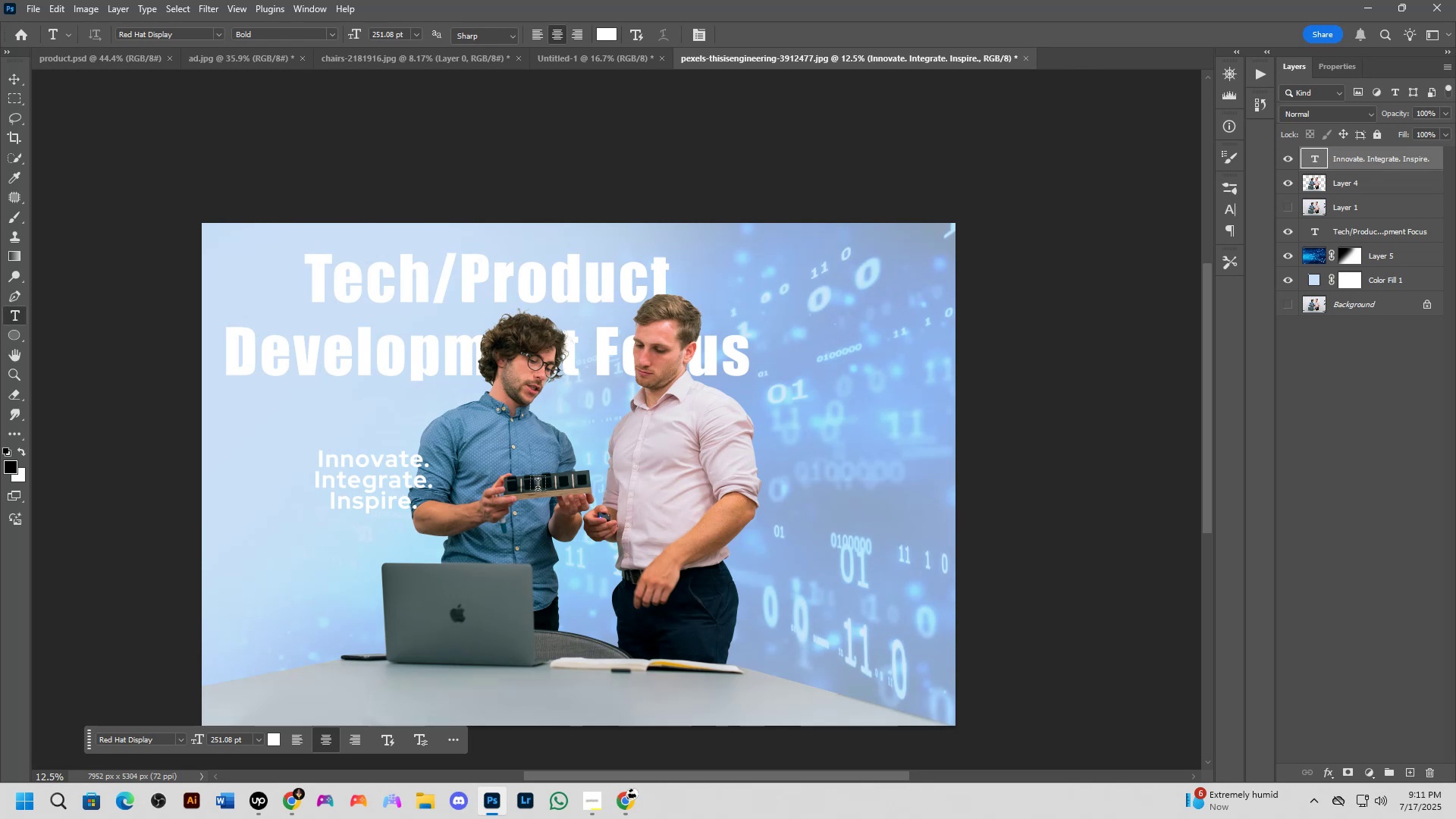 
wait(14.29)
 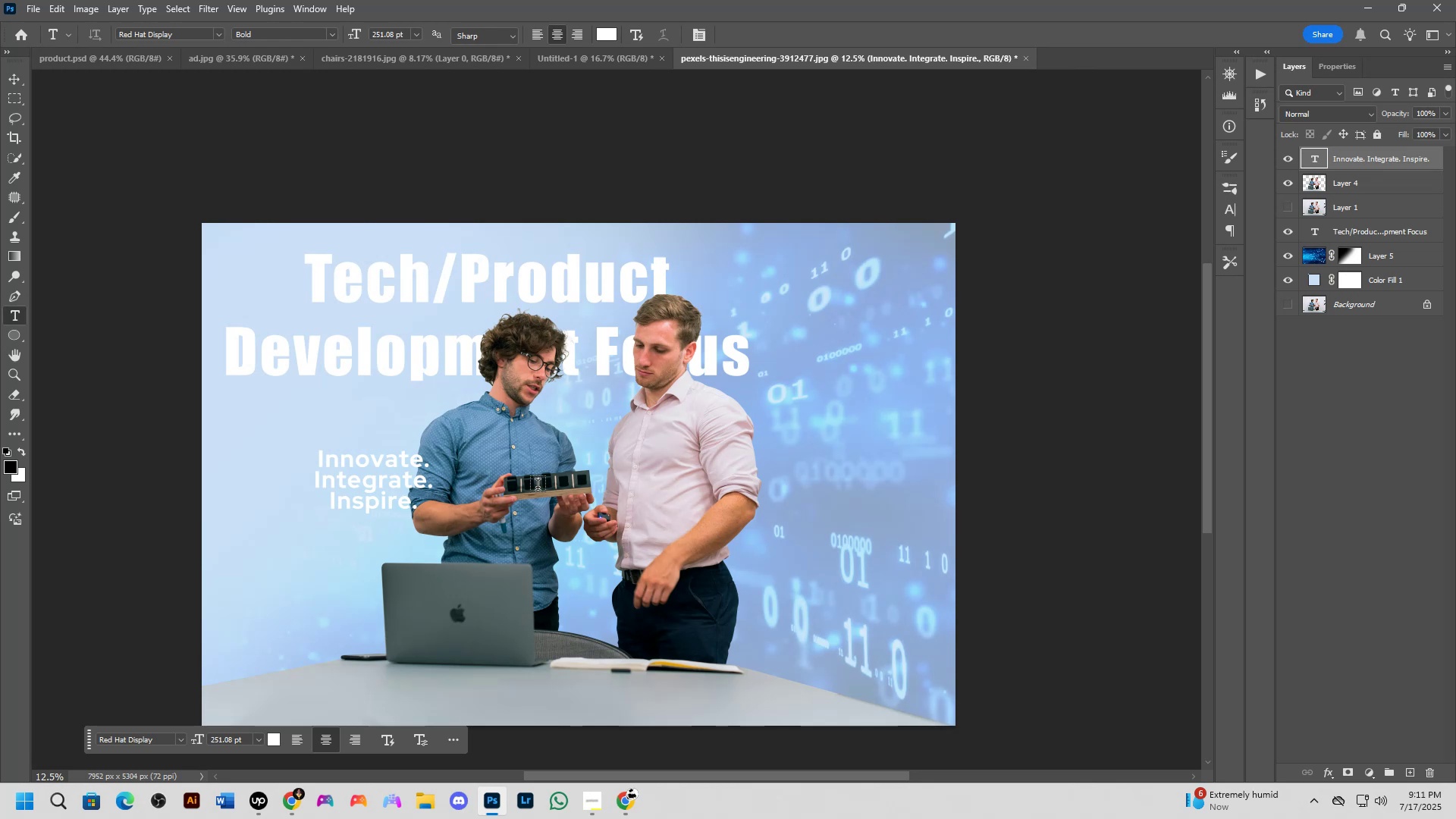 
scroll: coordinate [415, 468], scroll_direction: none, amount: 0.0
 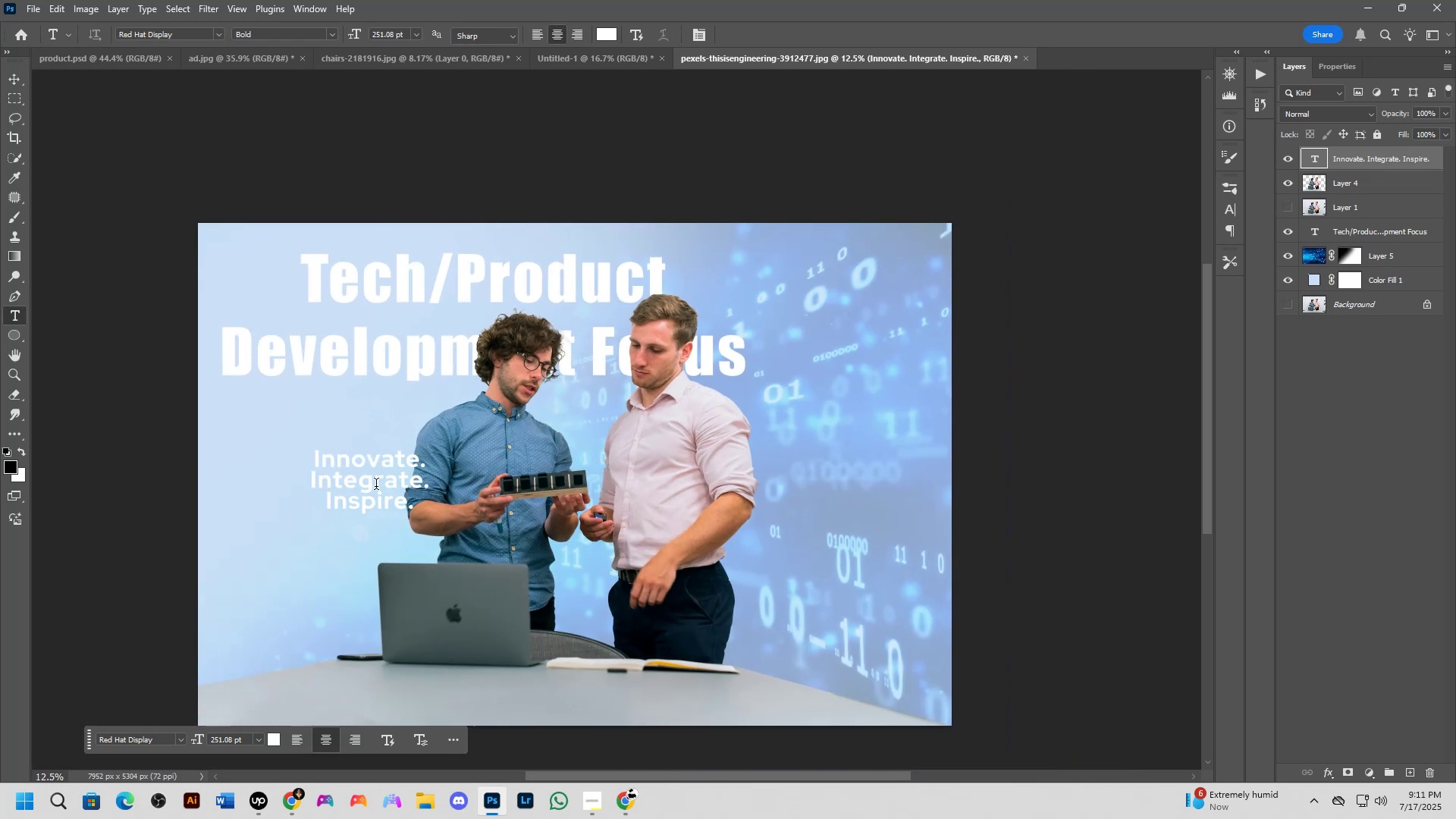 
key(Control+T)
 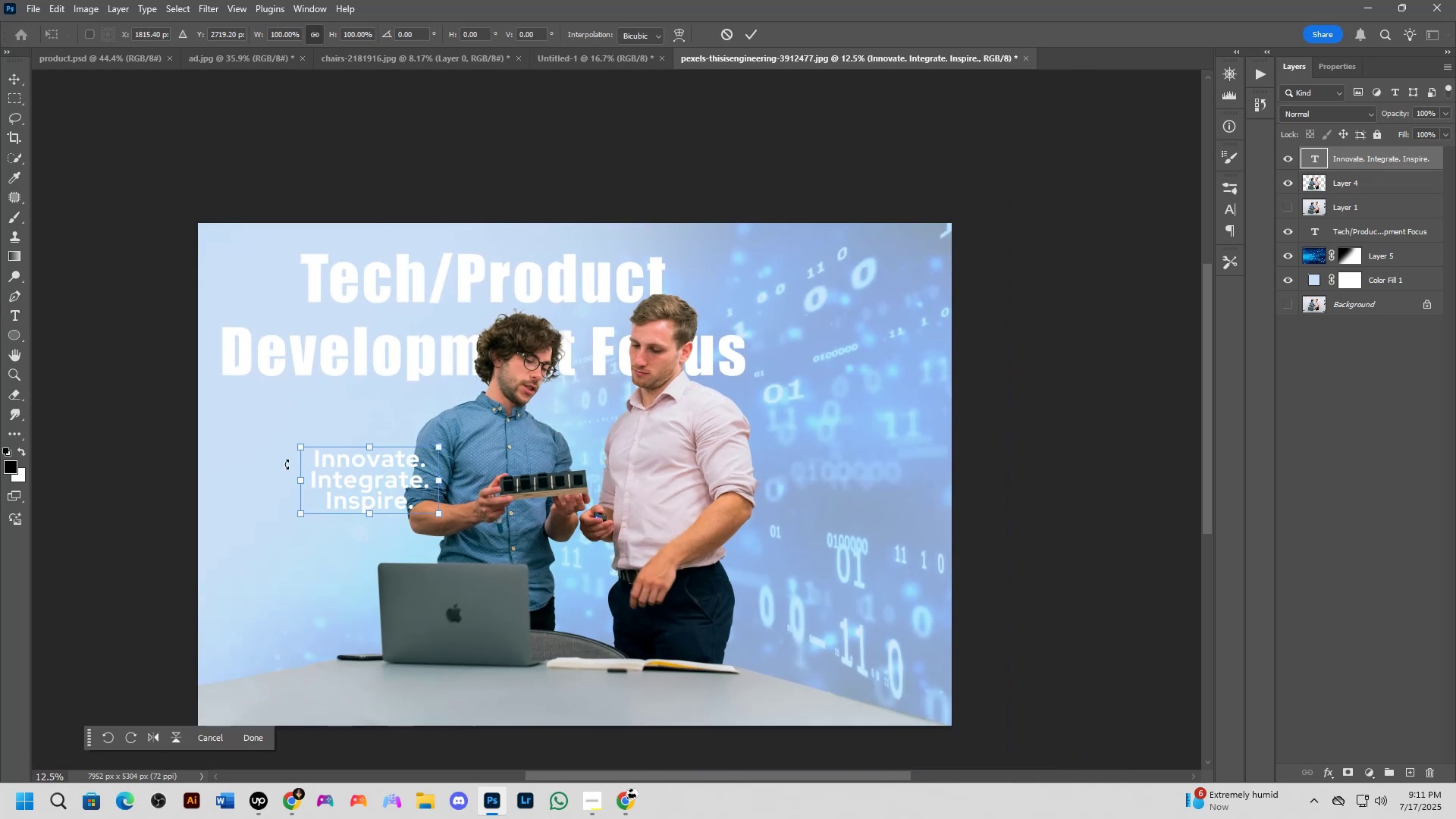 
left_click_drag(start_coordinate=[303, 448], to_coordinate=[283, 435])
 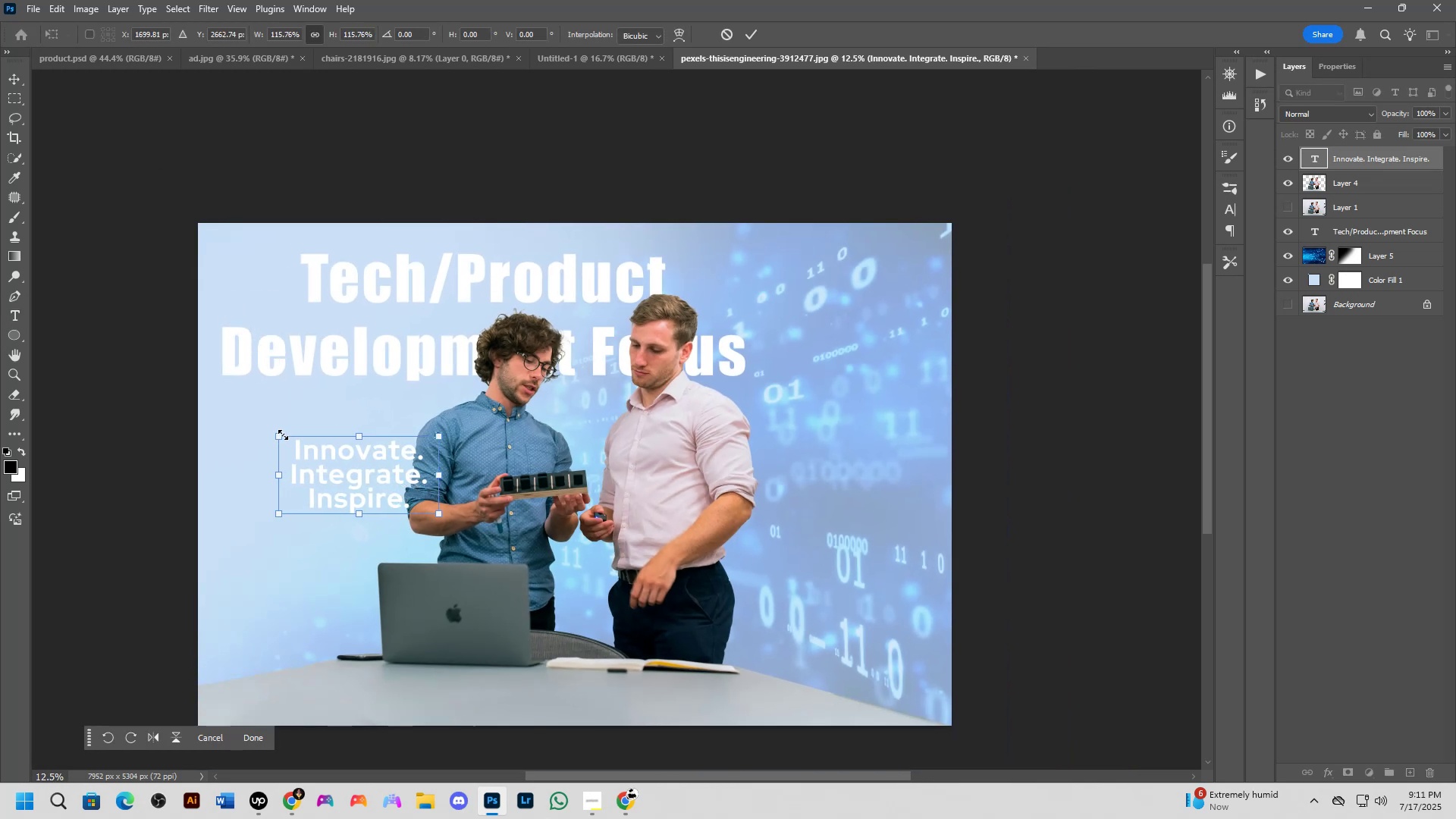 
key(NumpadEnter)
 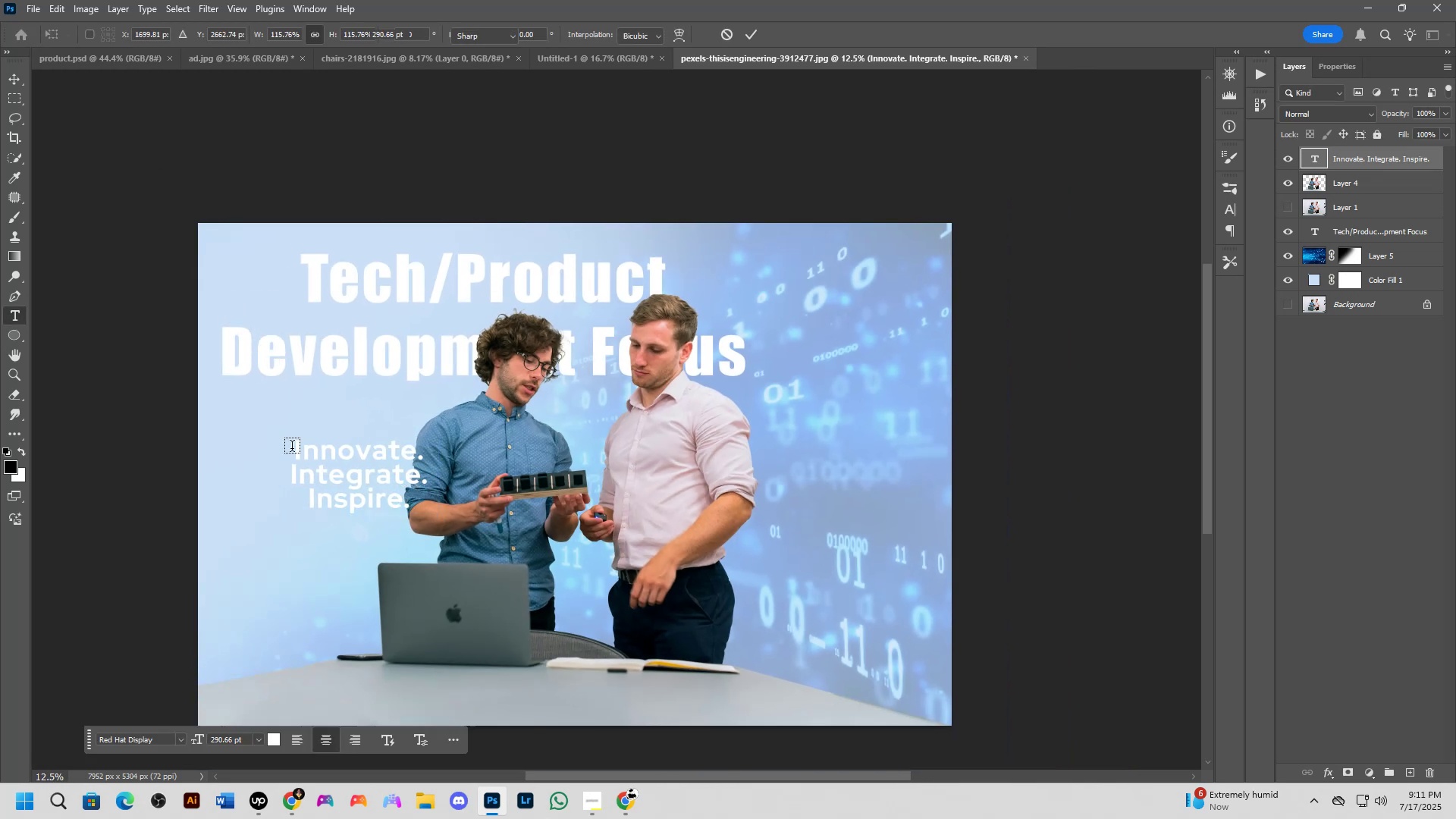 
scroll: coordinate [301, 461], scroll_direction: down, amount: 1.0
 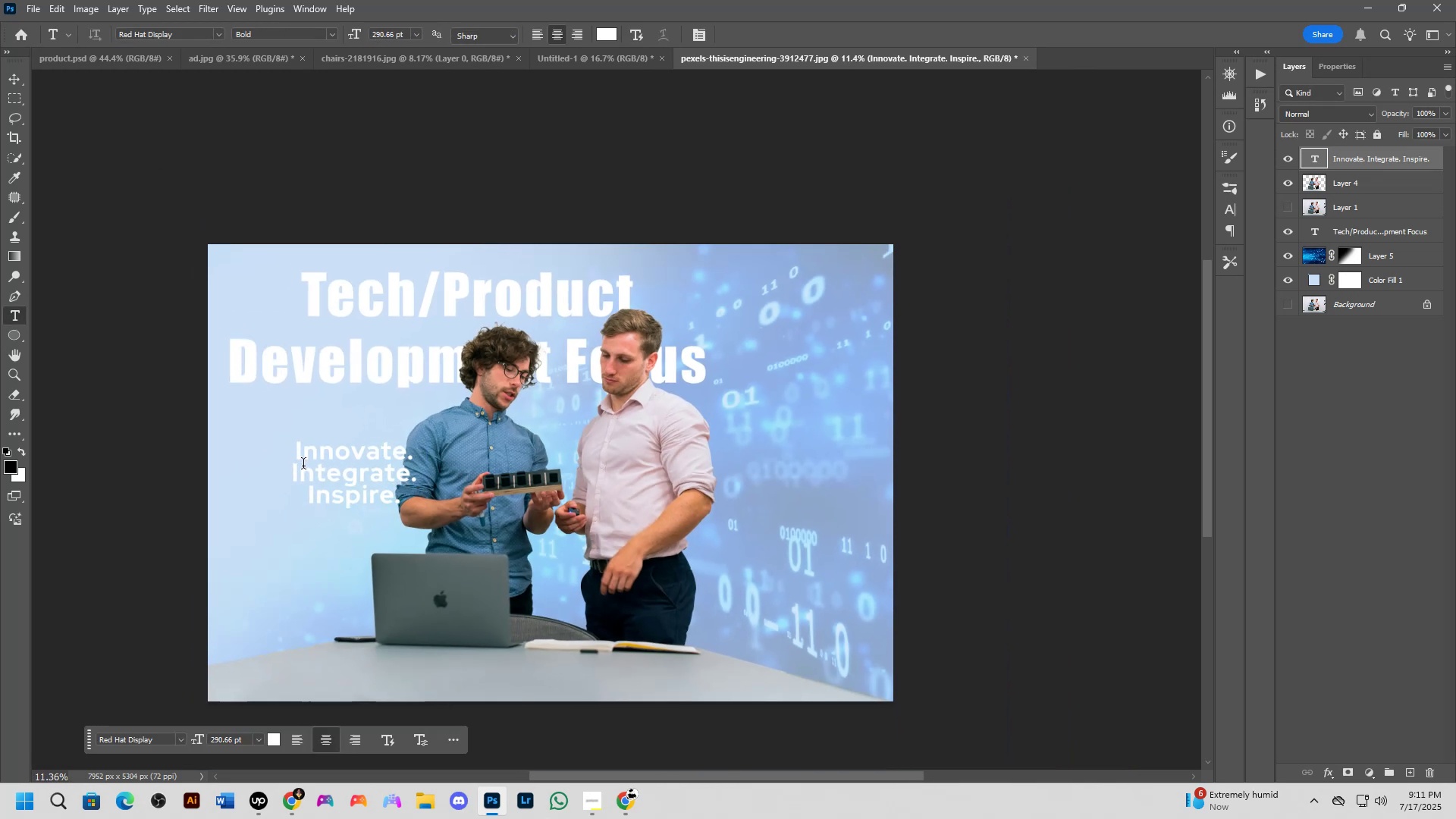 
hold_key(key=Space, duration=0.44)
 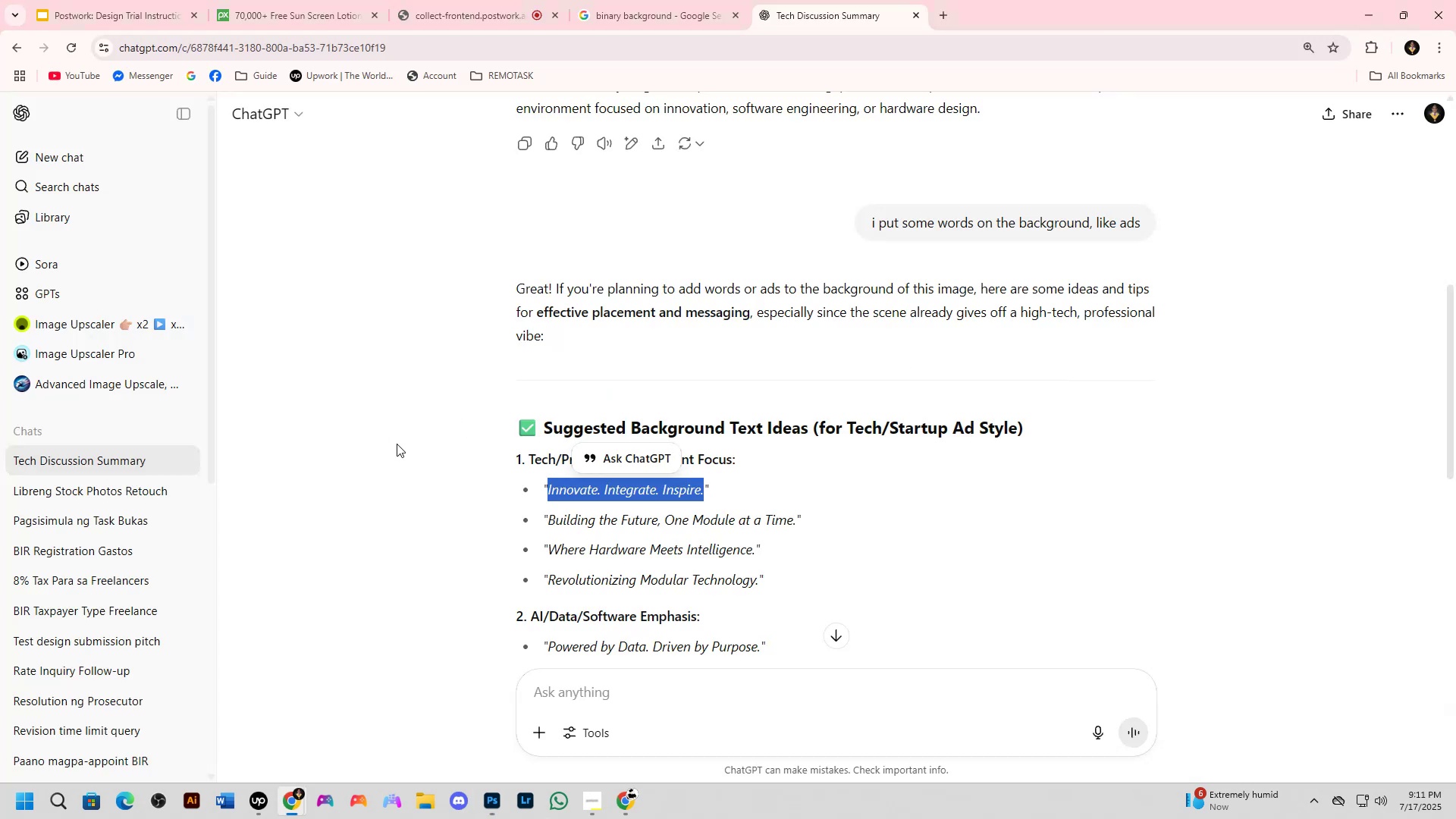 
left_click_drag(start_coordinate=[372, 460], to_coordinate=[378, 444])
 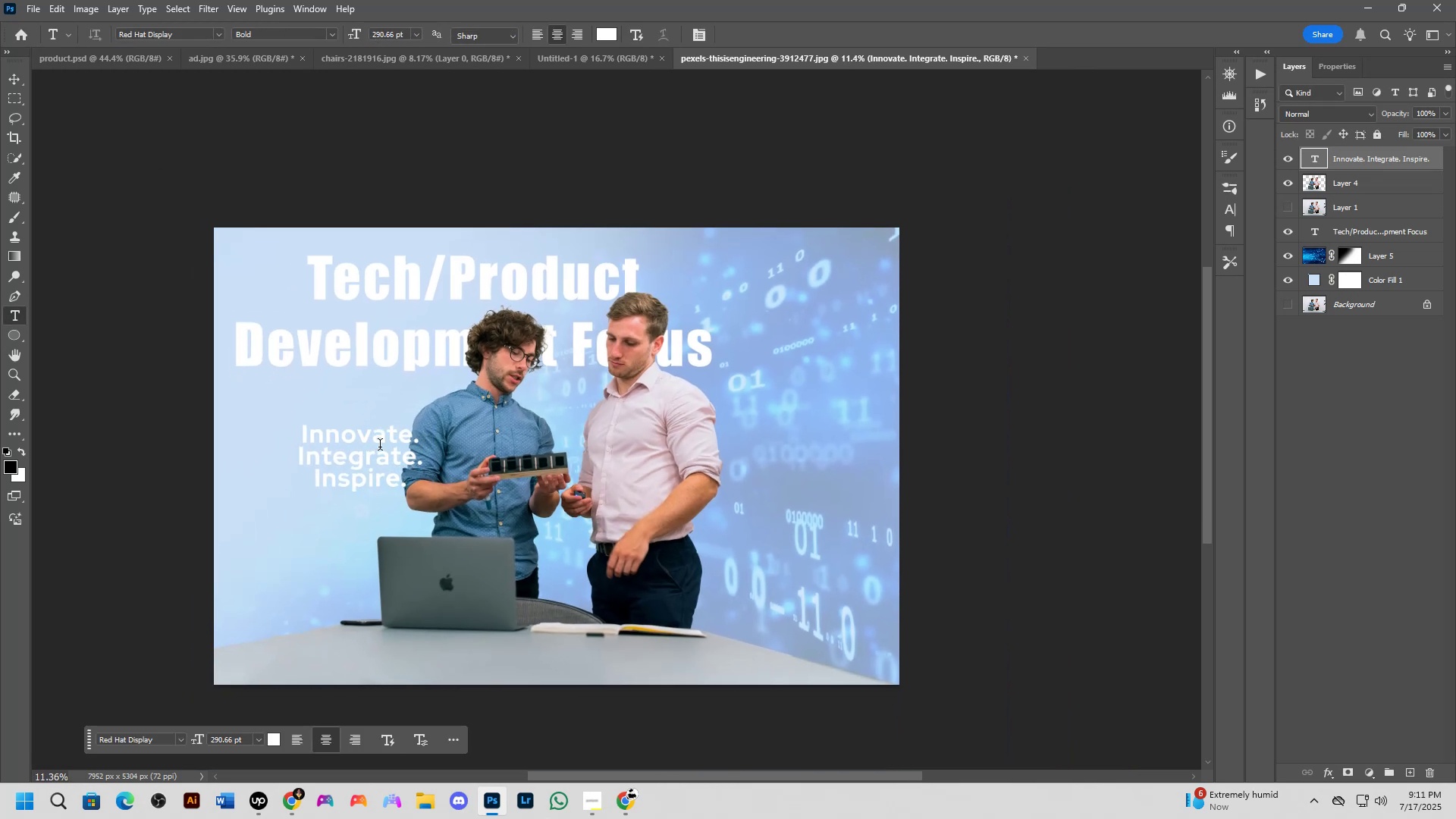 
key(Alt+AltLeft)
 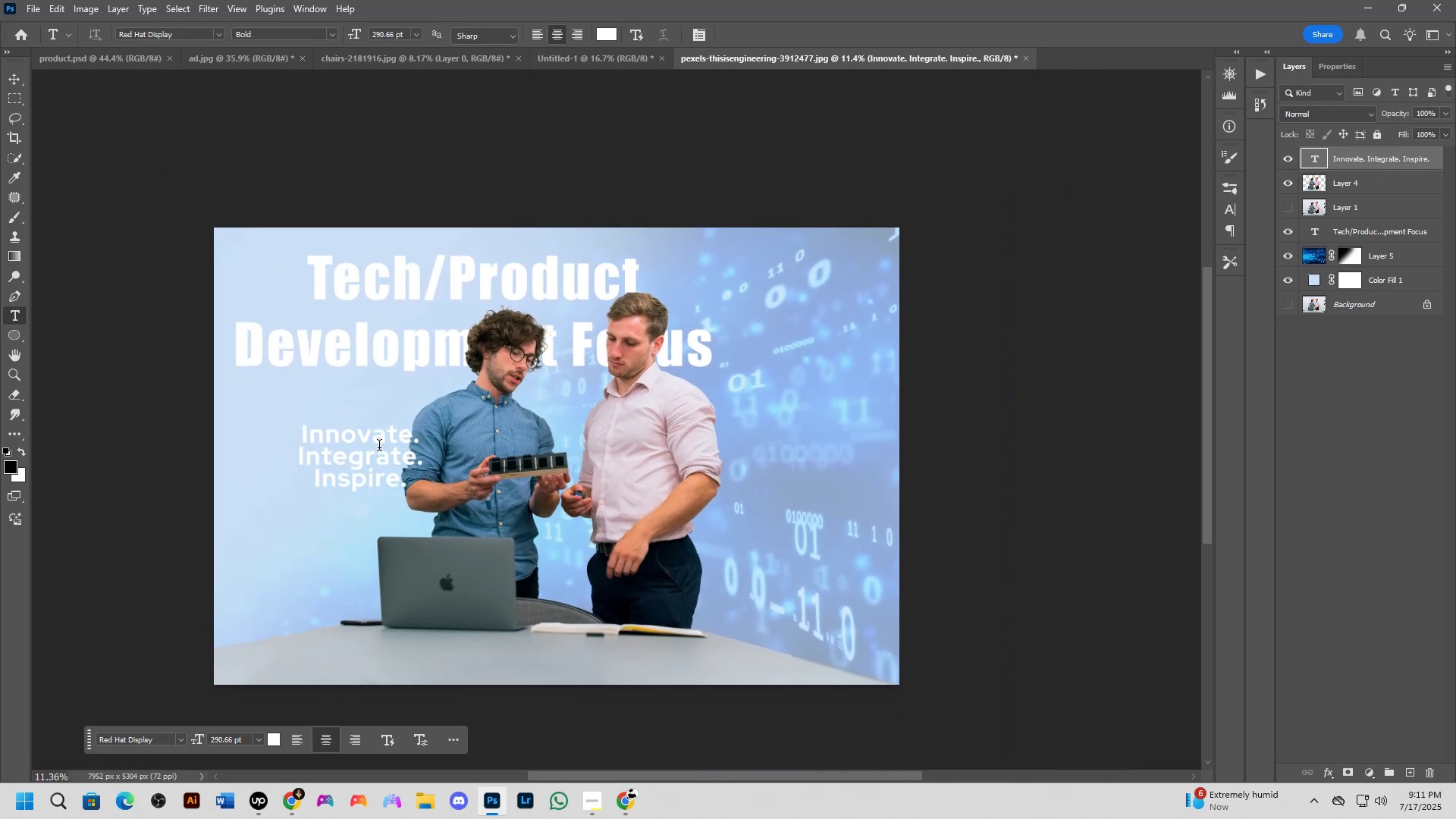 
key(Alt+Tab)
 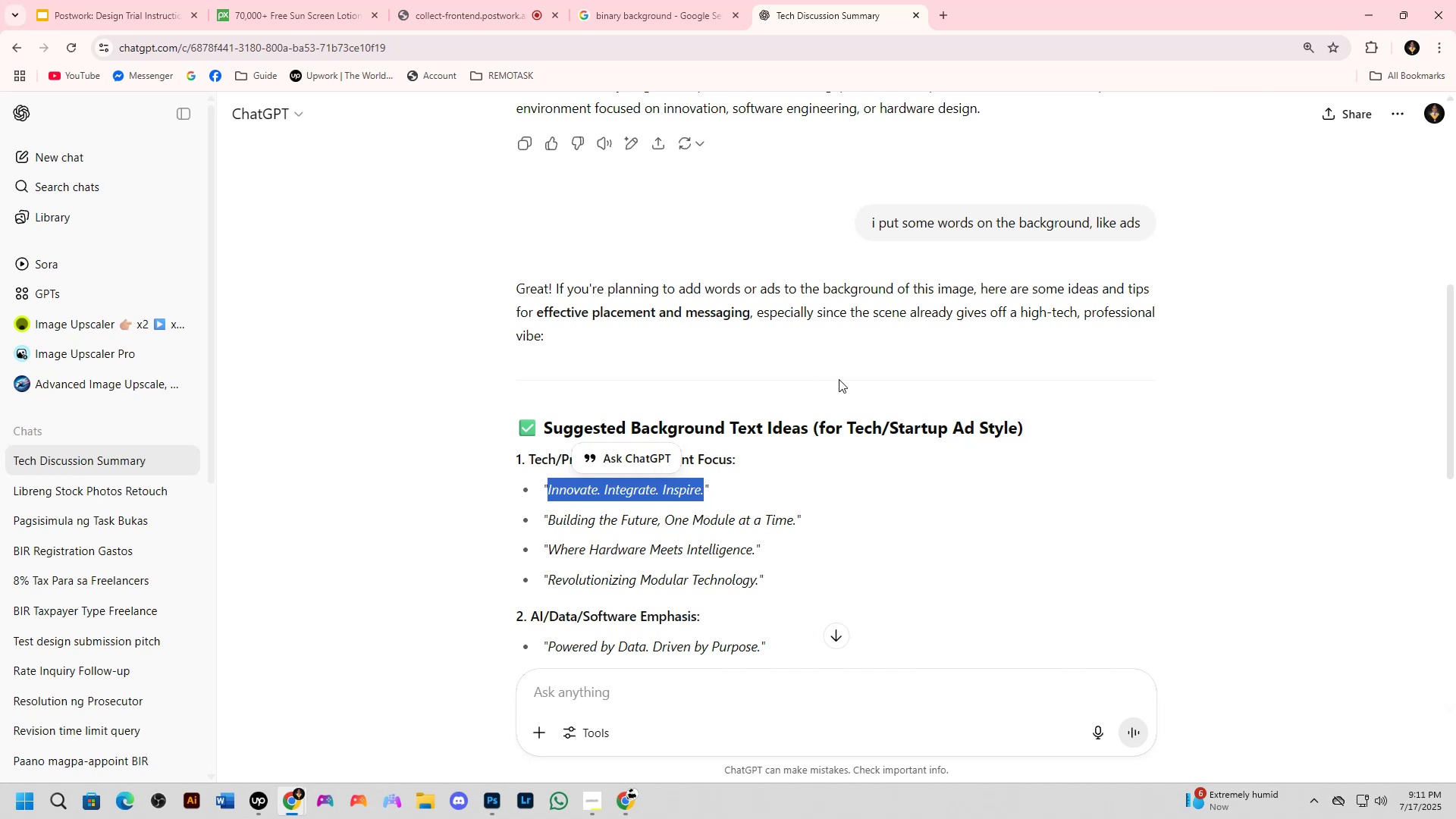 
scroll: coordinate [802, 416], scroll_direction: down, amount: 1.0
 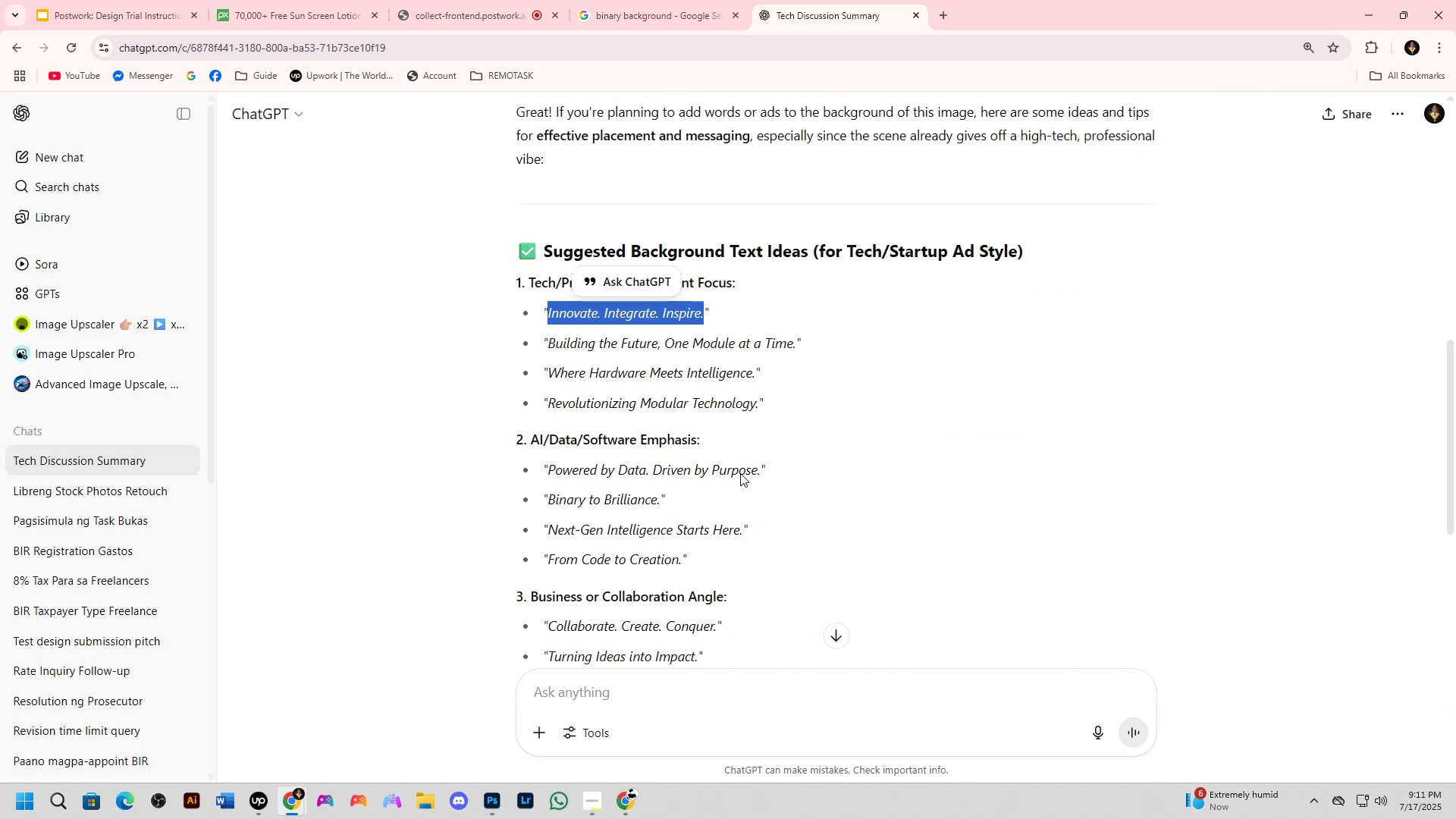 
key(Alt+AltLeft)
 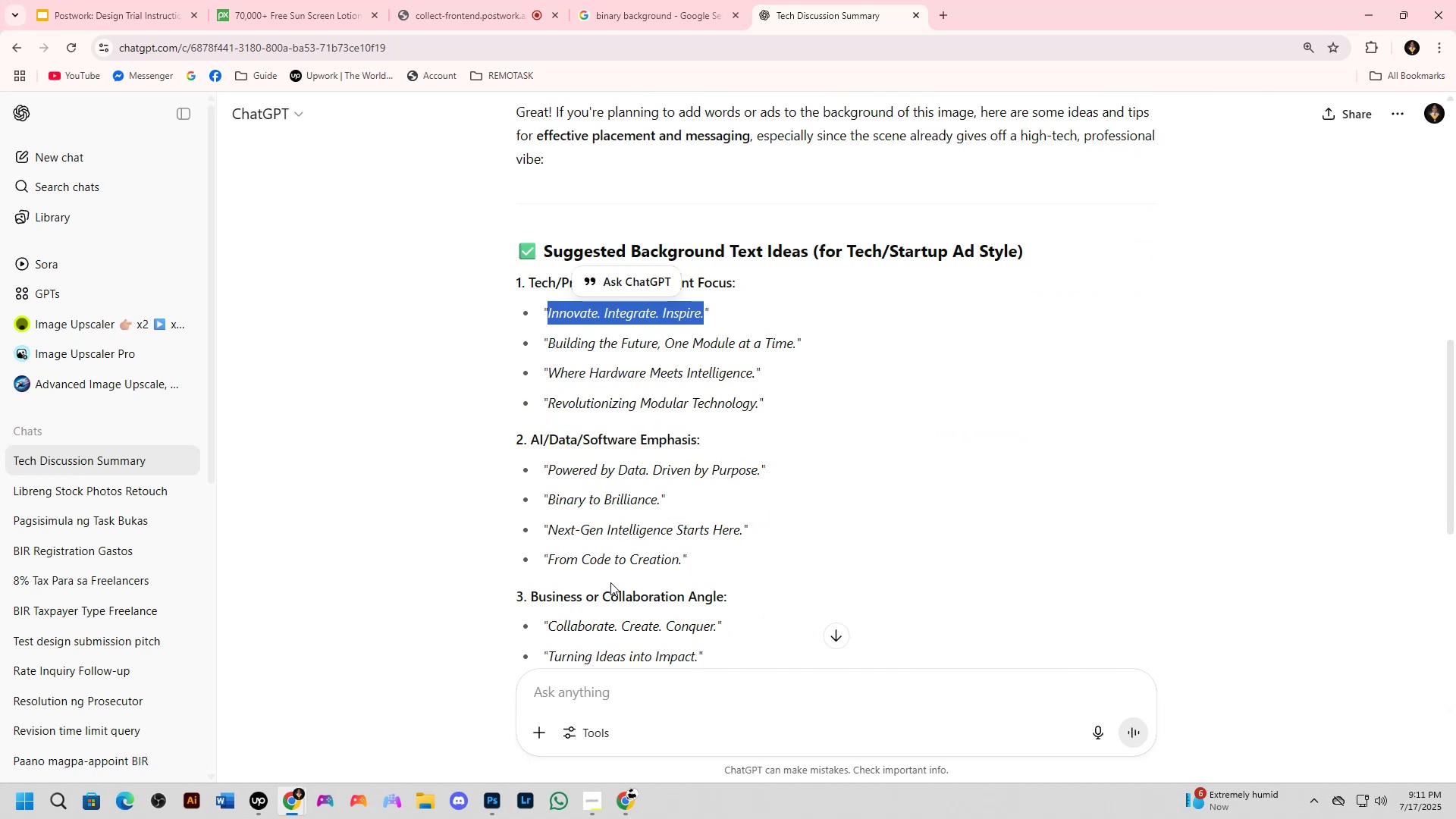 
key(Alt+Tab)
 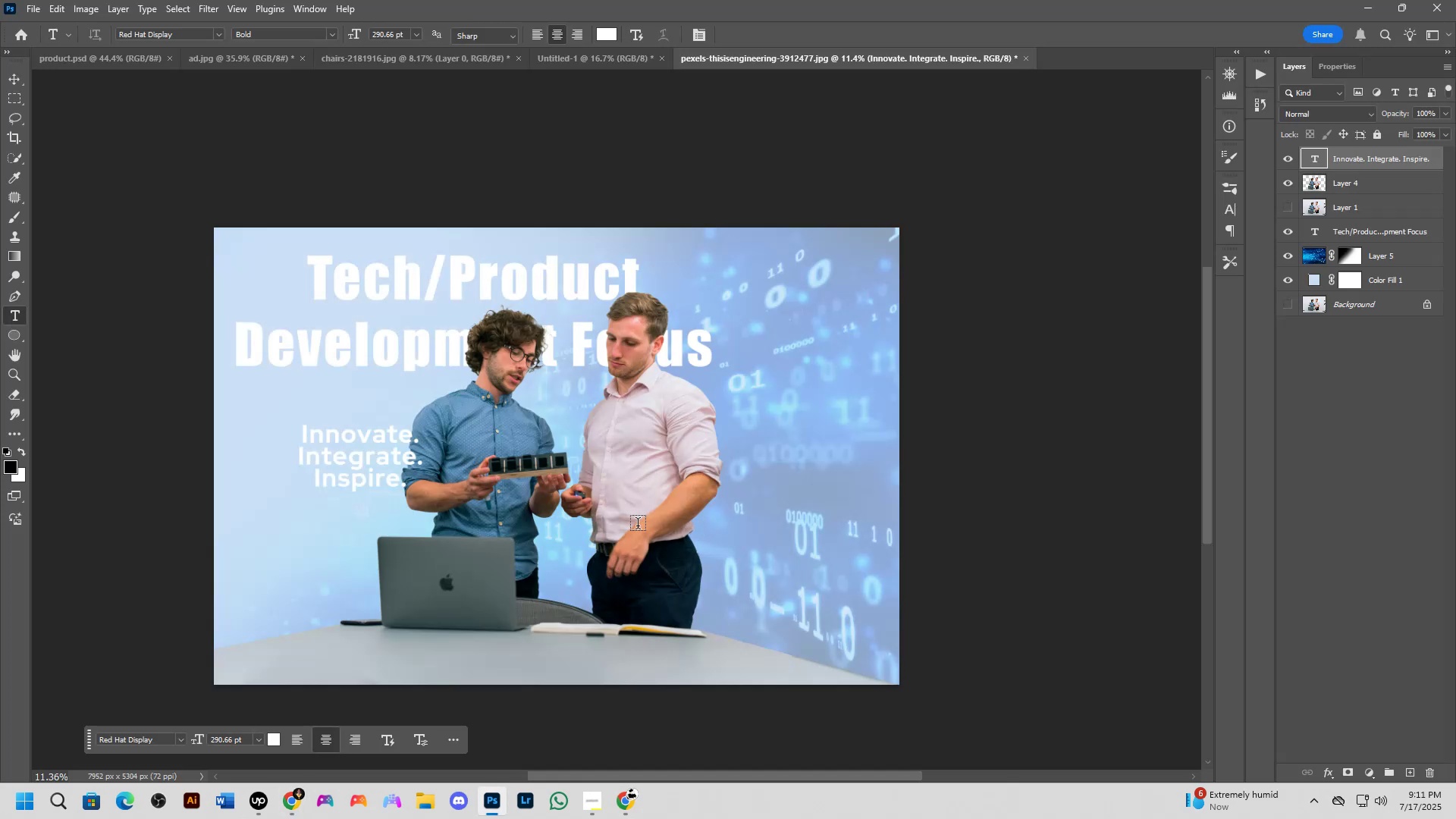 
scroll: coordinate [484, 472], scroll_direction: none, amount: 0.0
 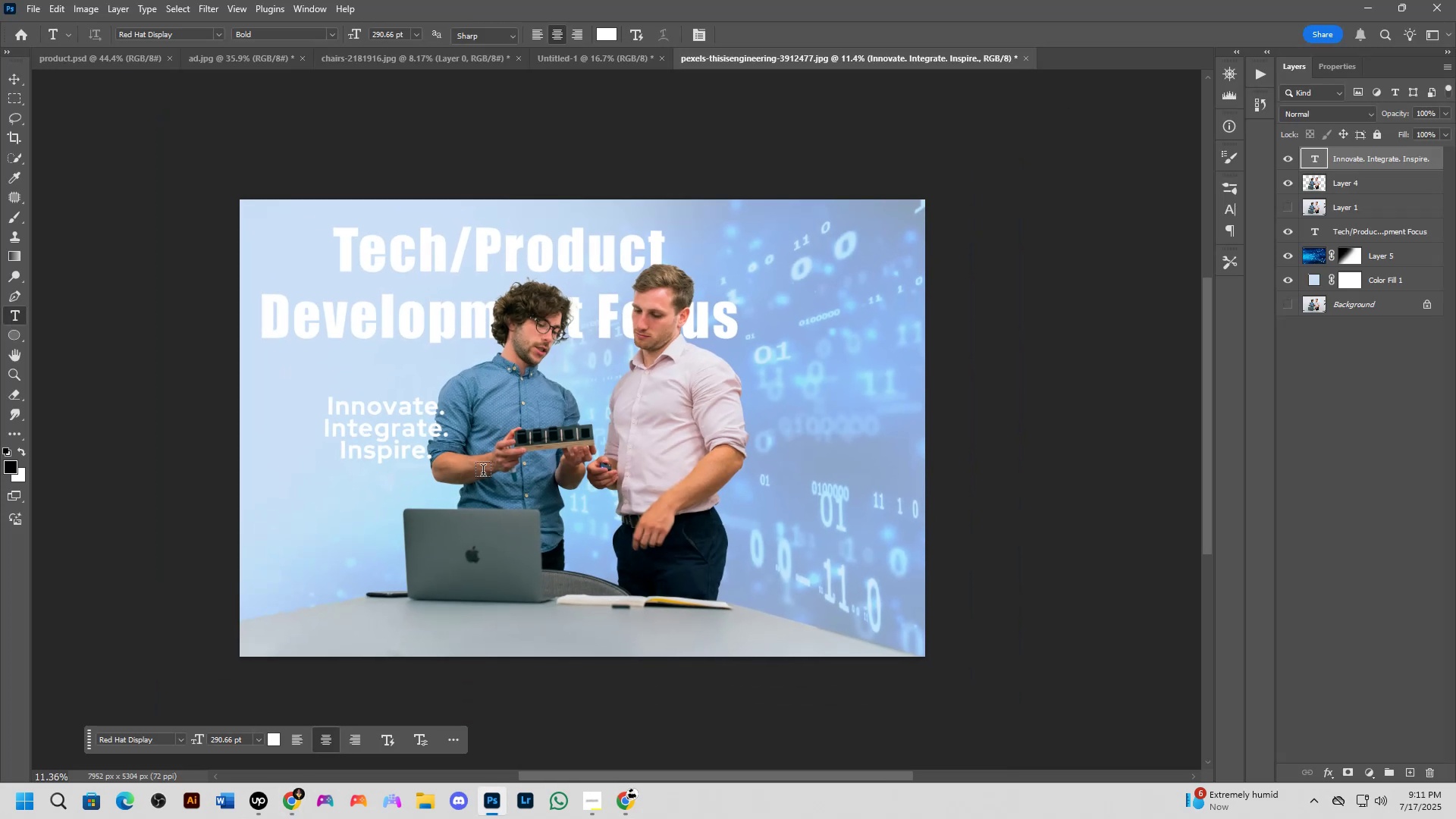 
key(Alt+AltLeft)
 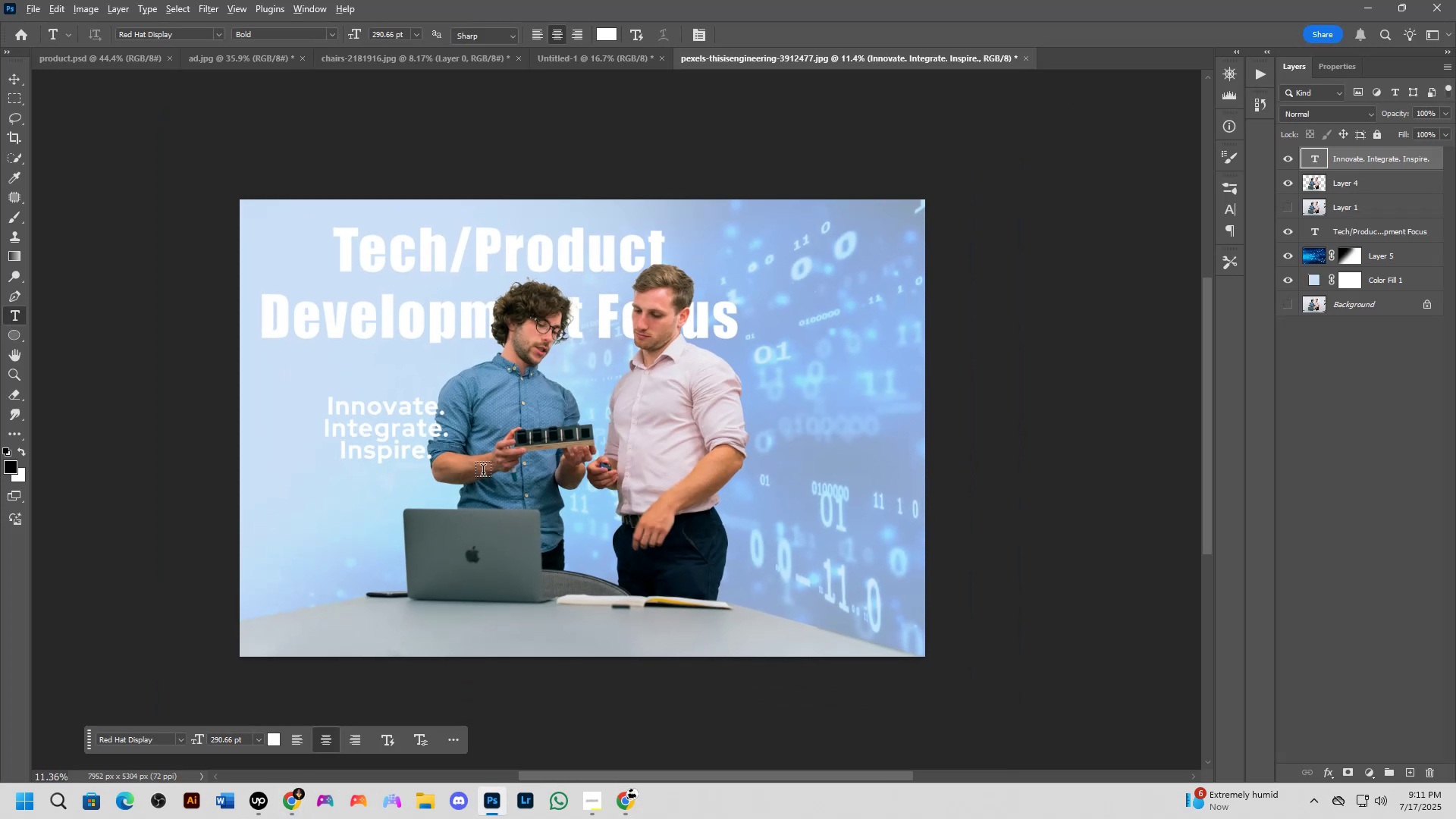 
key(Alt+Tab)
 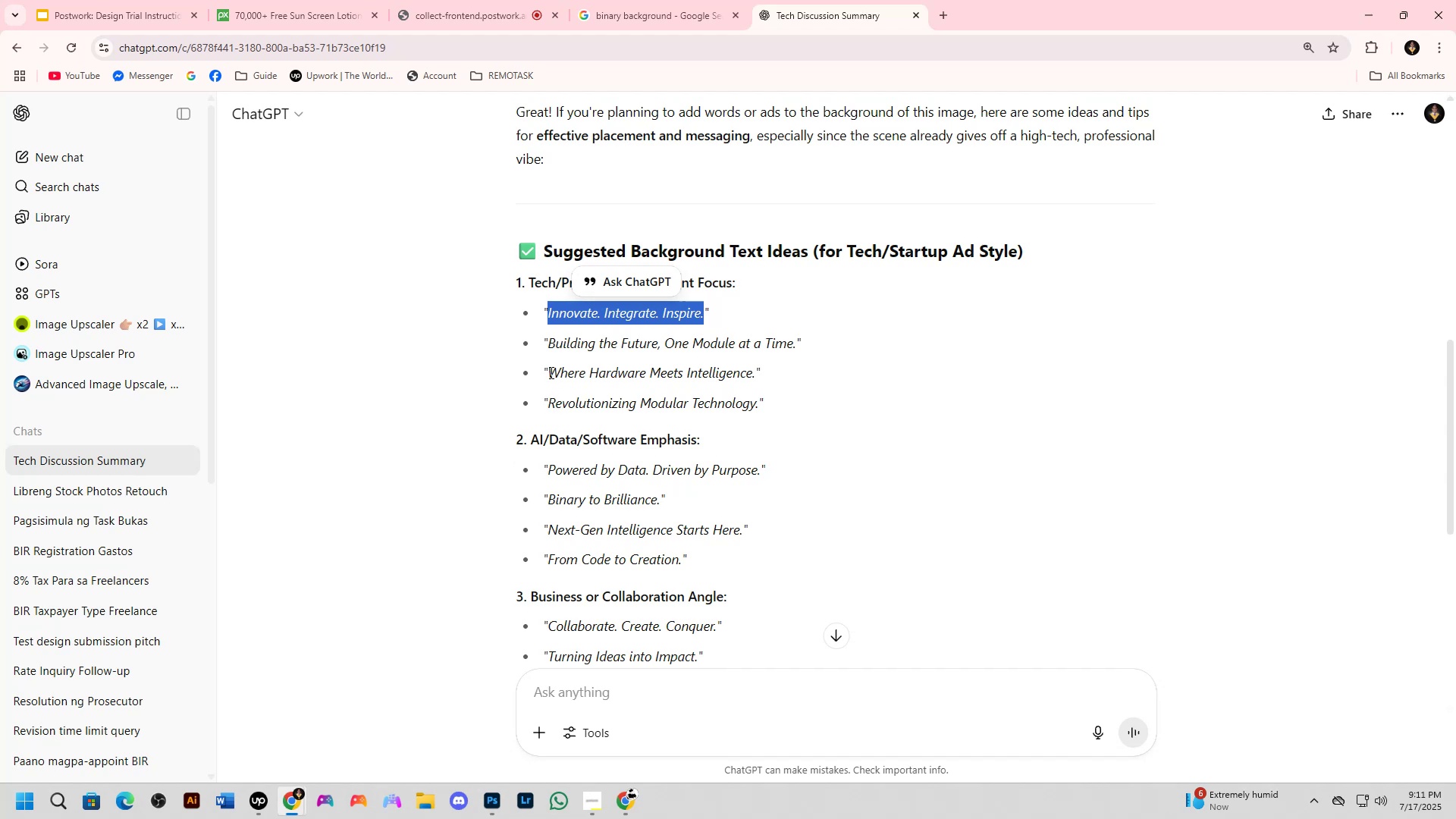 
key(Alt+AltLeft)
 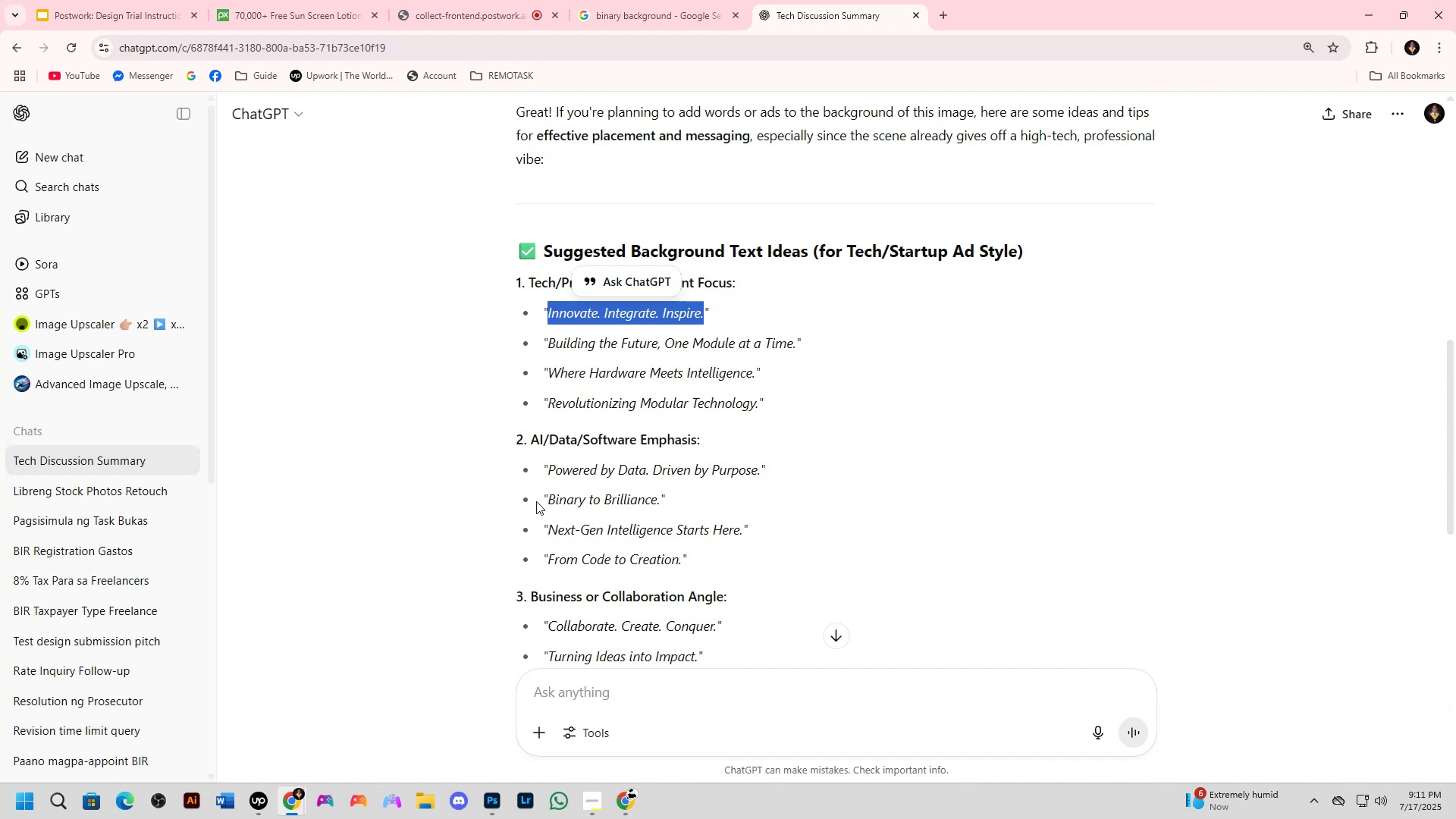 
key(Alt+Tab)
 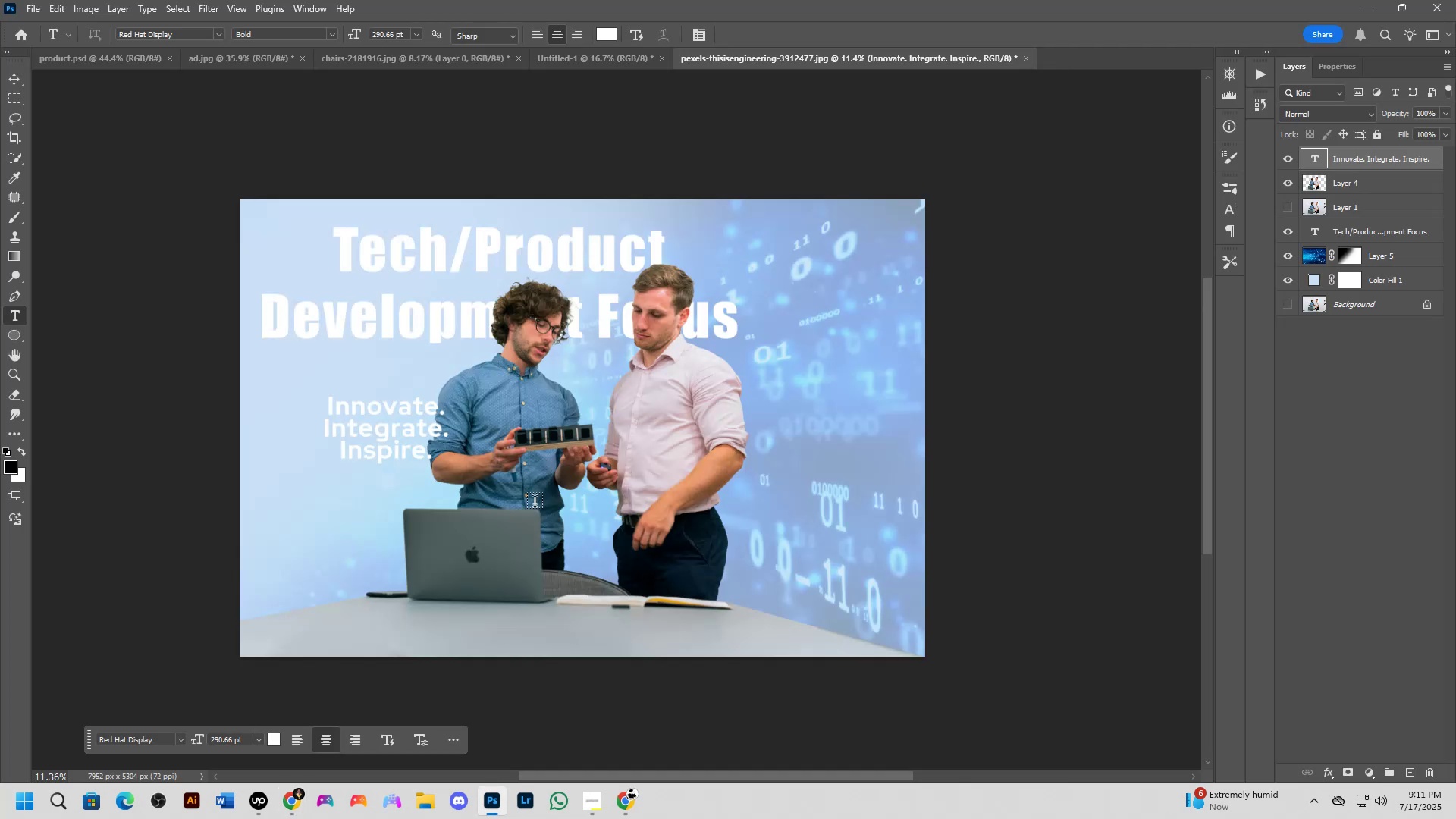 
key(Alt+AltLeft)
 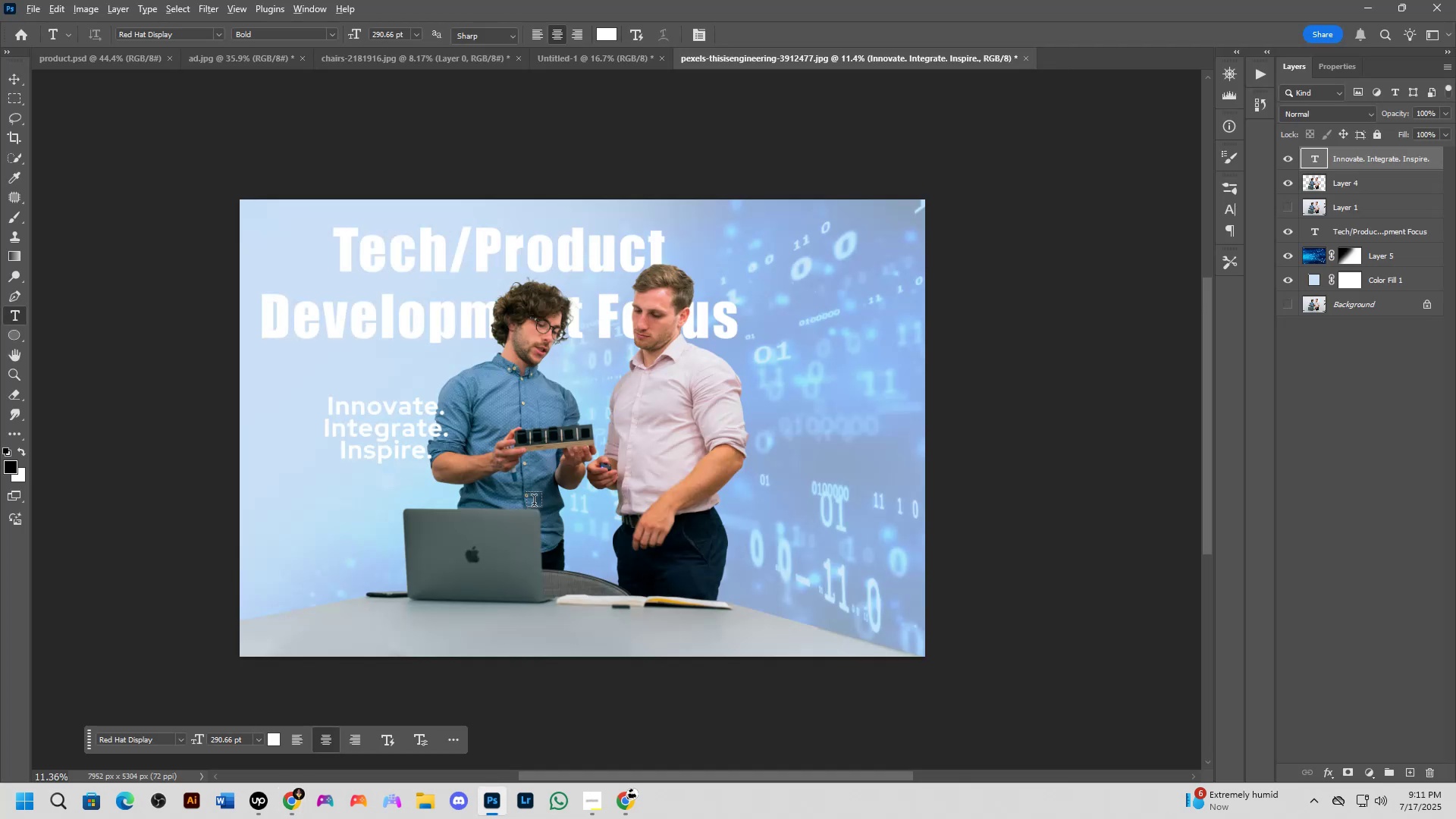 
key(Alt+Tab)
 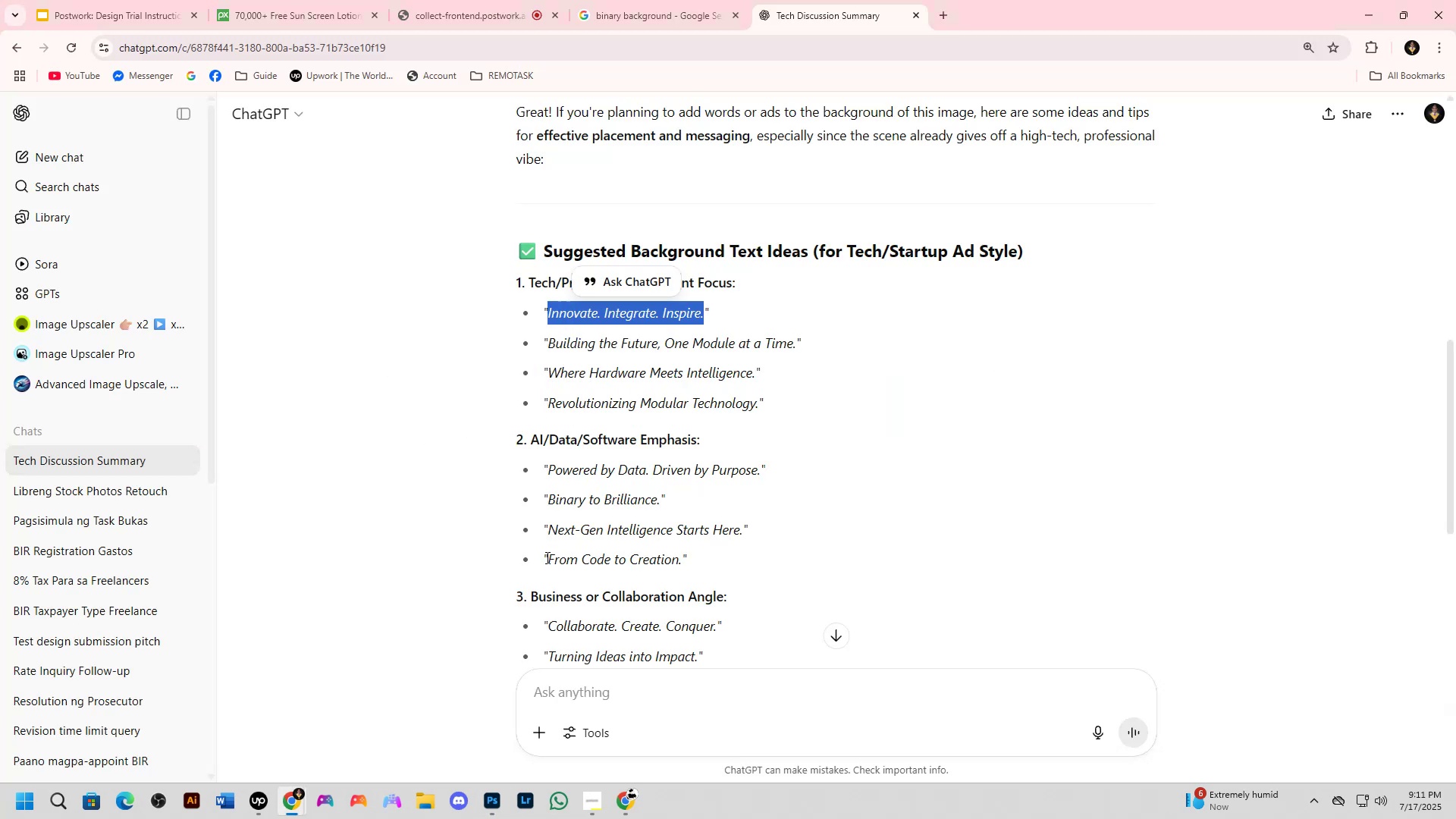 
left_click_drag(start_coordinate=[548, 562], to_coordinate=[680, 563])
 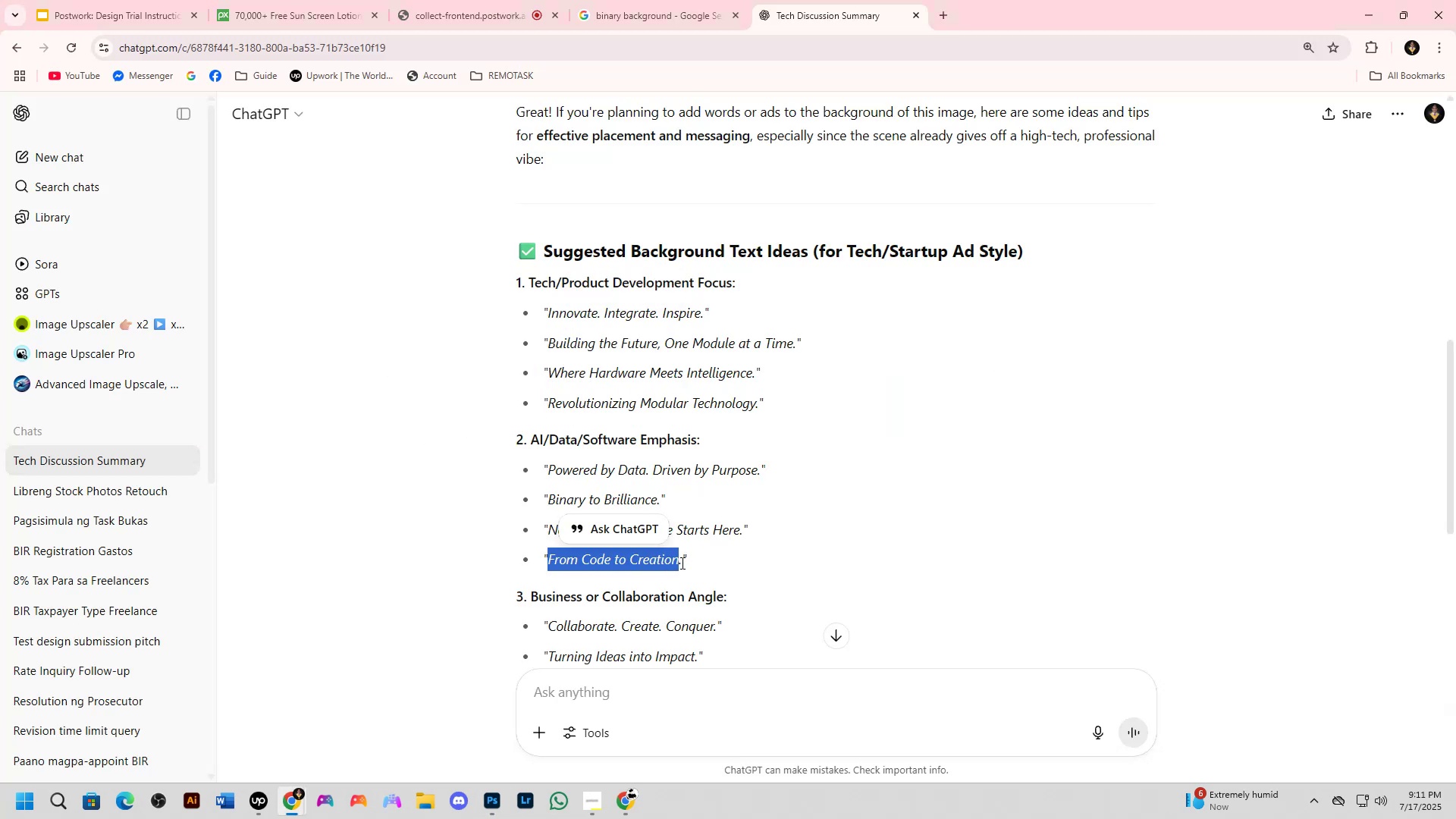 
left_click_drag(start_coordinate=[681, 562], to_coordinate=[548, 566])
 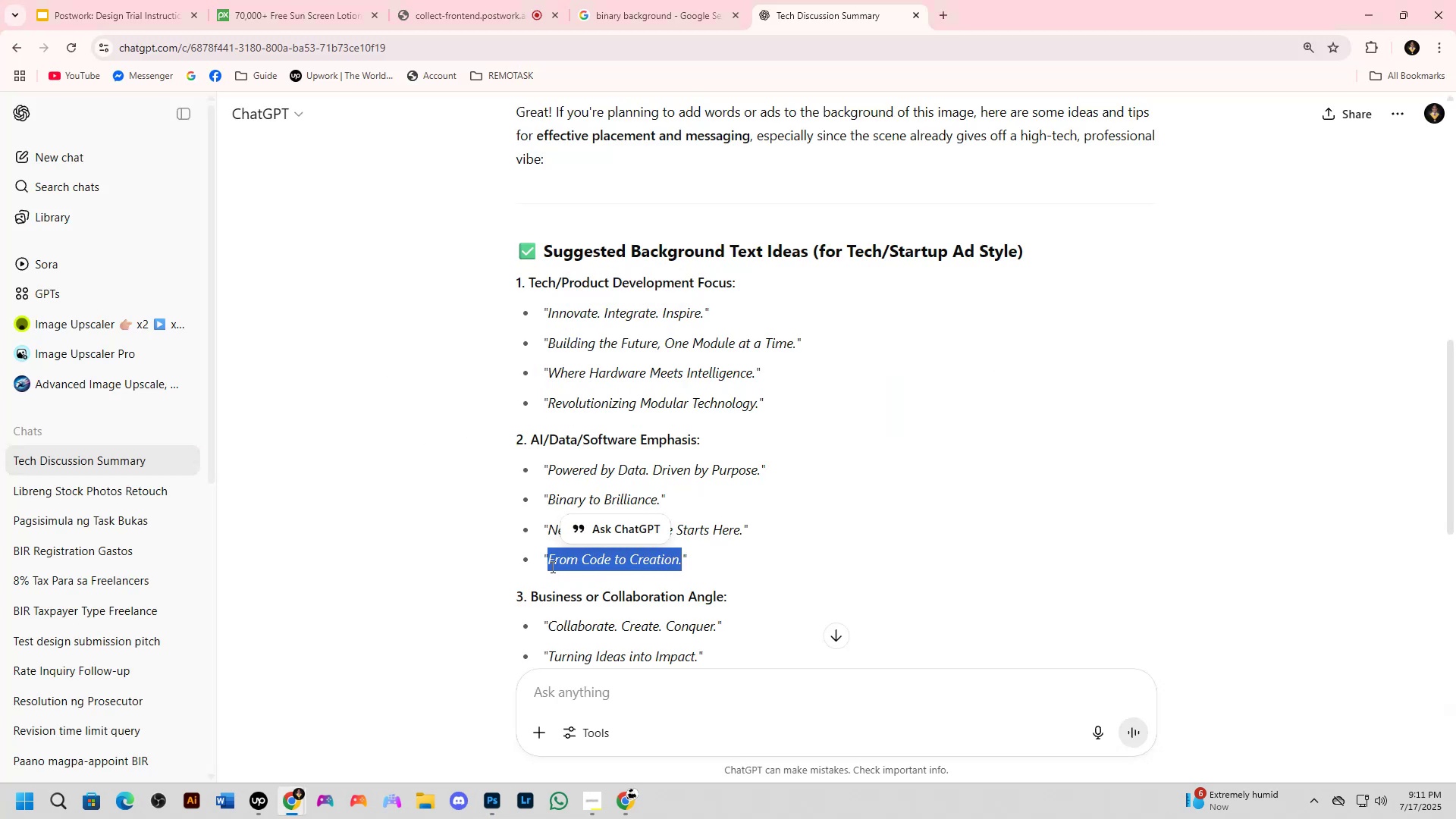 
hold_key(key=ControlLeft, duration=1.5)
 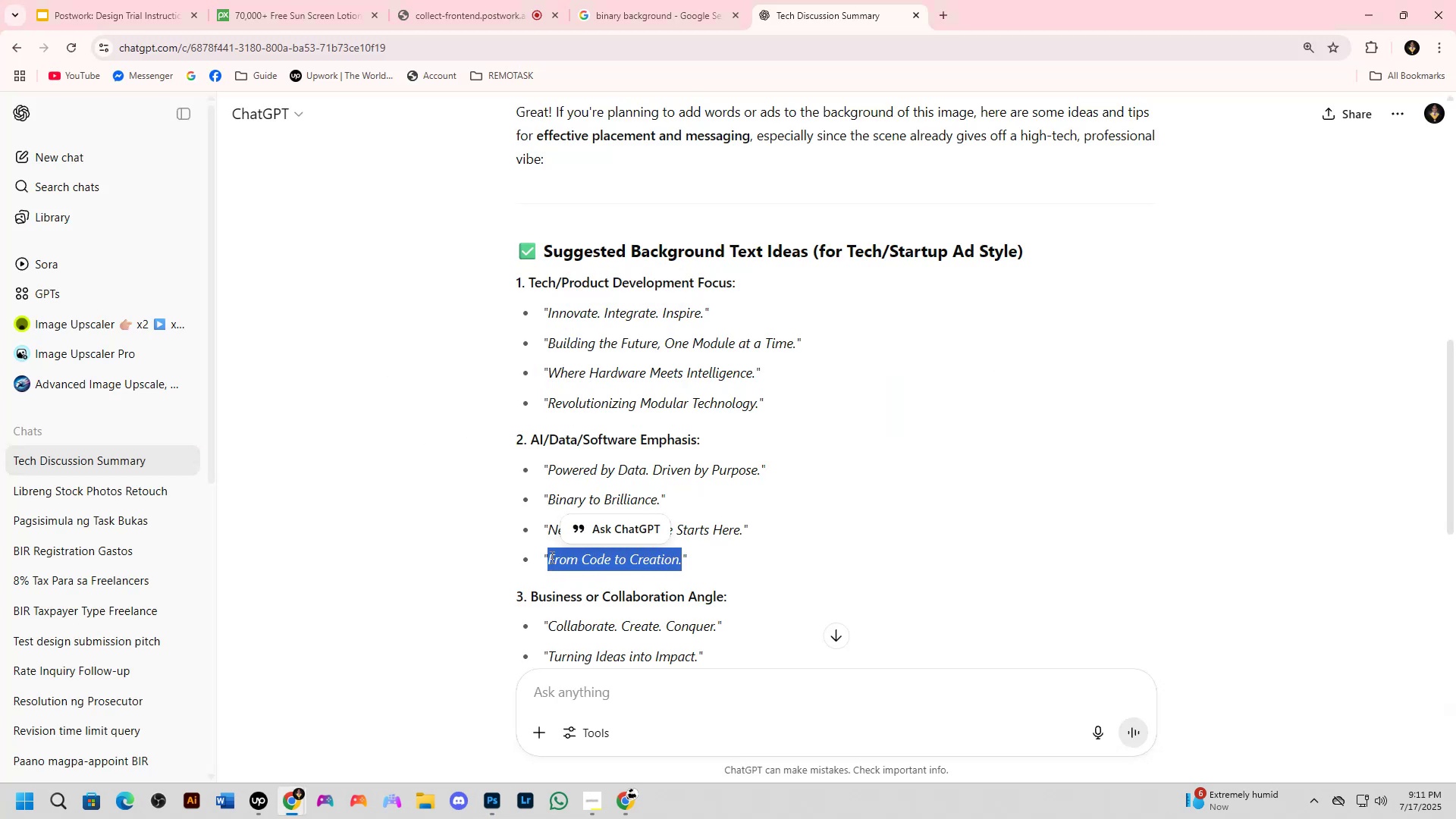 
key(Control+C)
 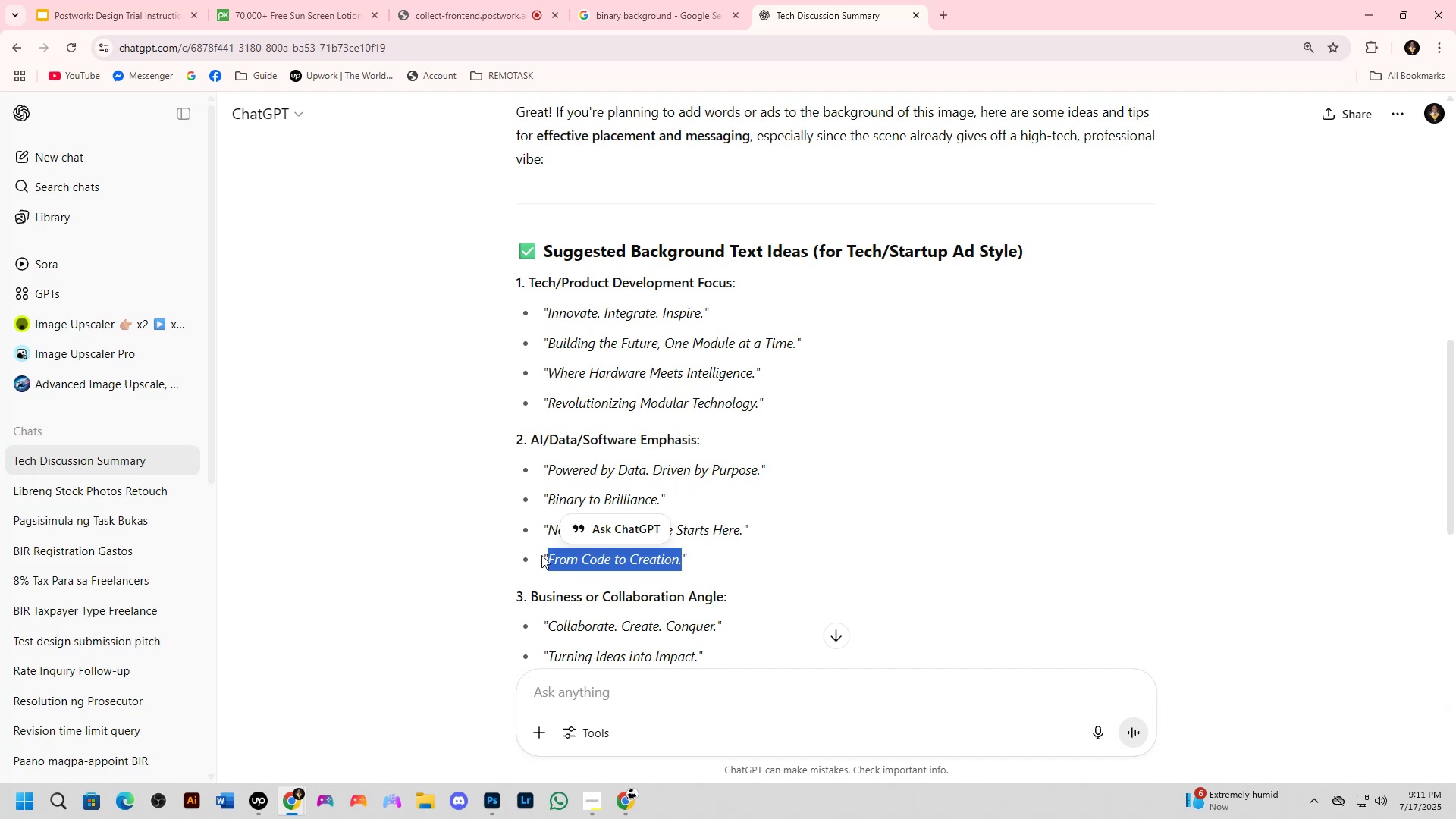 
wait(12.38)
 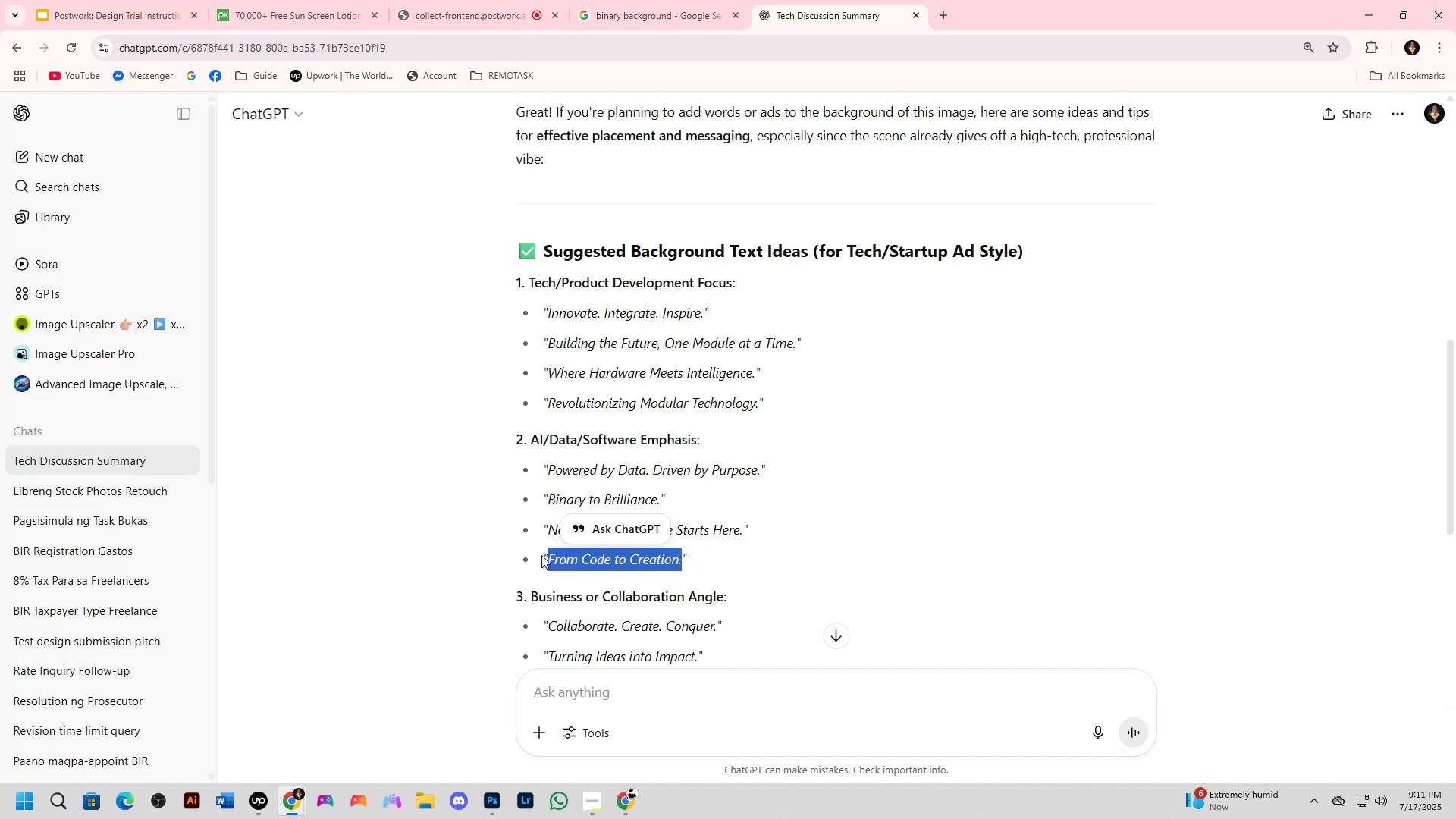 
key(Alt+Tab)
 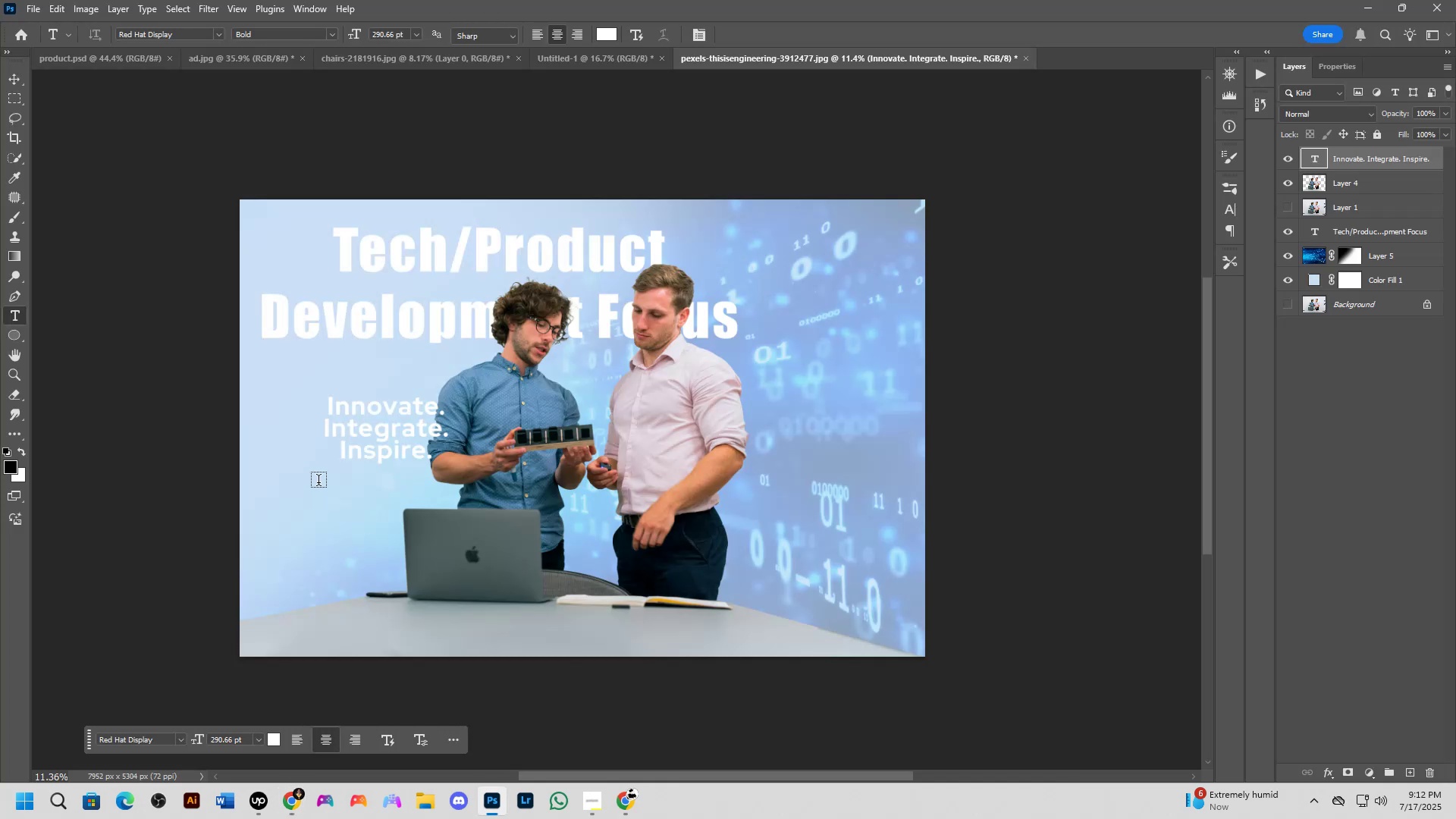 
scroll: coordinate [397, 425], scroll_direction: up, amount: 3.0
 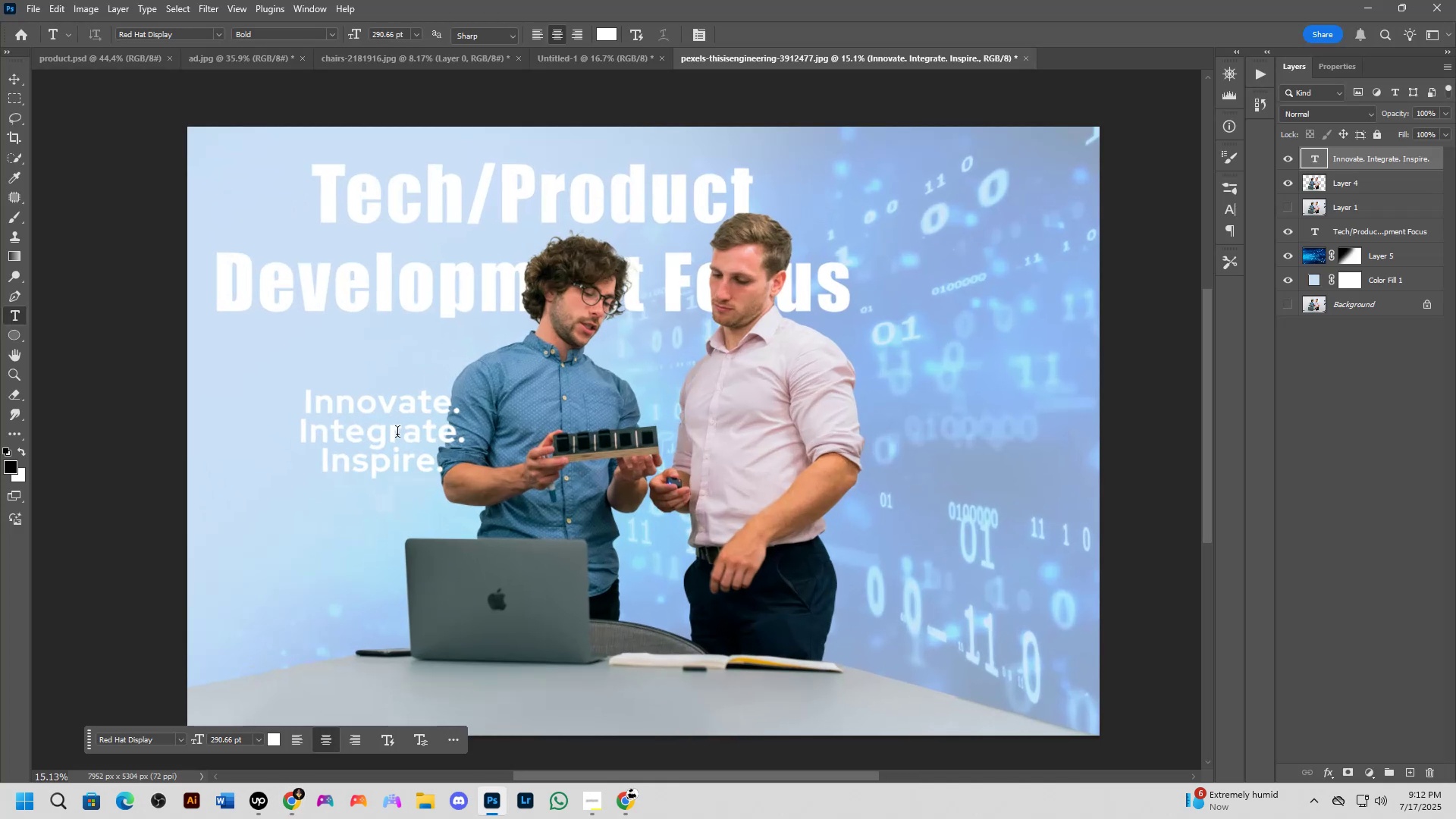 
hold_key(key=AltLeft, duration=1.79)
hold_key(key=ControlLeft, duration=3.11)
left_click_drag(start_coordinate=[393, 438], to_coordinate=[872, 609])
 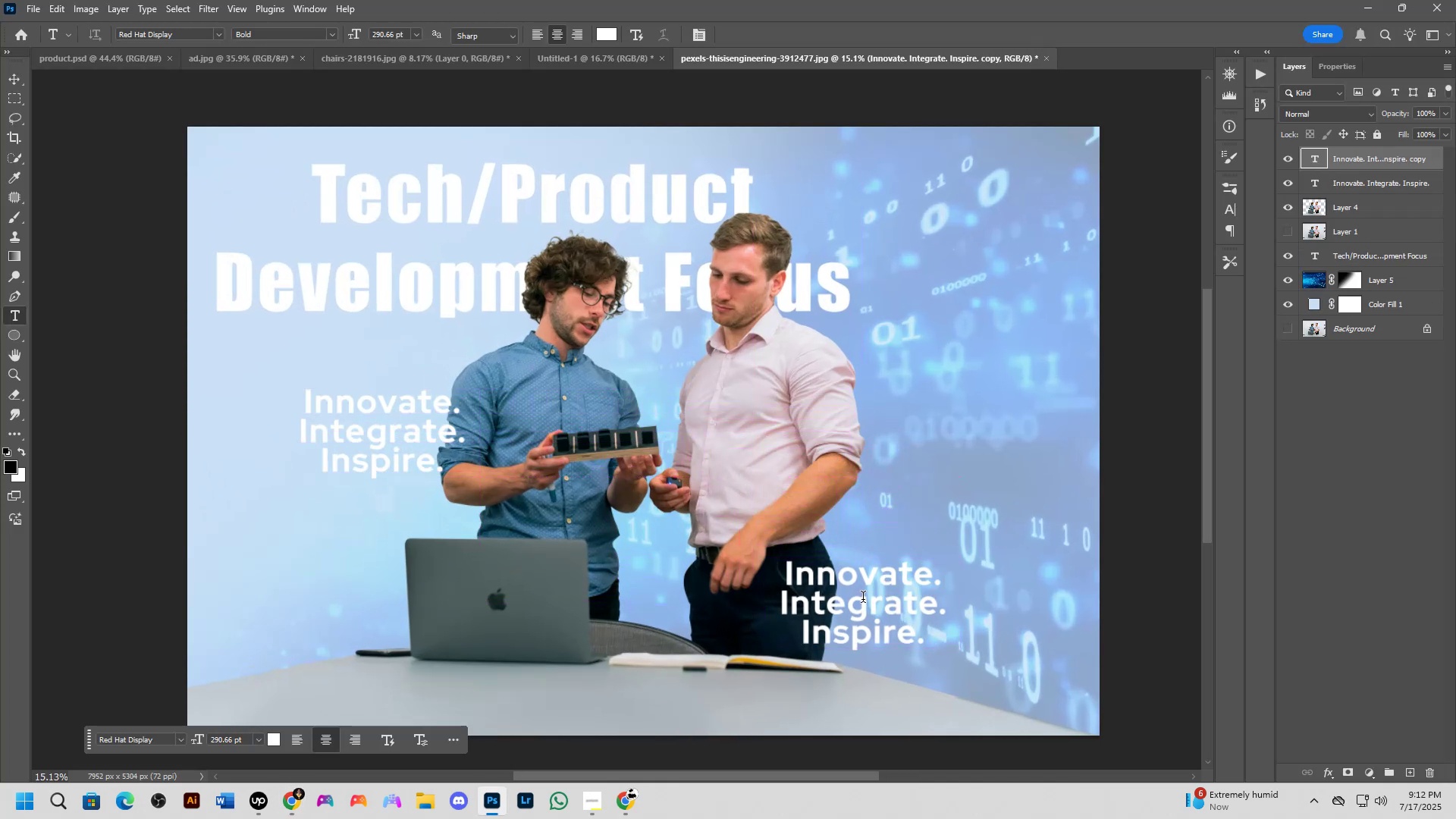 
hold_key(key=ShiftLeft, duration=0.6)
 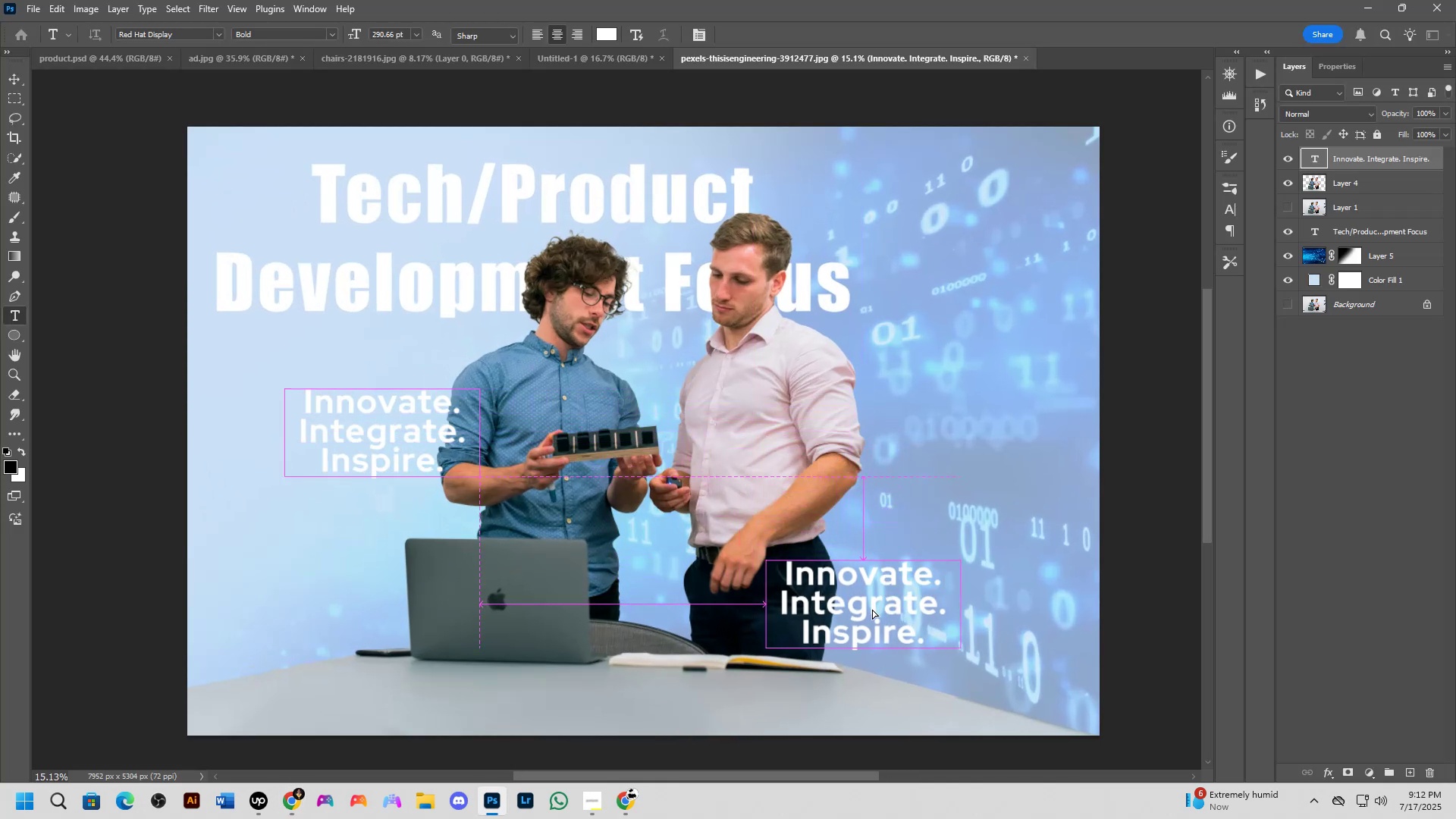 
left_click([863, 599])
 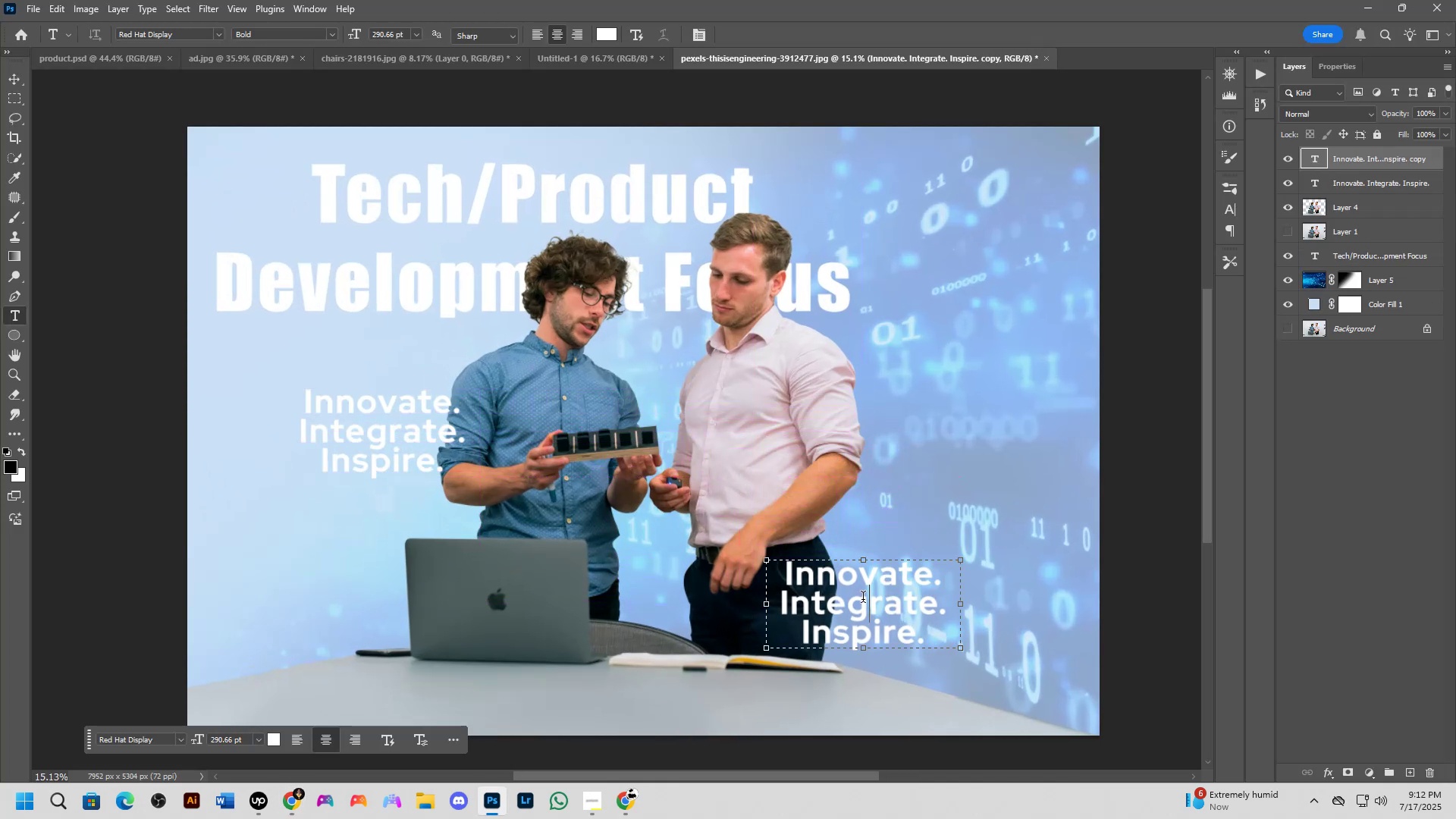 
key(Control+A)
 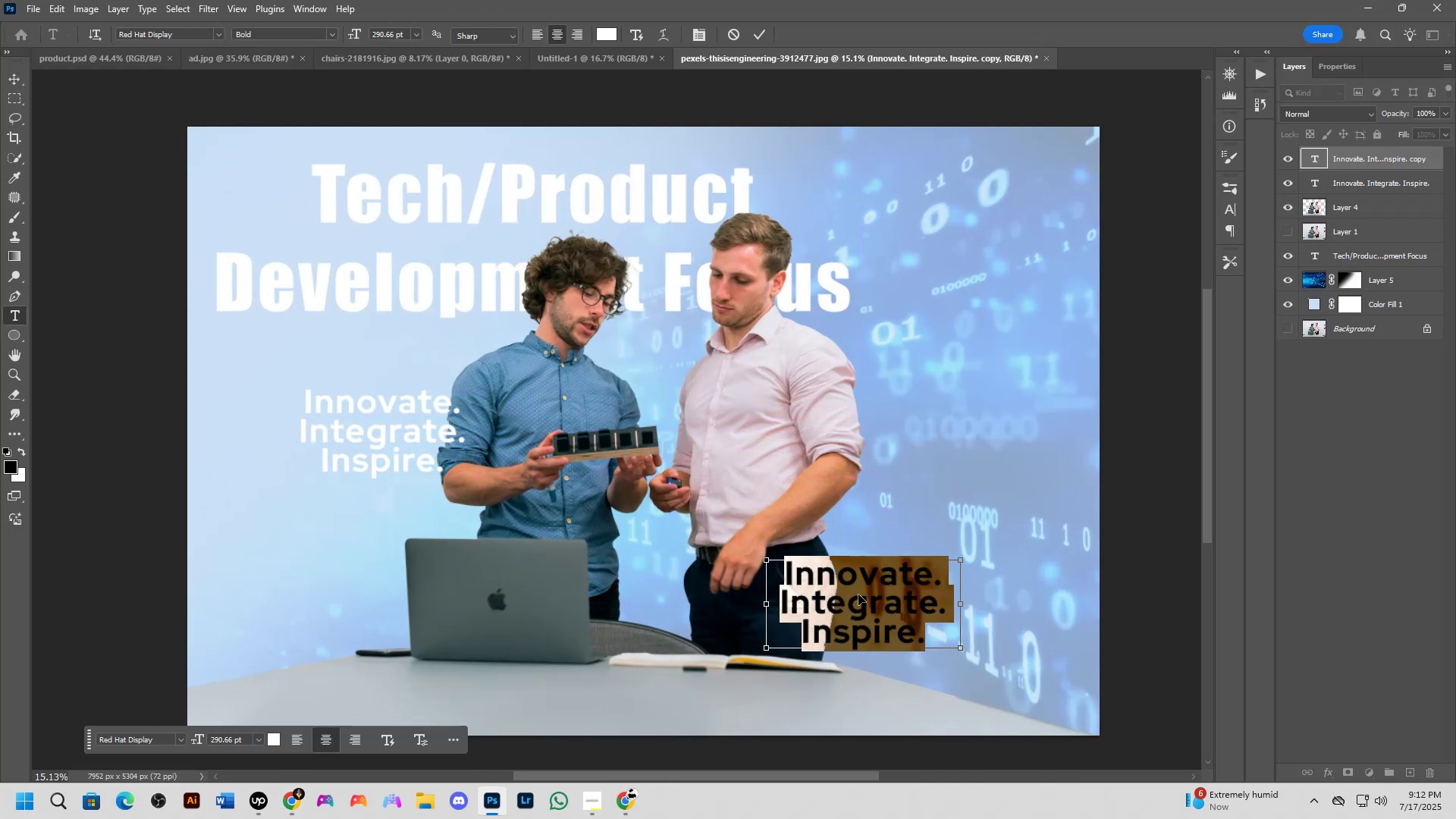 
key(Control+V)
 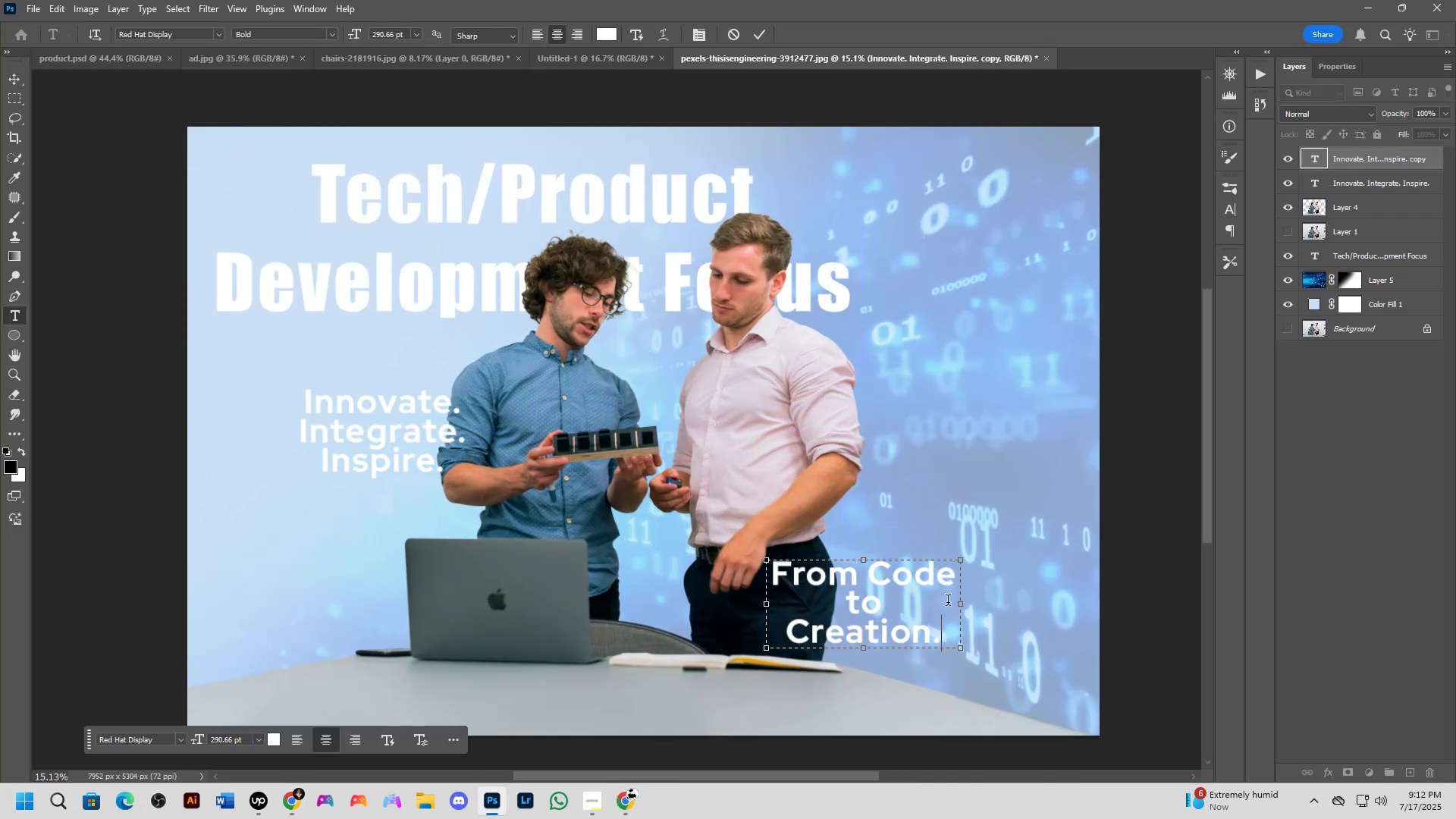 
left_click_drag(start_coordinate=[961, 601], to_coordinate=[993, 598])
 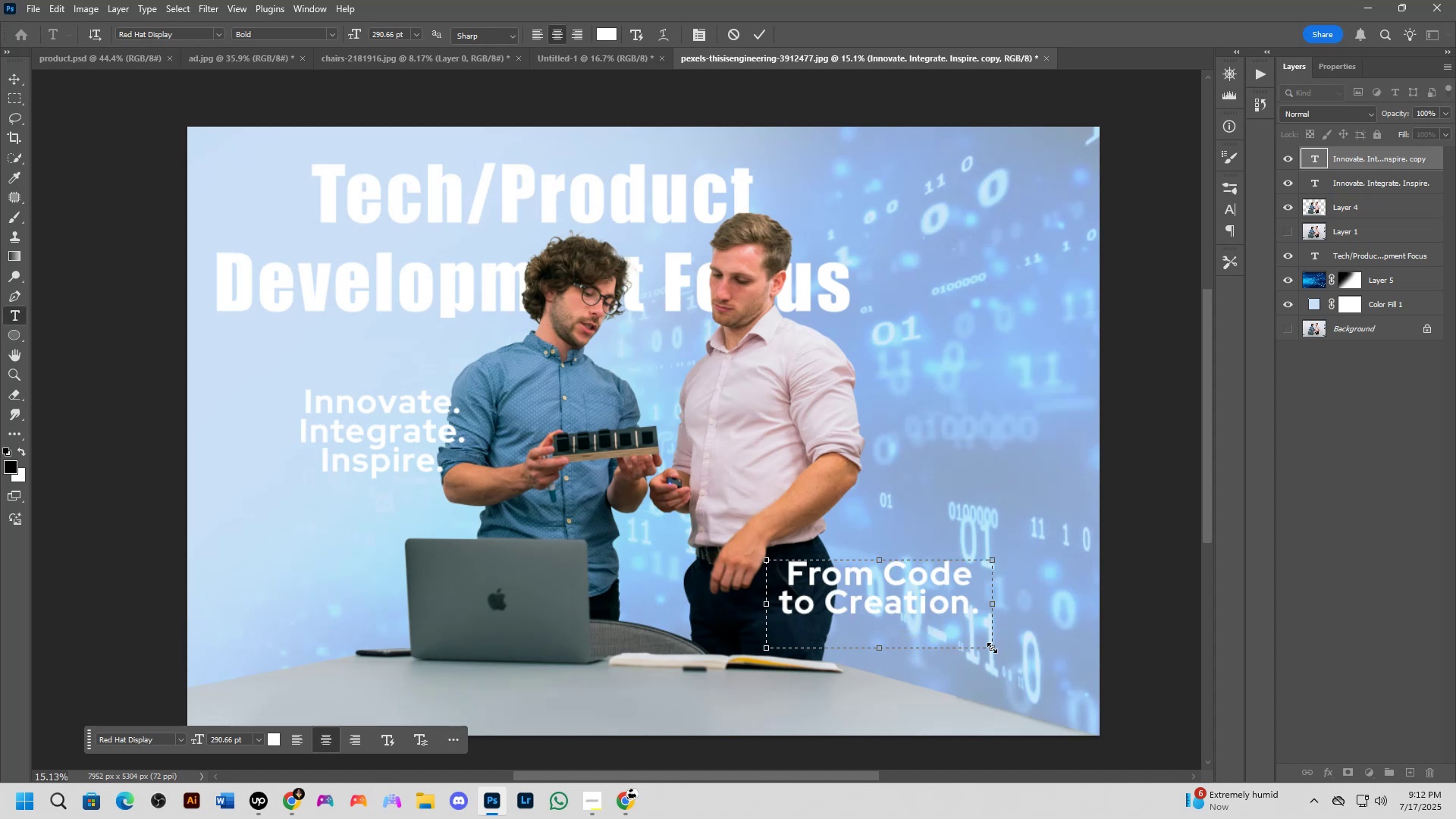 
left_click_drag(start_coordinate=[991, 650], to_coordinate=[984, 623])
 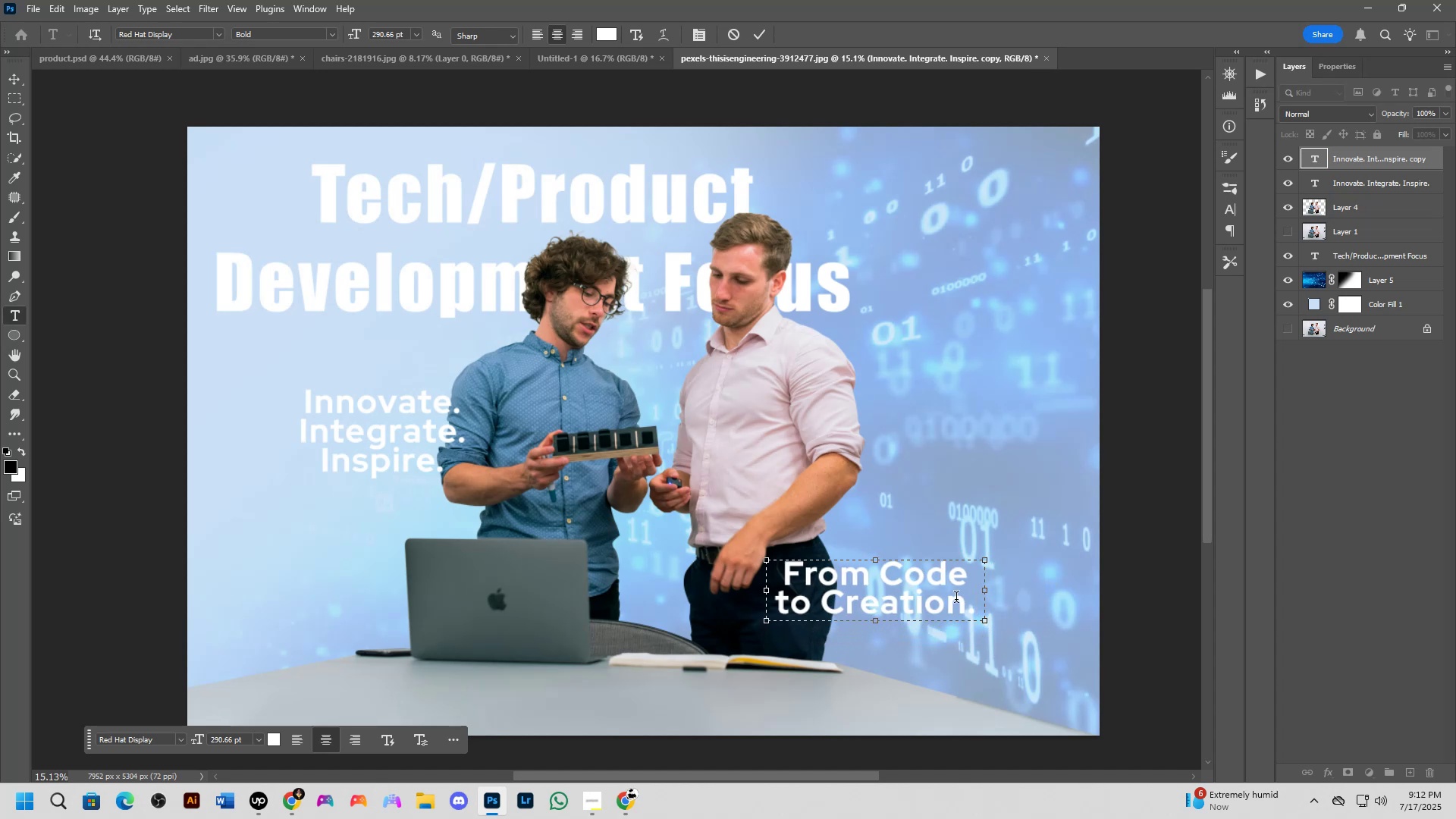 
key(NumpadEnter)
 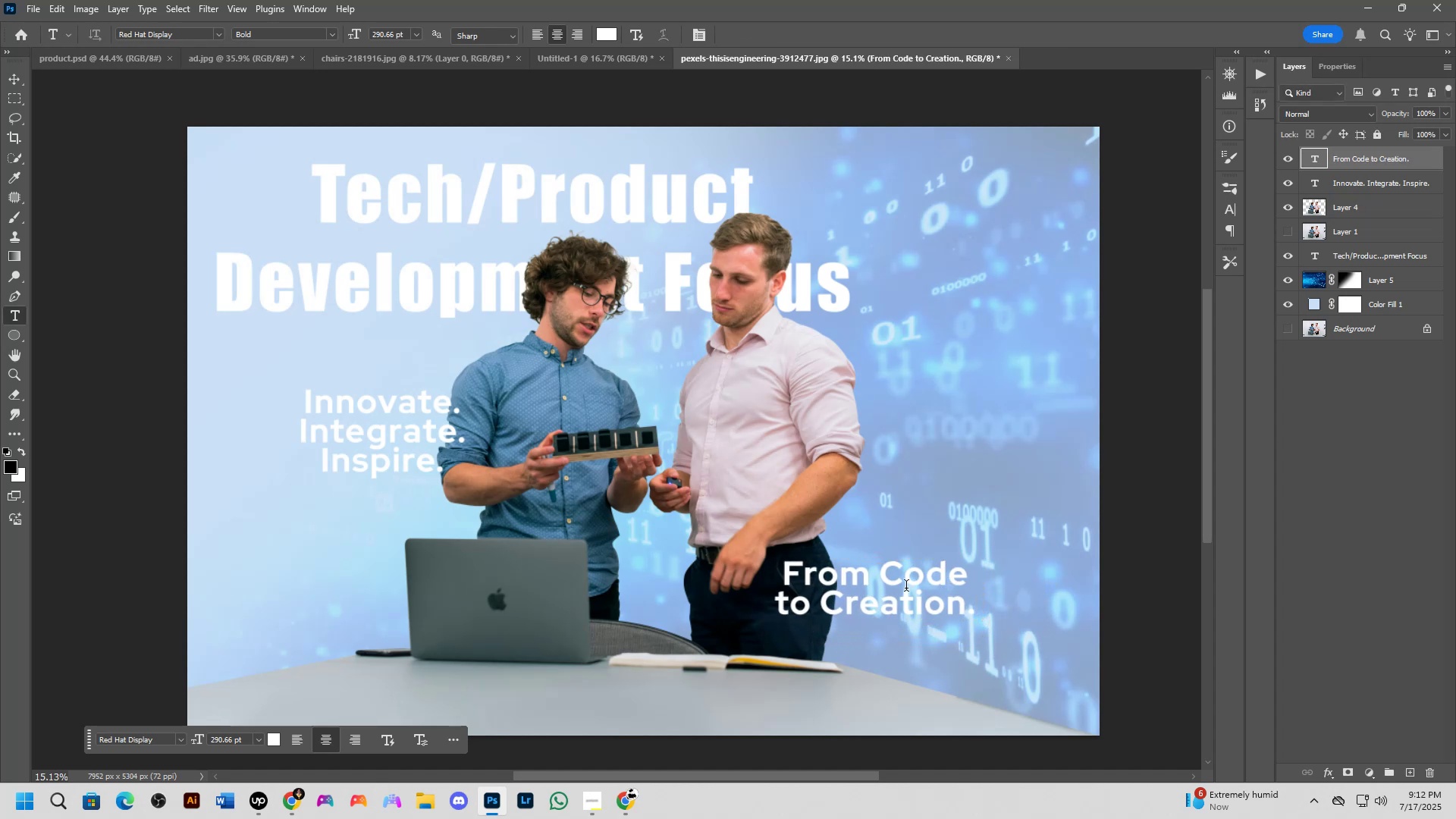 
key(Control+T)
 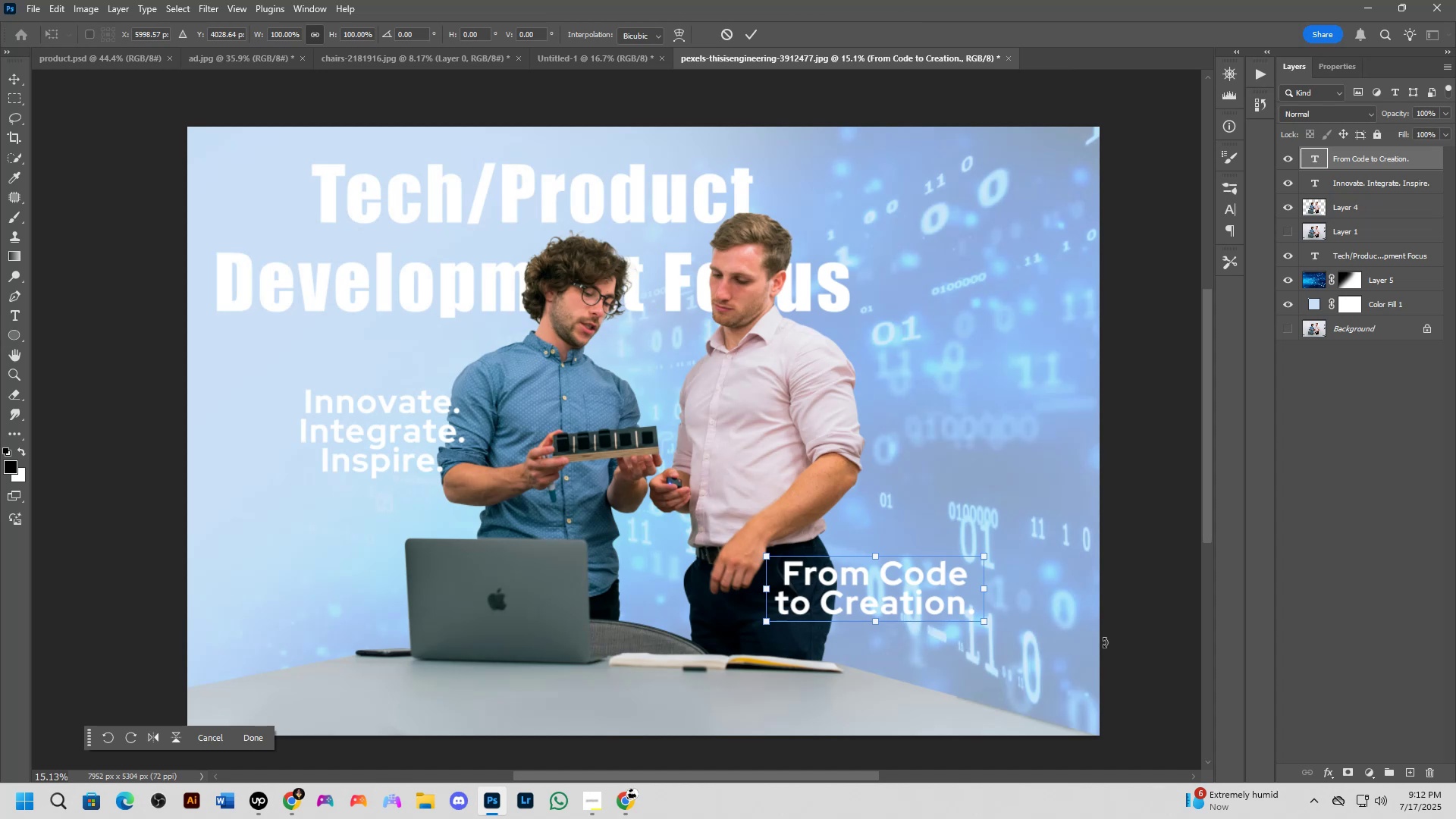 
wait(7.83)
 